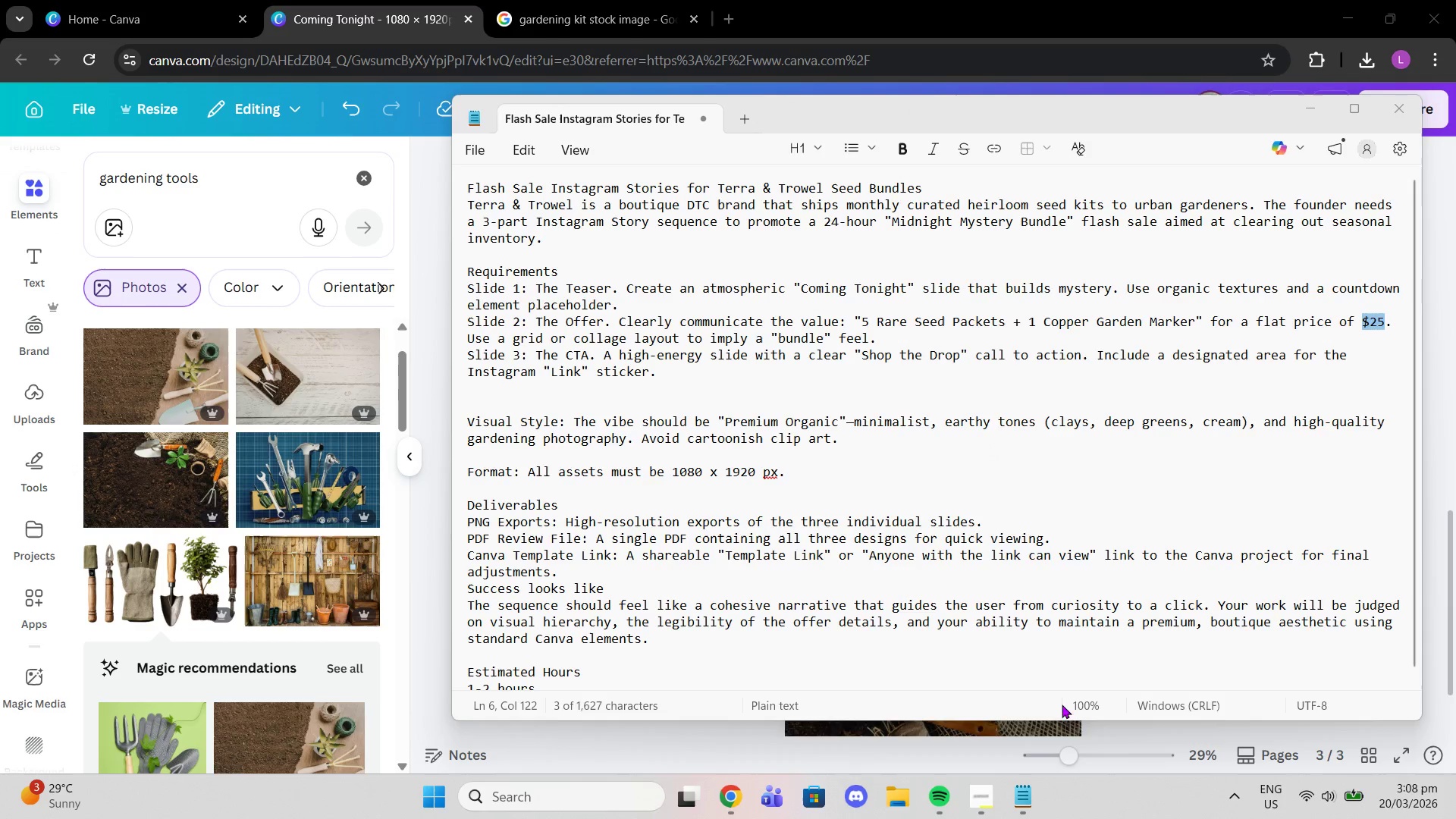 
left_click([1092, 0])
 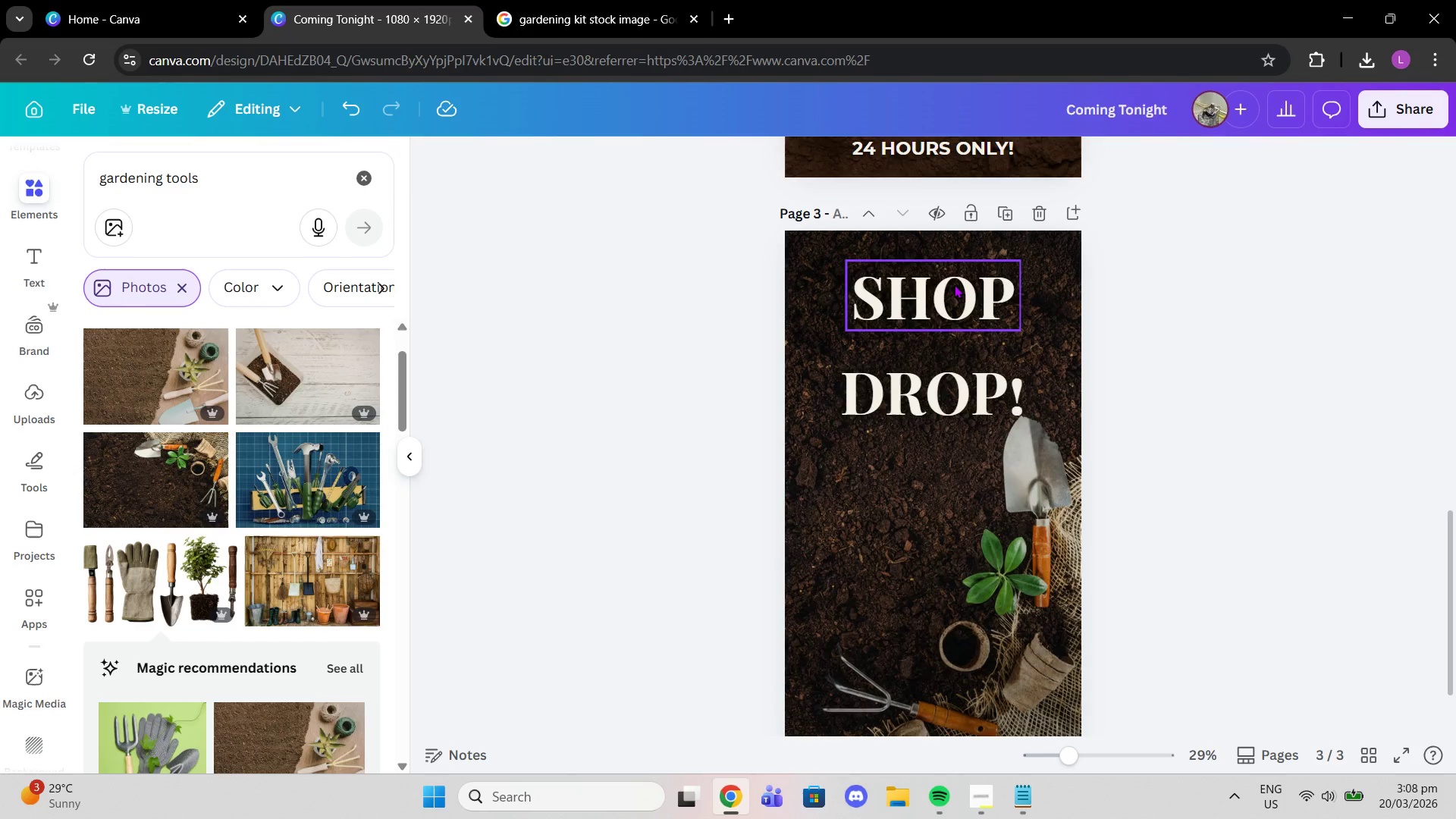 
left_click([954, 284])
 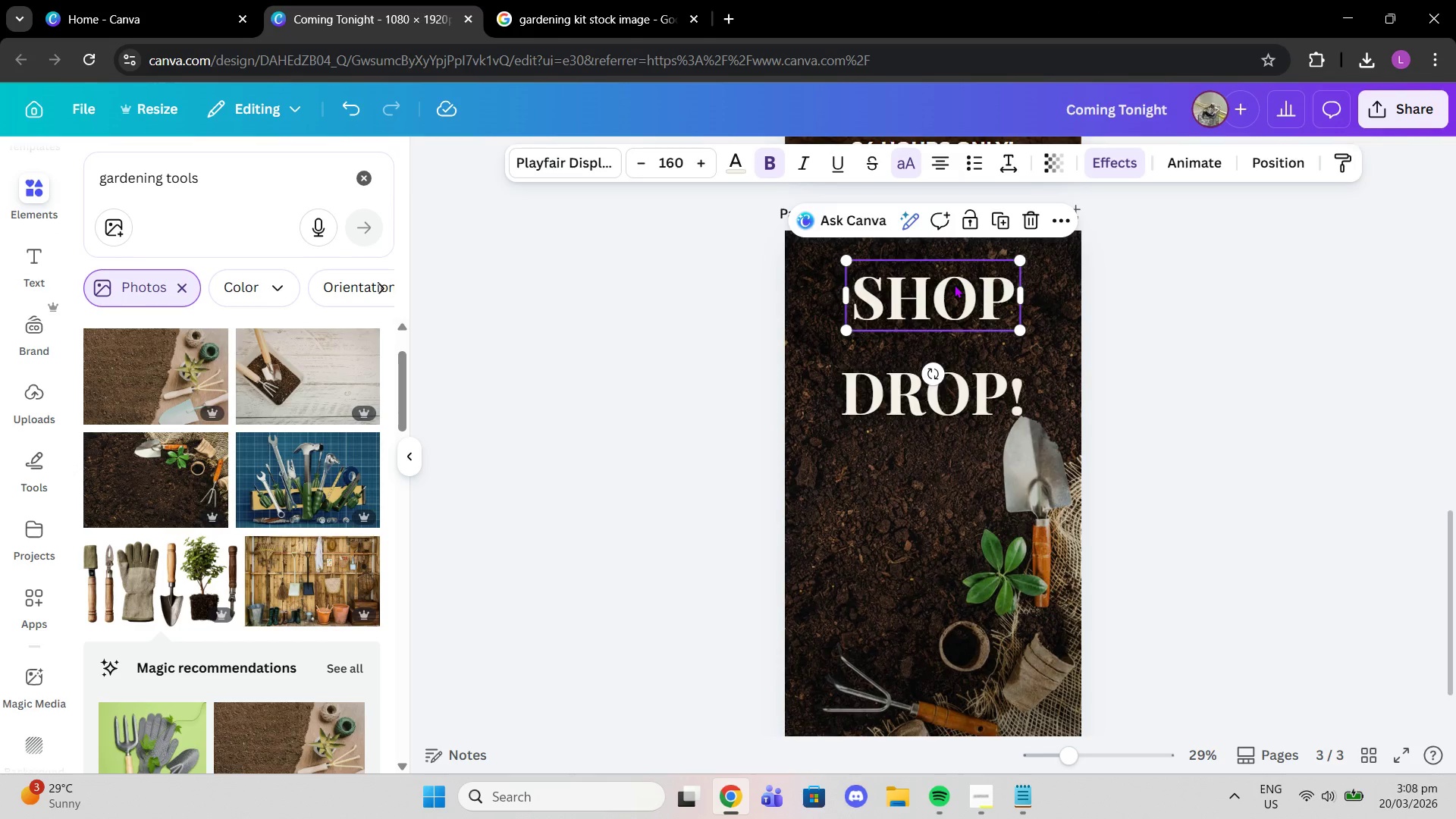 
key(Control+C)
 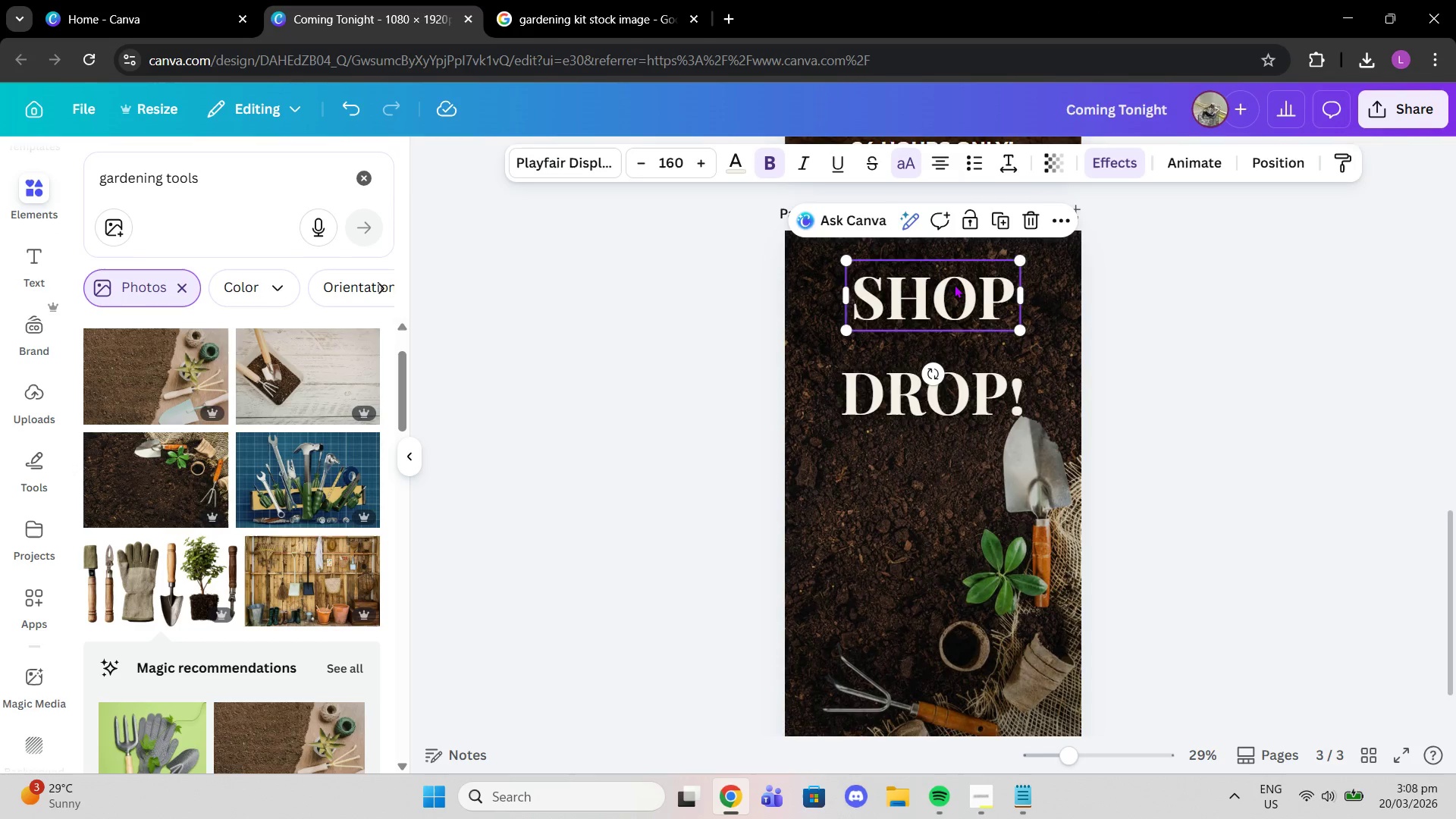 
key(Control+ControlLeft)
 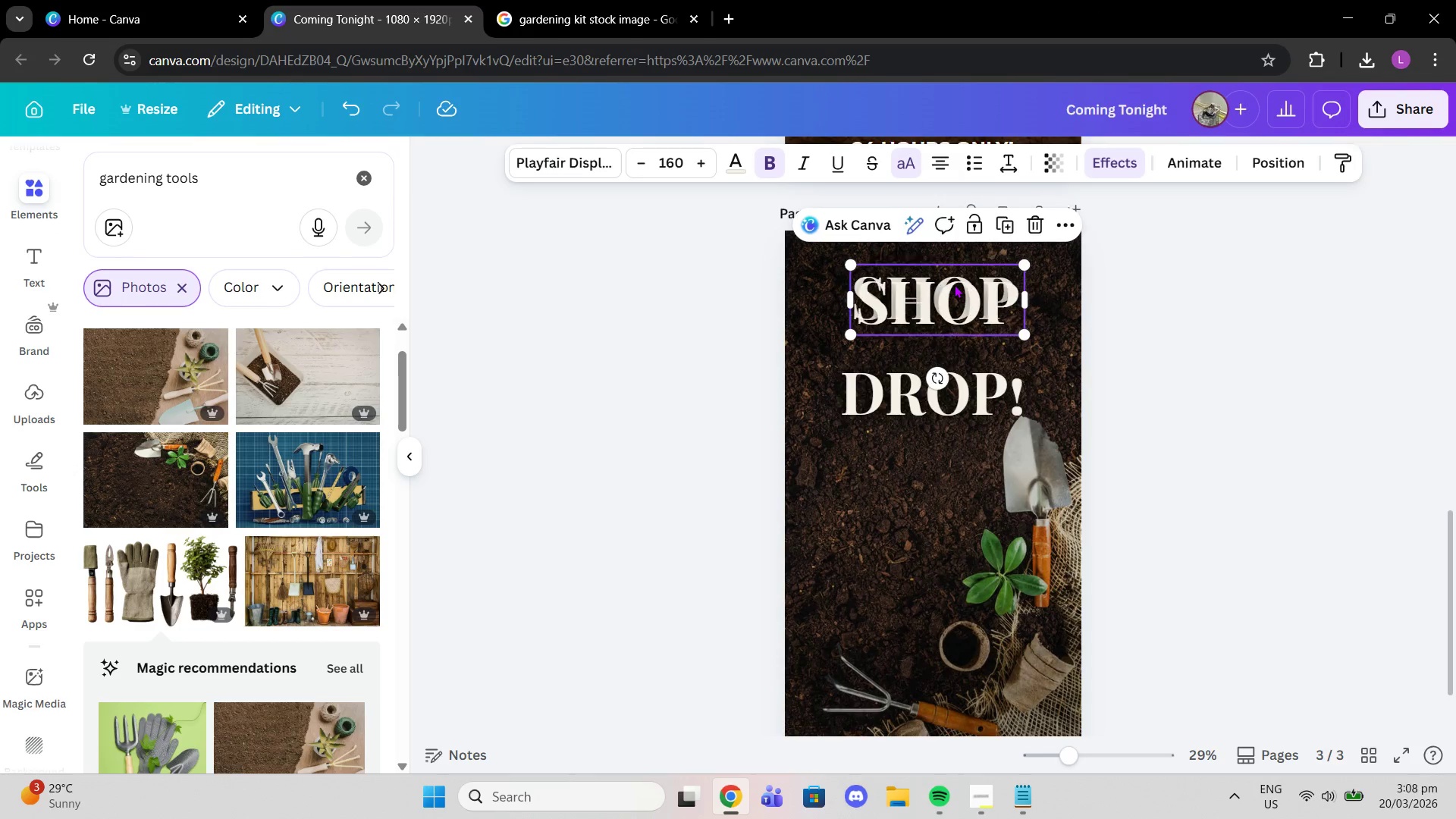 
key(Control+V)
 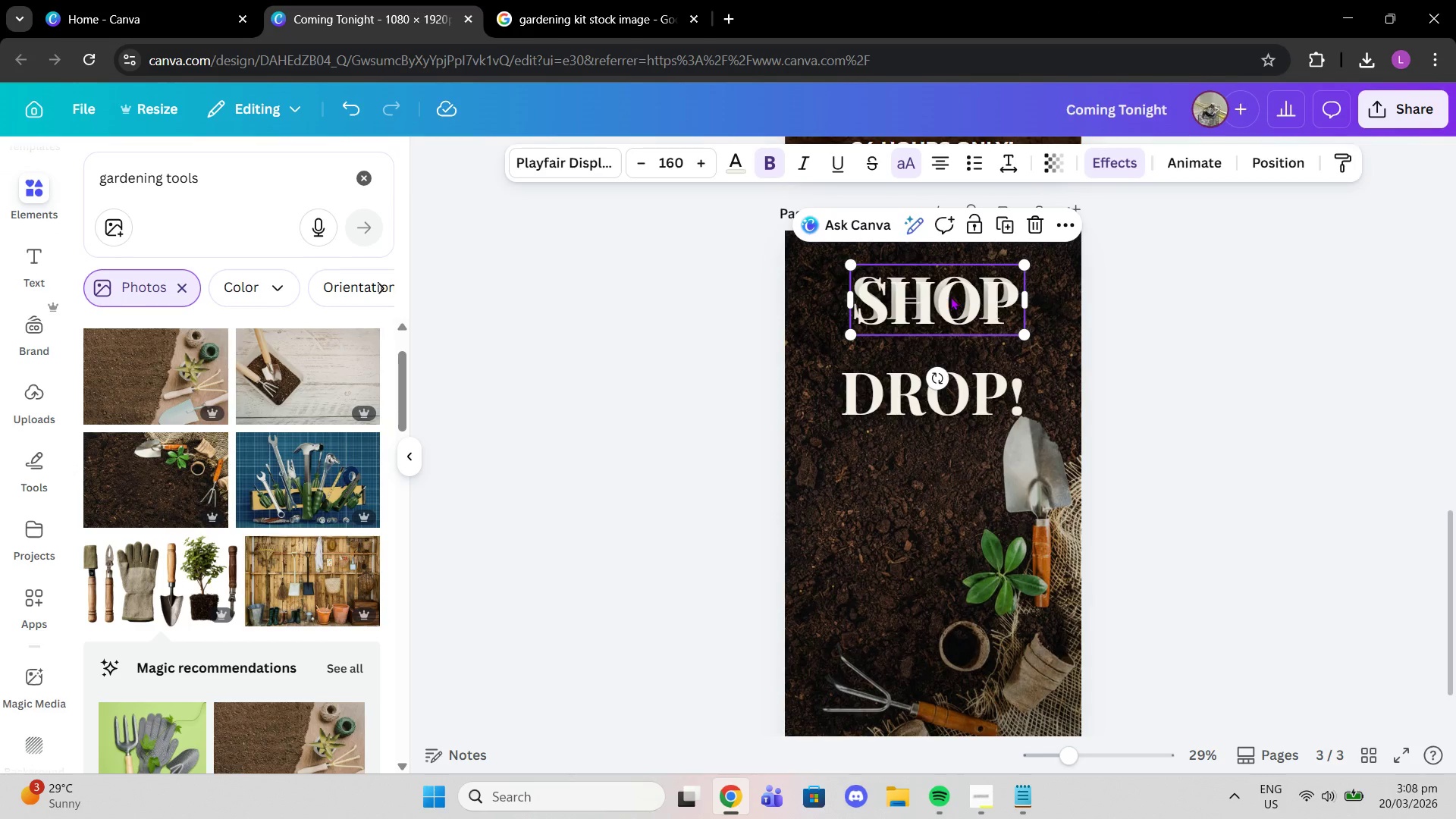 
left_click_drag(start_coordinate=[949, 302], to_coordinate=[938, 344])
 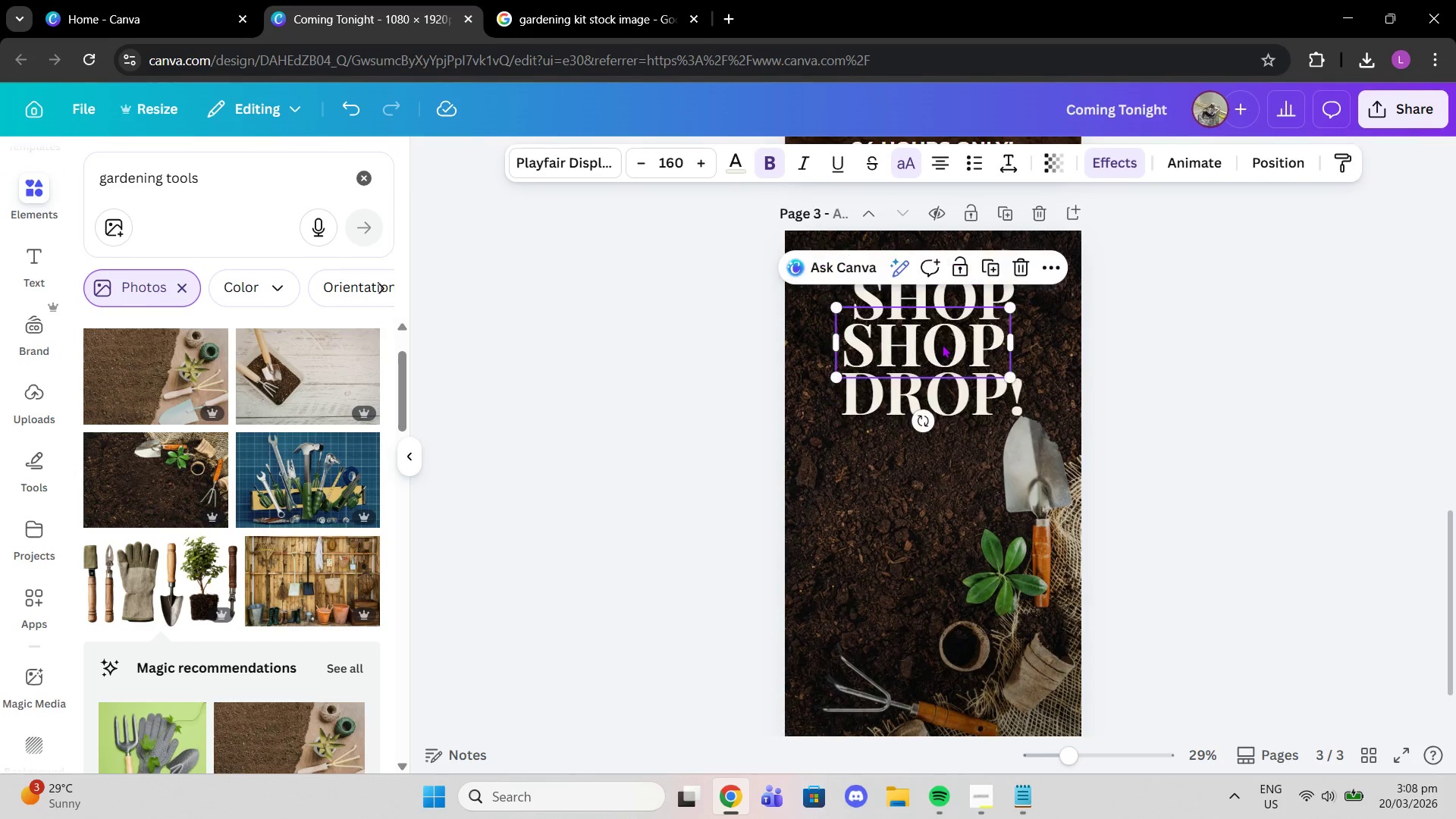 
left_click([942, 344])
 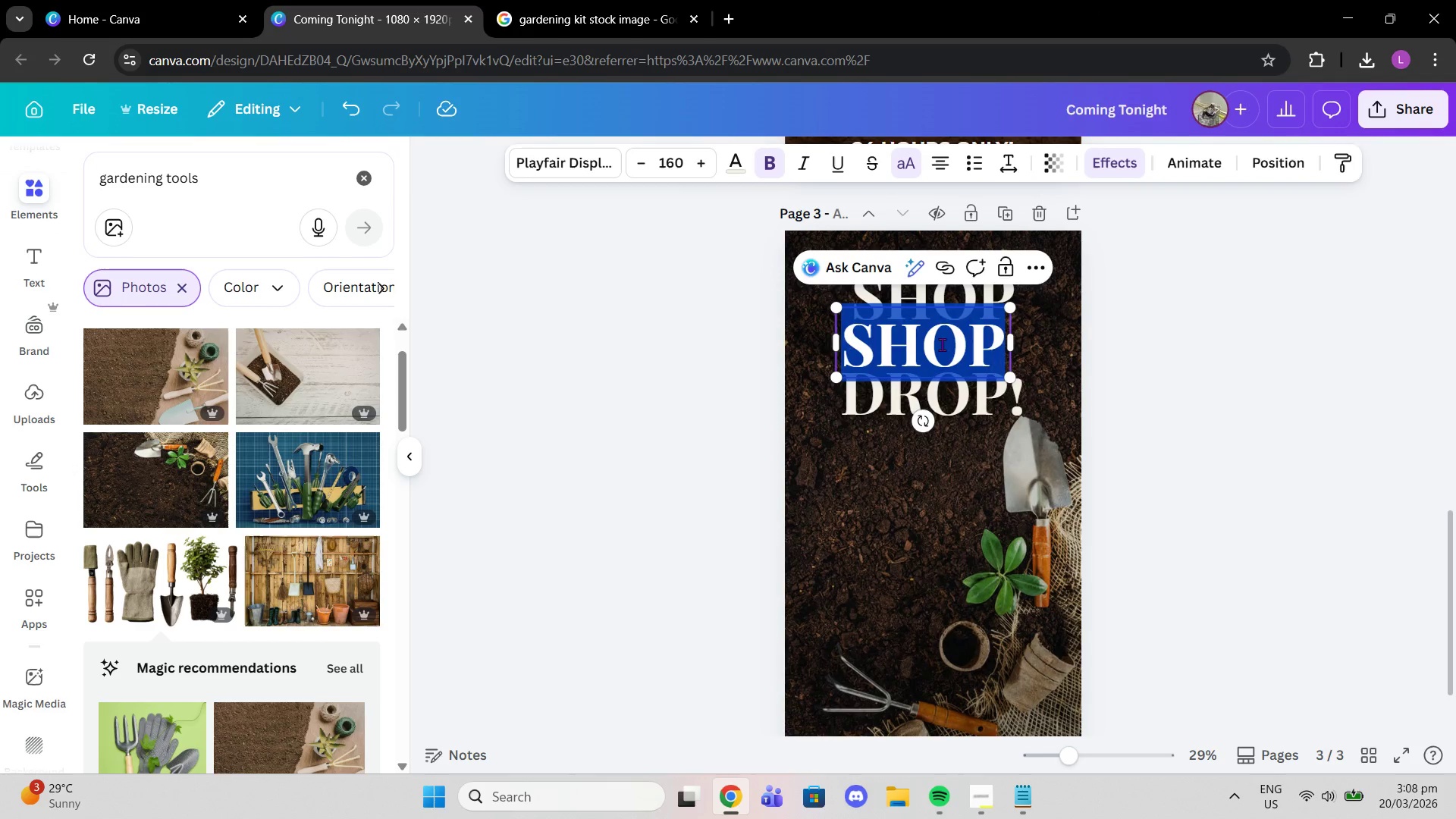 
type(the)
 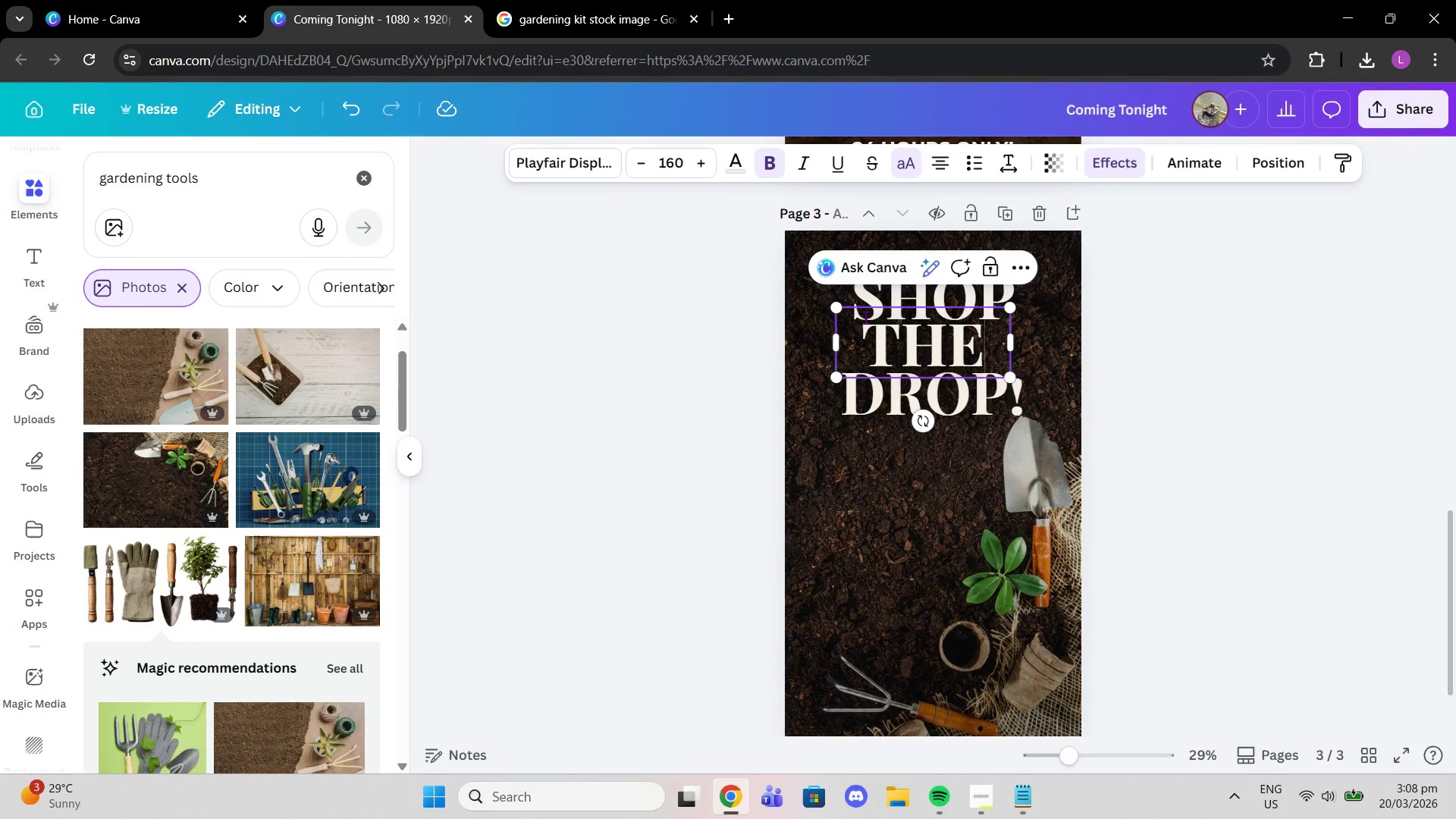 
left_click_drag(start_coordinate=[836, 312], to_coordinate=[891, 331])
 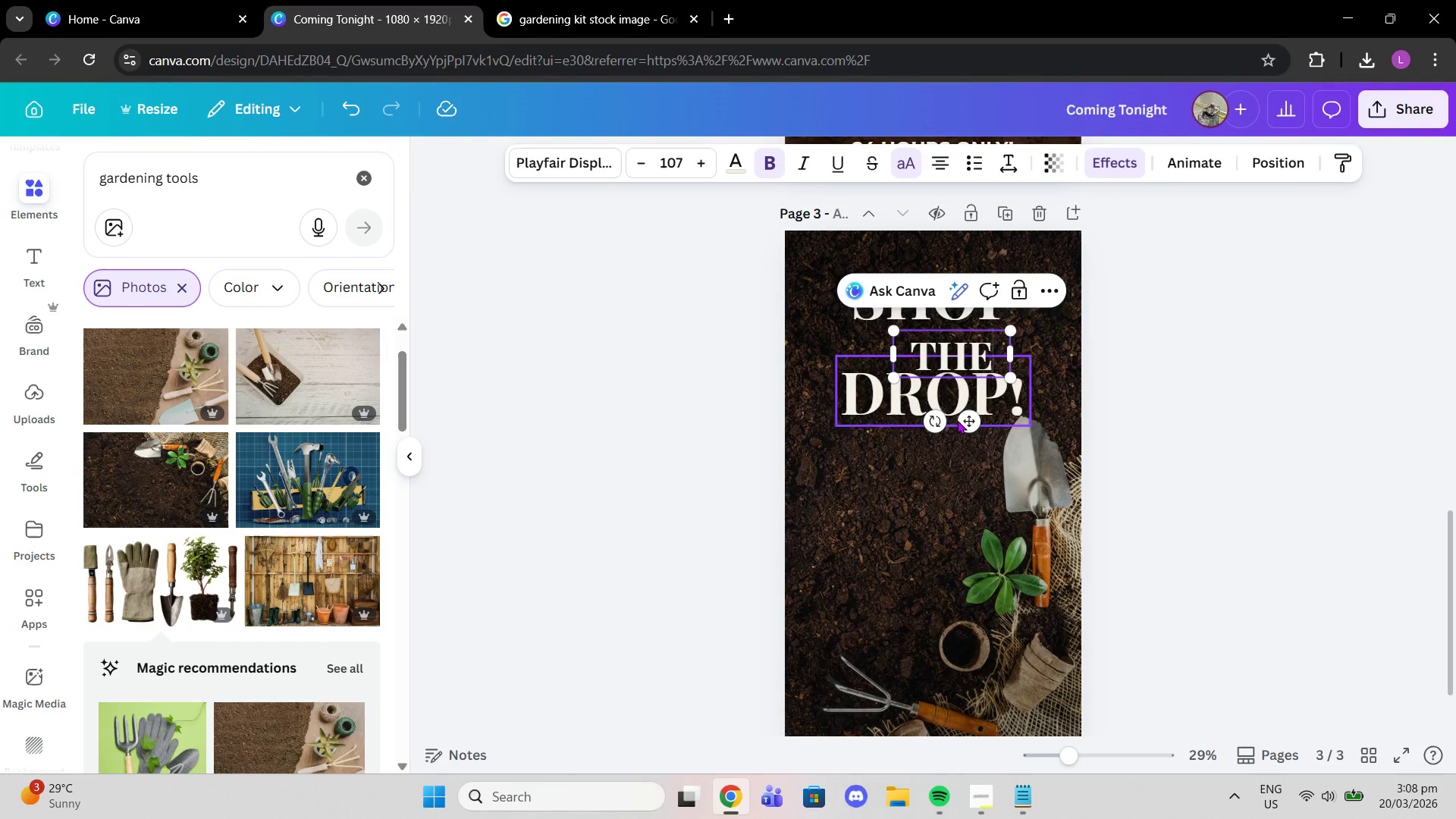 
left_click_drag(start_coordinate=[969, 419], to_coordinate=[949, 413])
 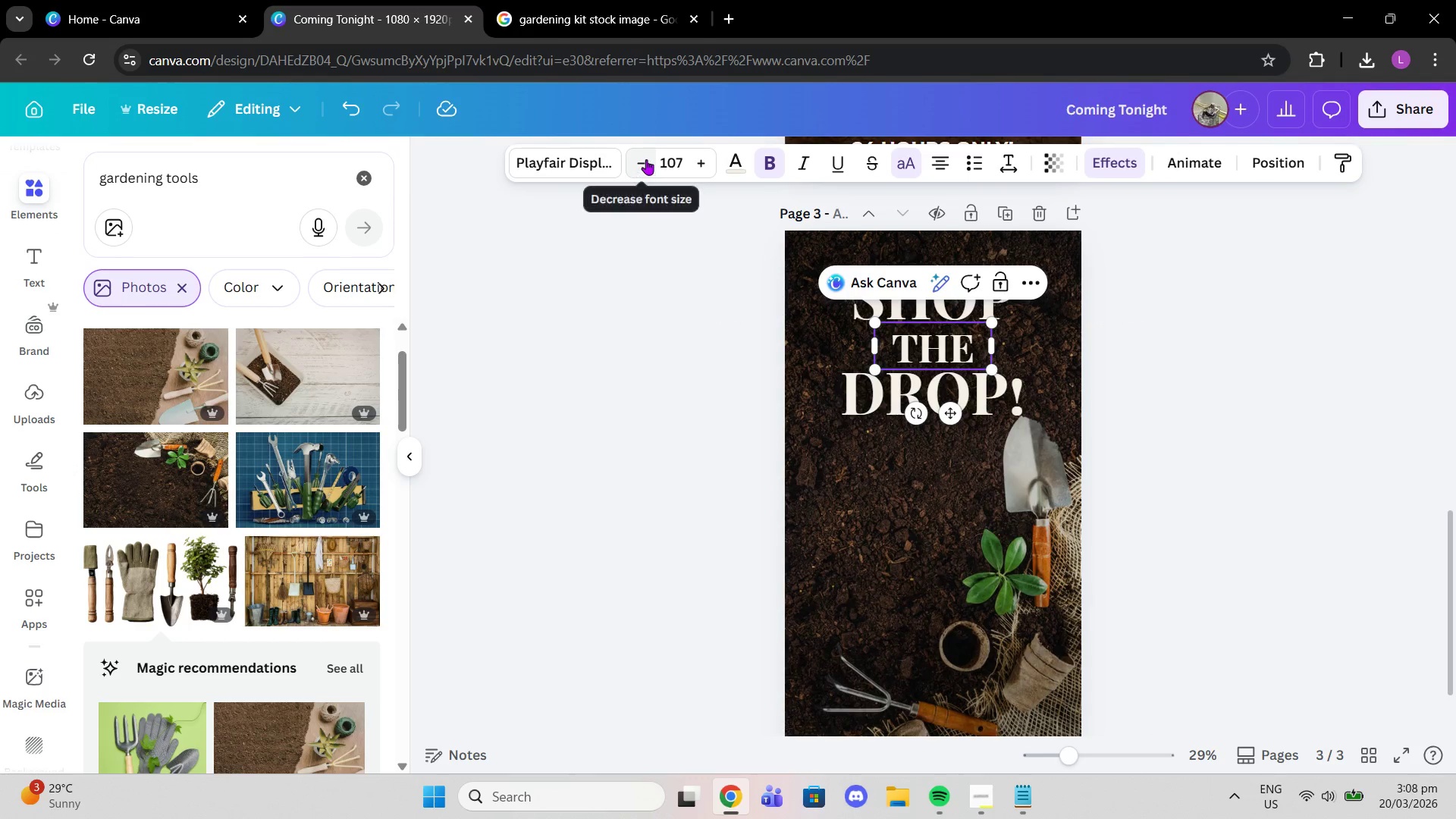 
double_click([646, 159])
 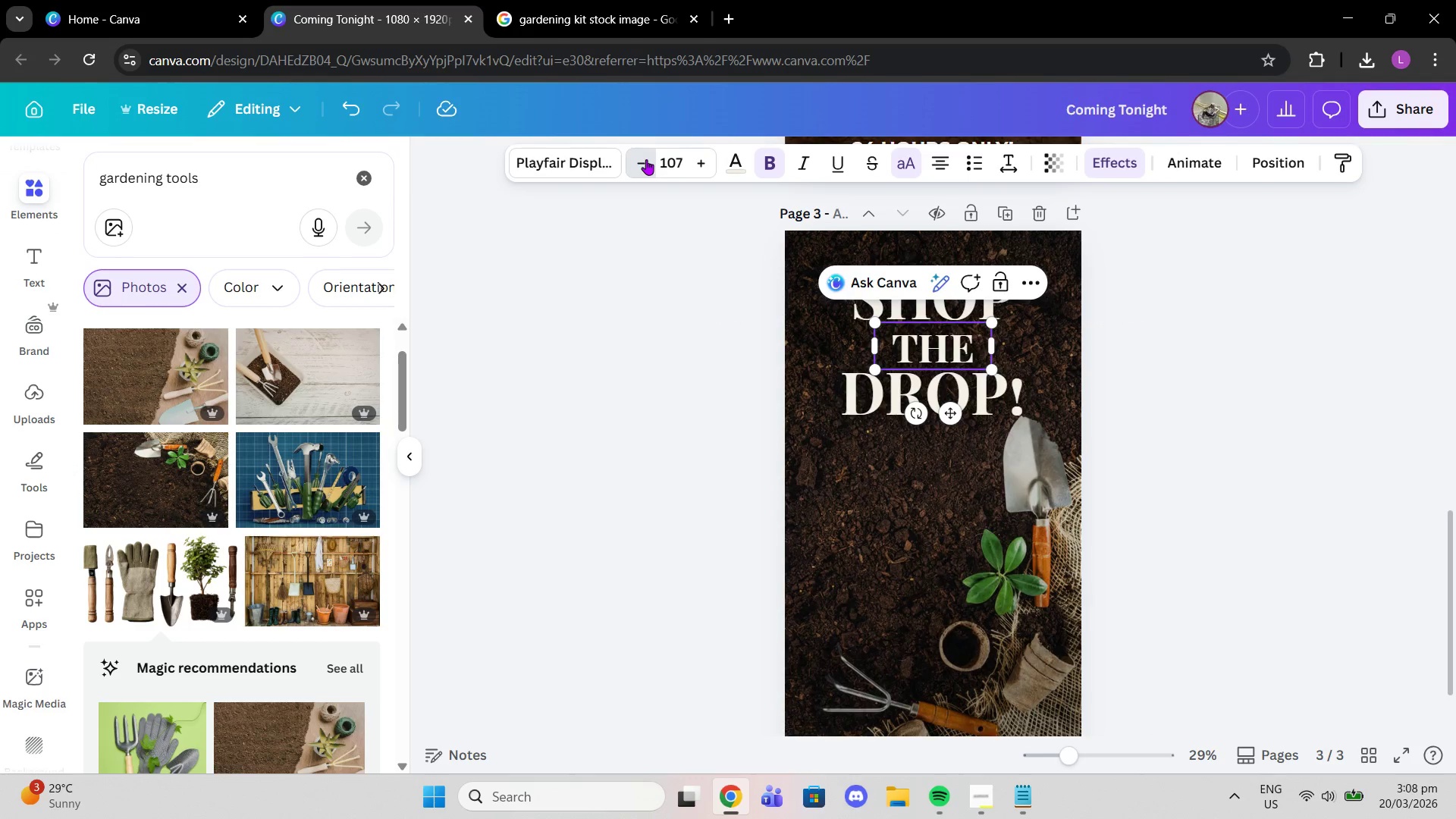 
triple_click([646, 159])
 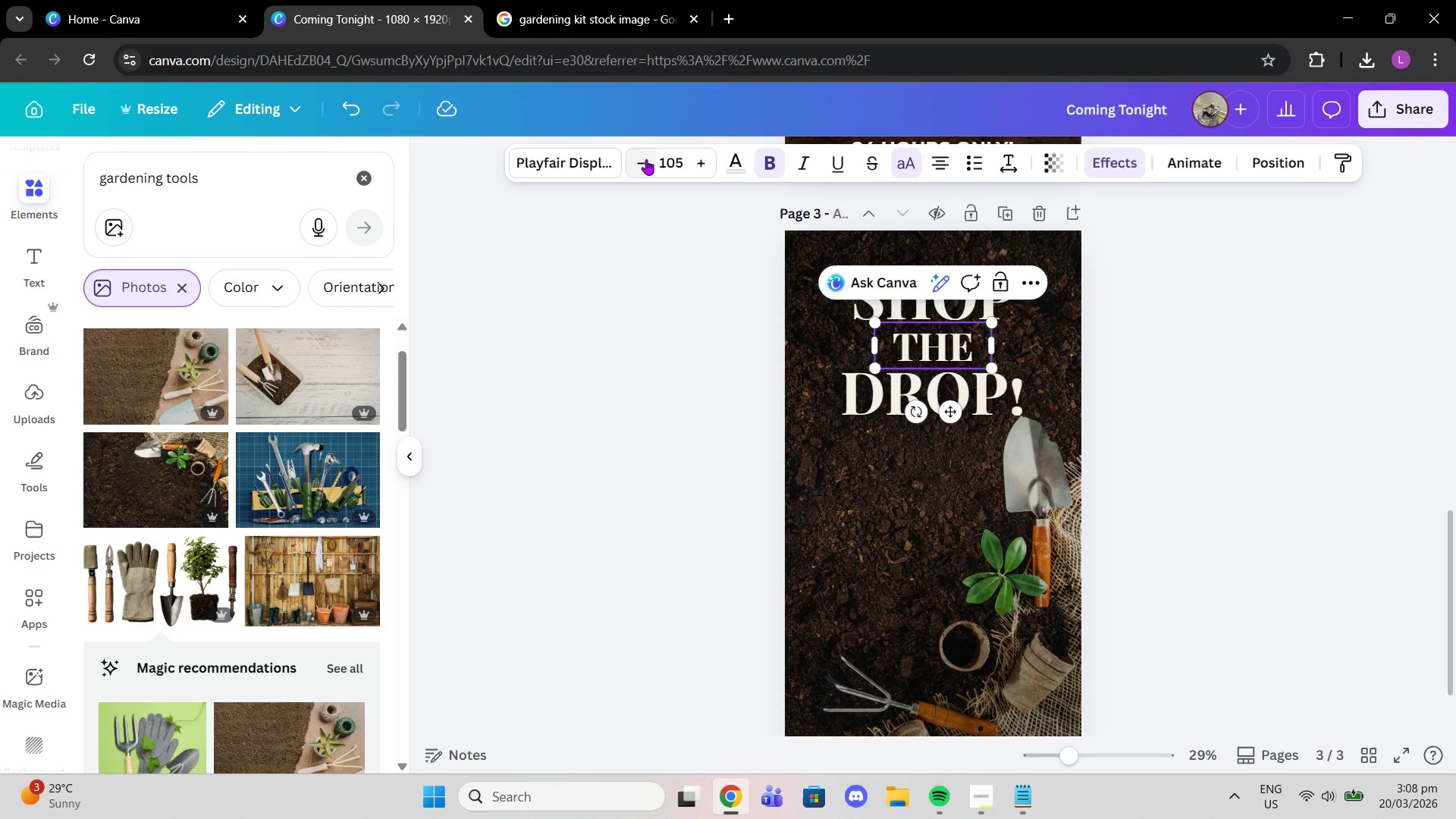 
triple_click([646, 159])
 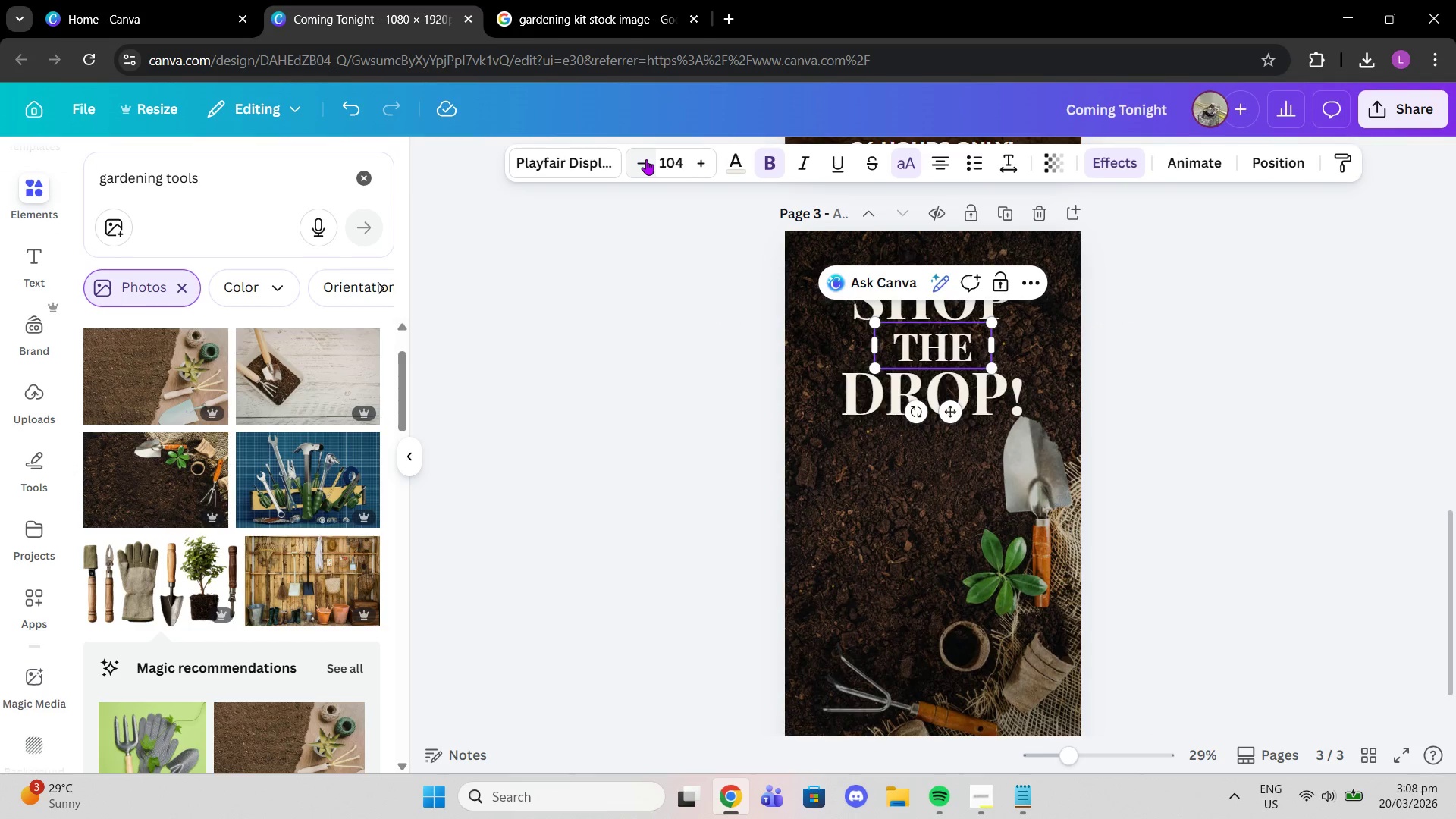 
triple_click([646, 159])
 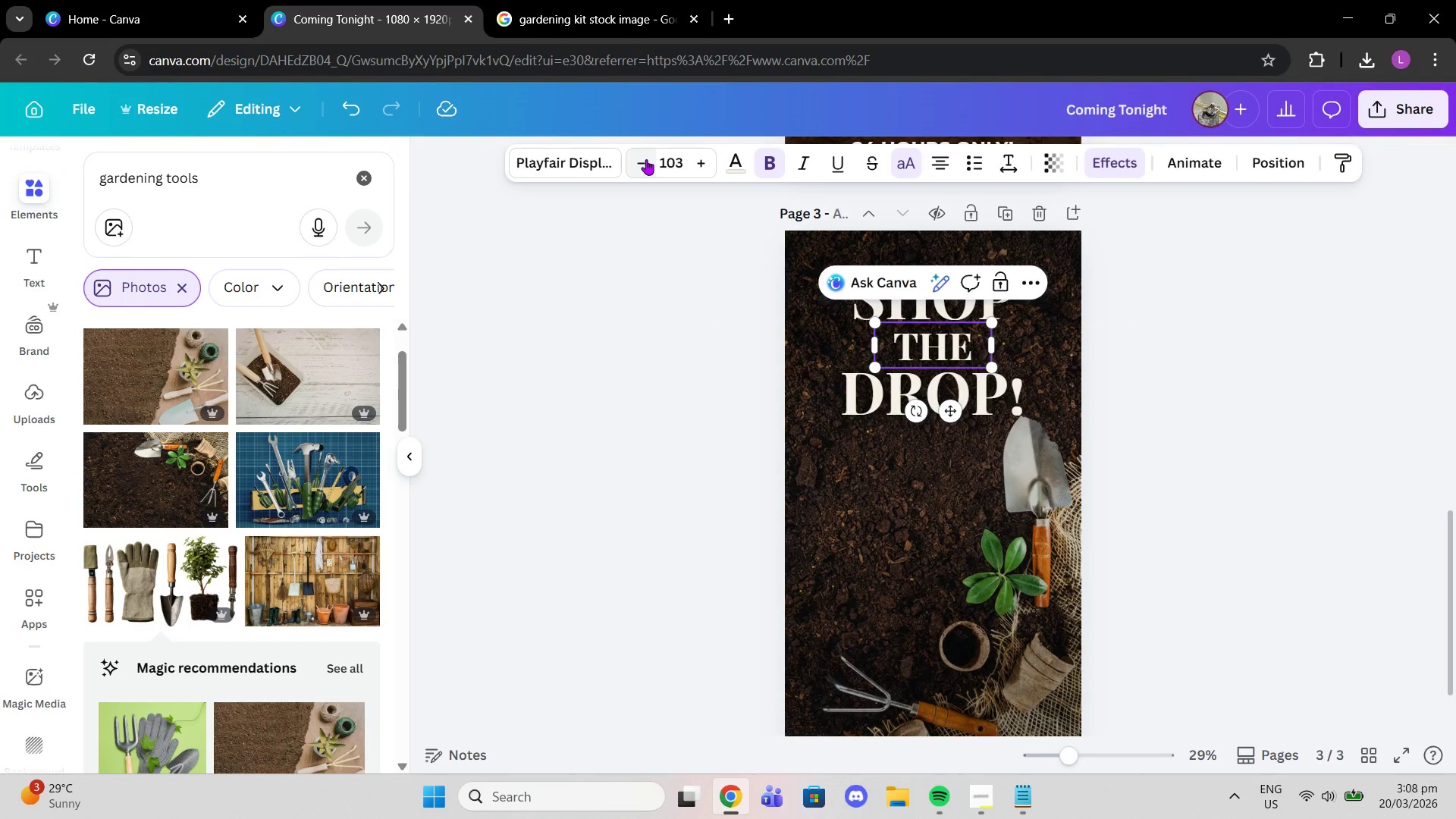 
triple_click([646, 159])
 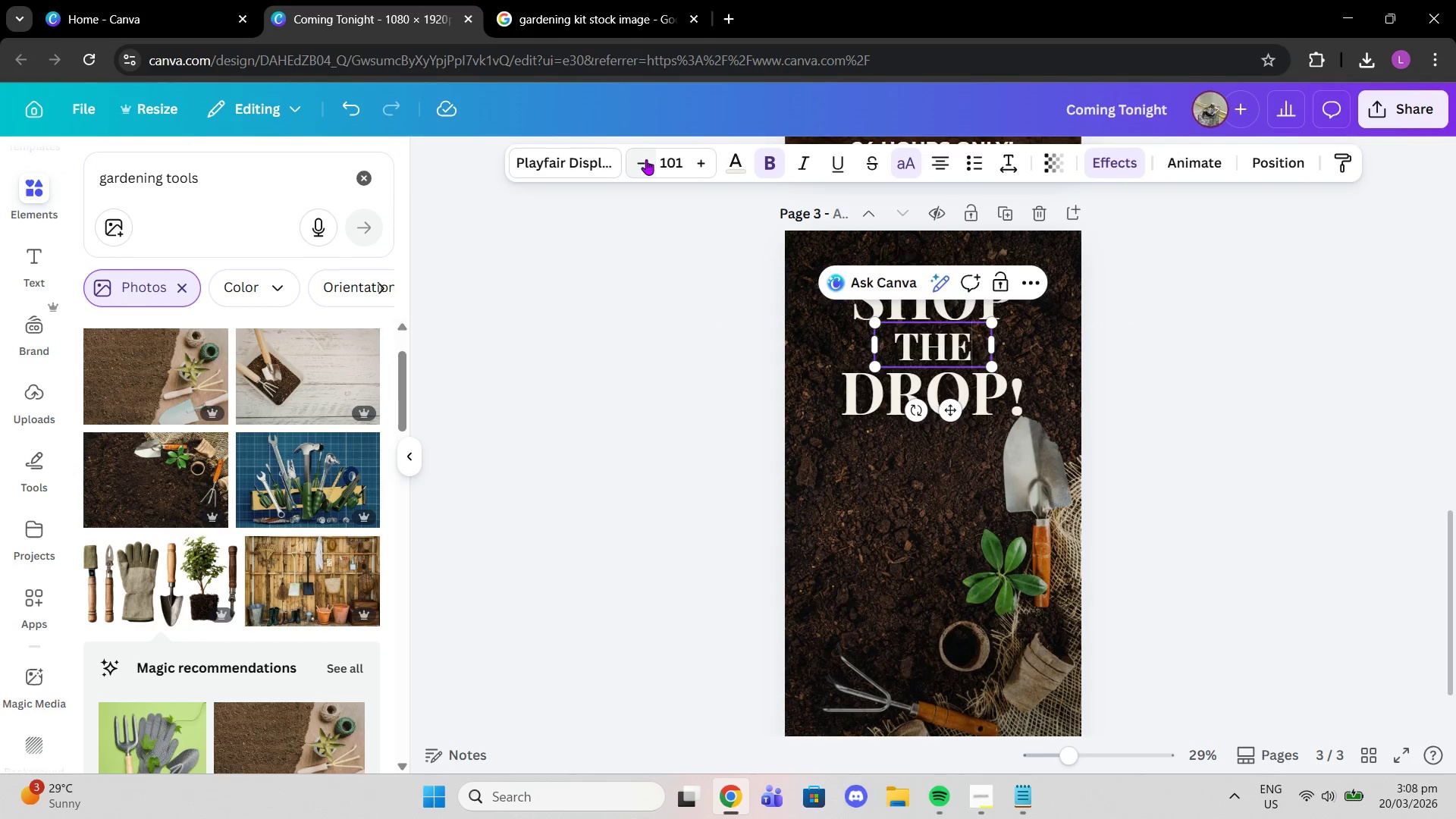 
triple_click([646, 159])
 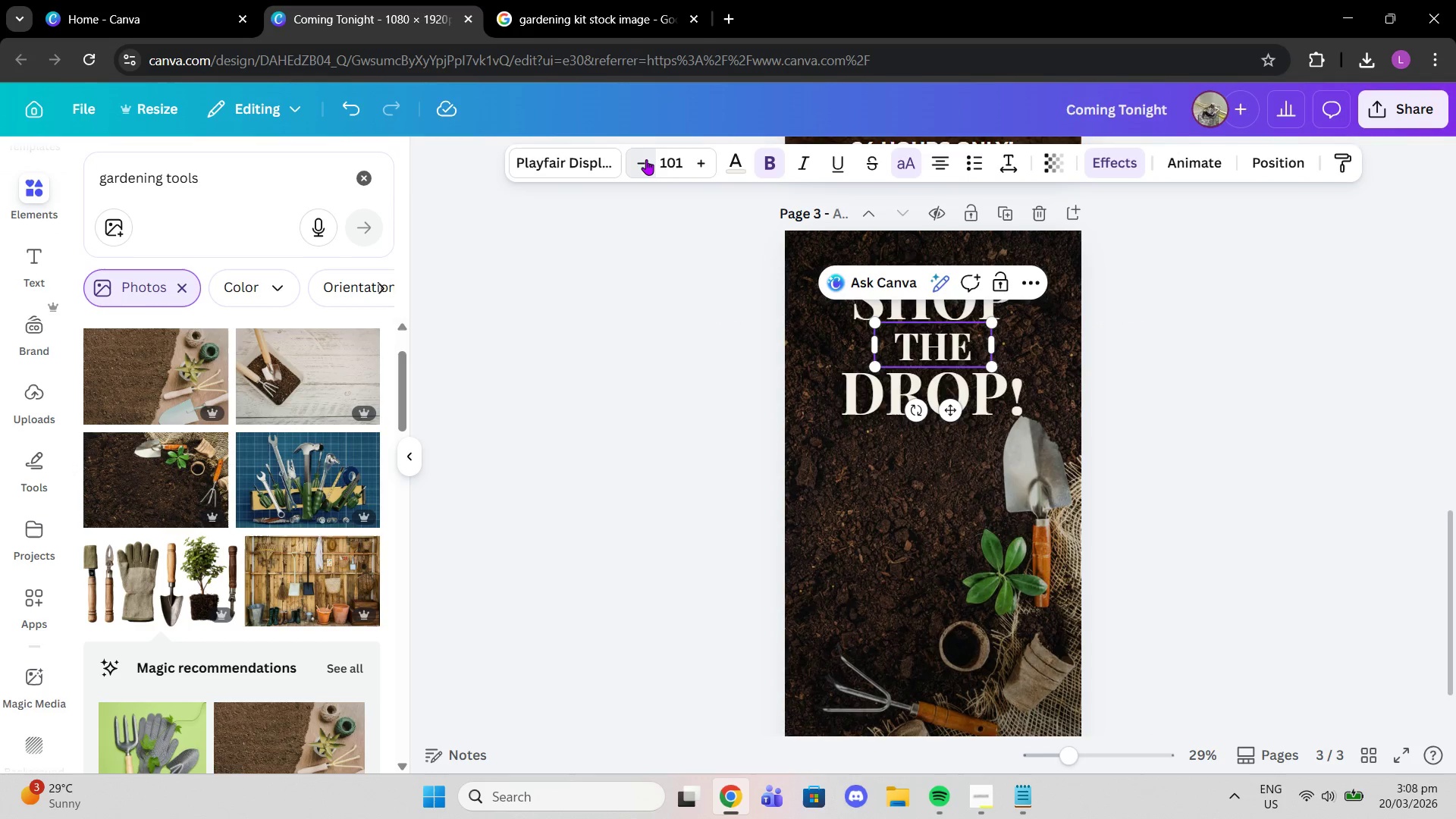 
triple_click([646, 159])
 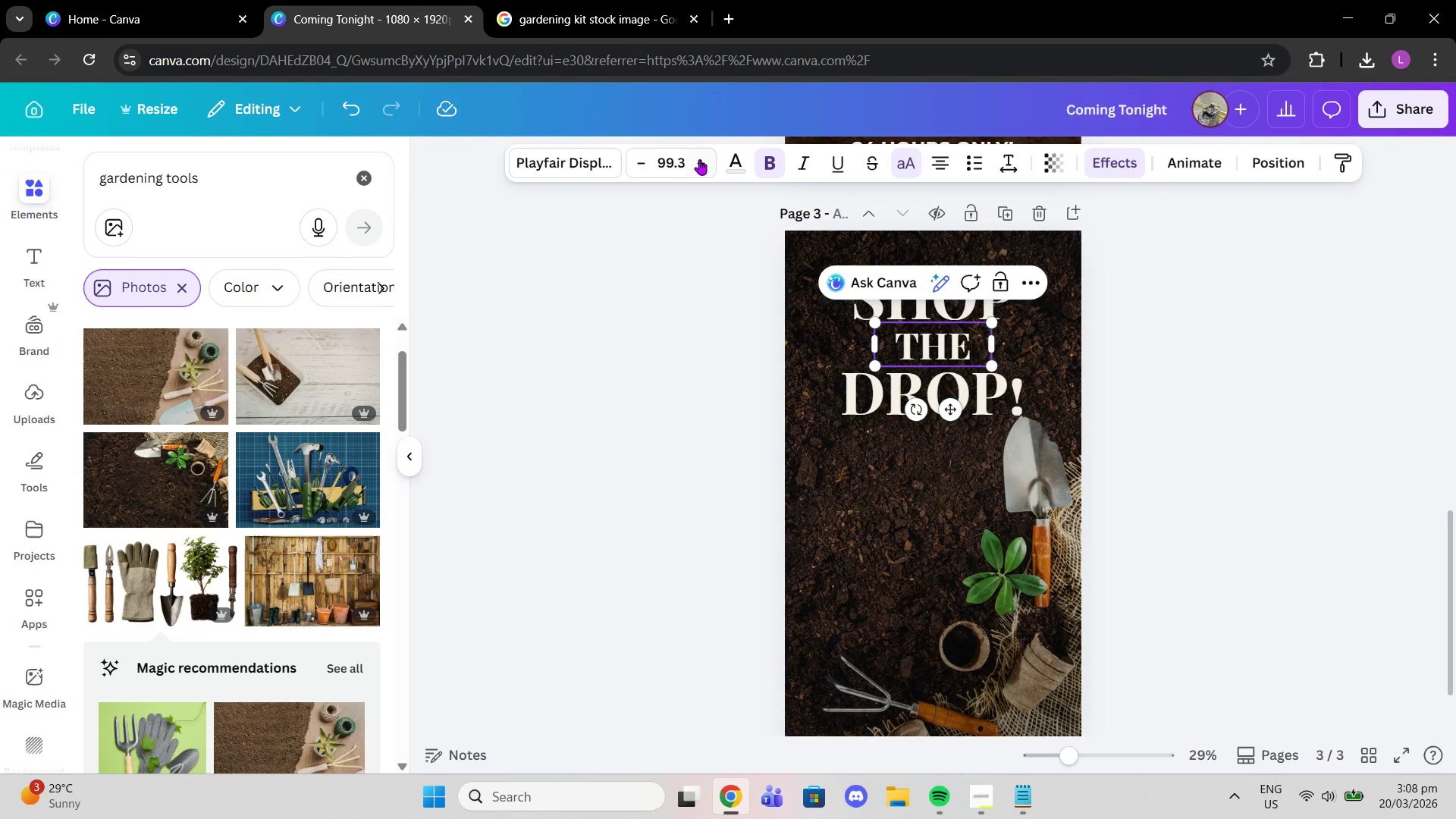 
left_click([709, 160])
 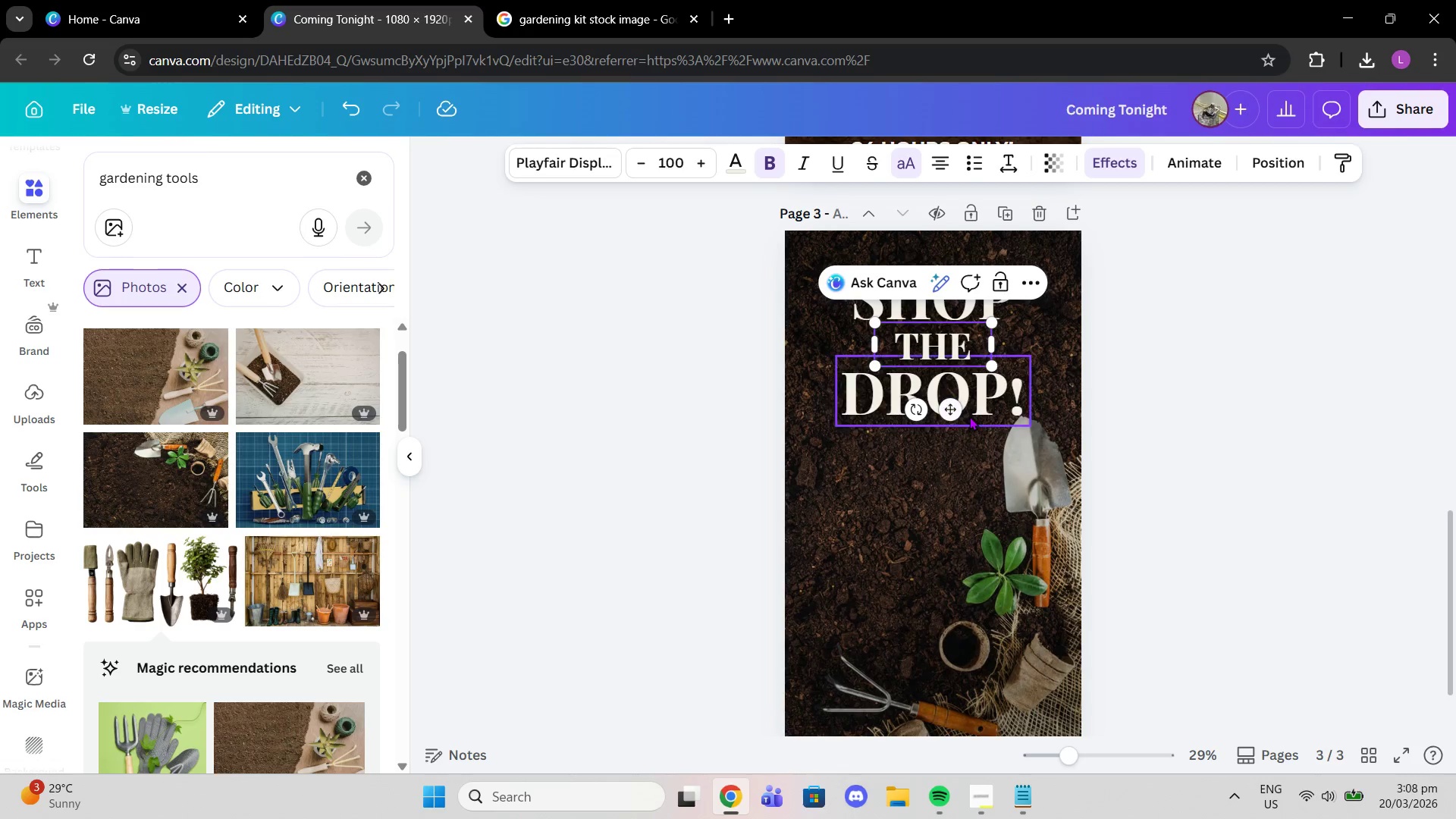 
left_click_drag(start_coordinate=[952, 413], to_coordinate=[948, 412])
 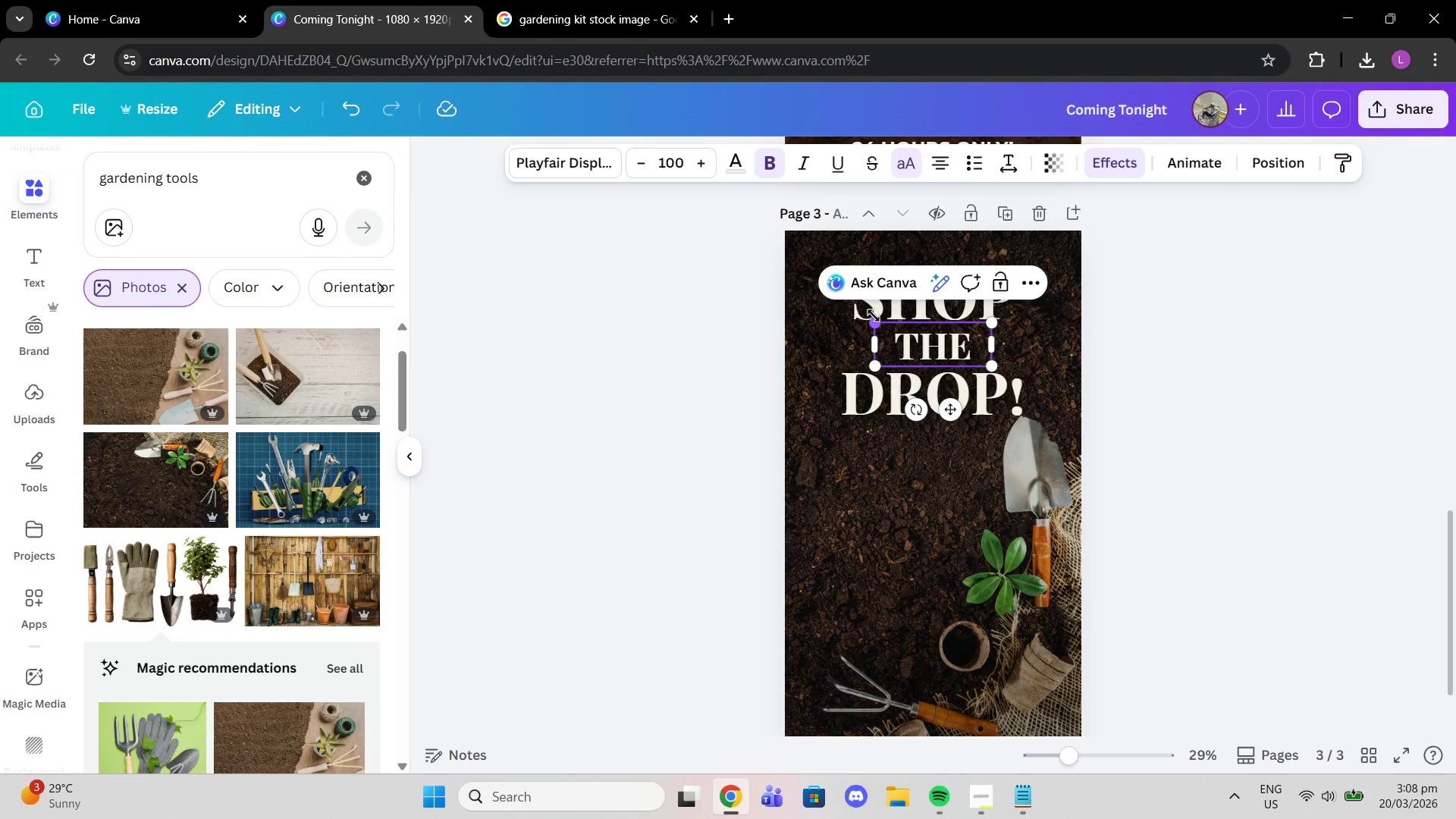 
left_click_drag(start_coordinate=[877, 322], to_coordinate=[889, 326])
 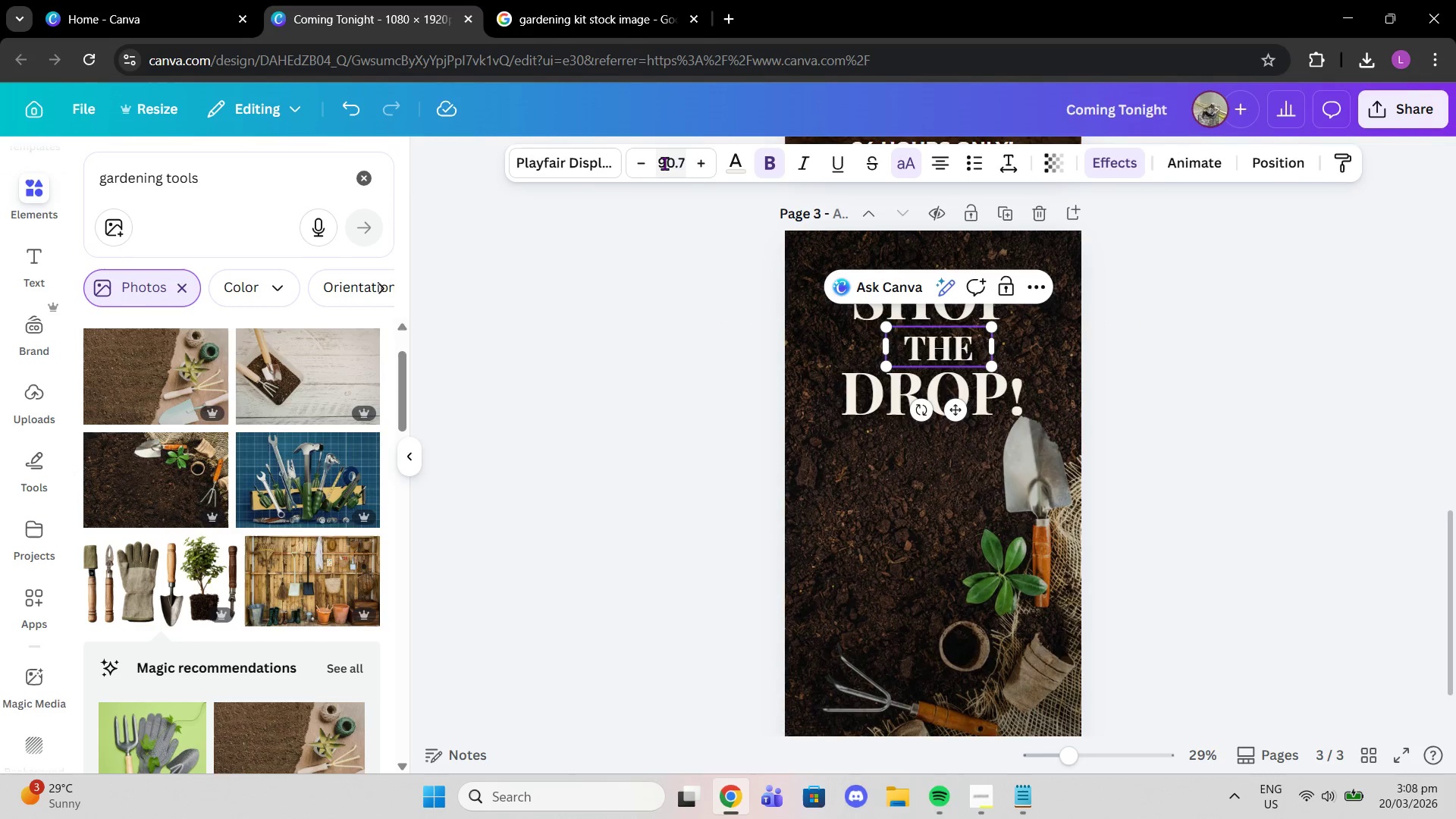 
left_click([664, 162])
 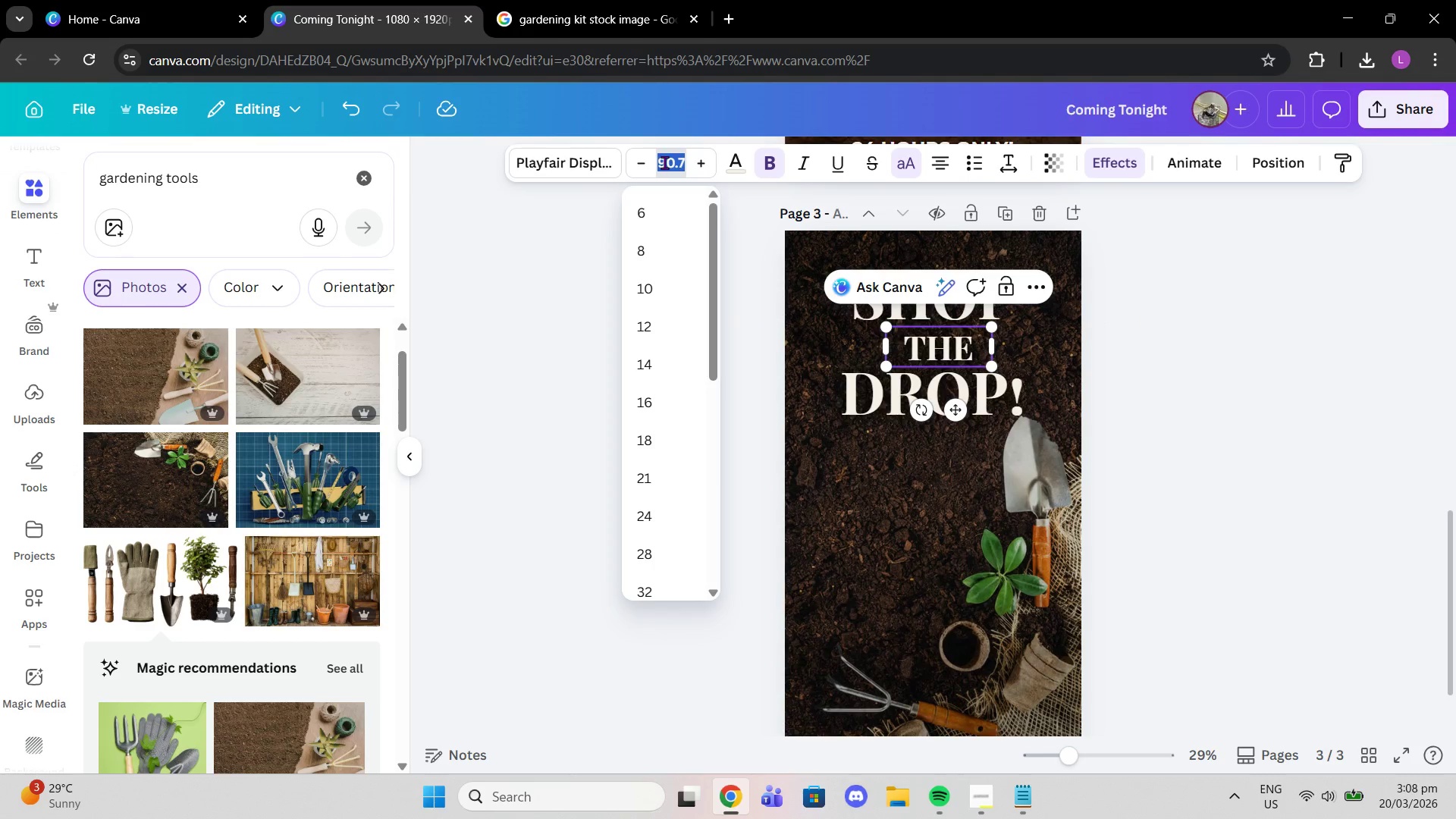 
type(85)
 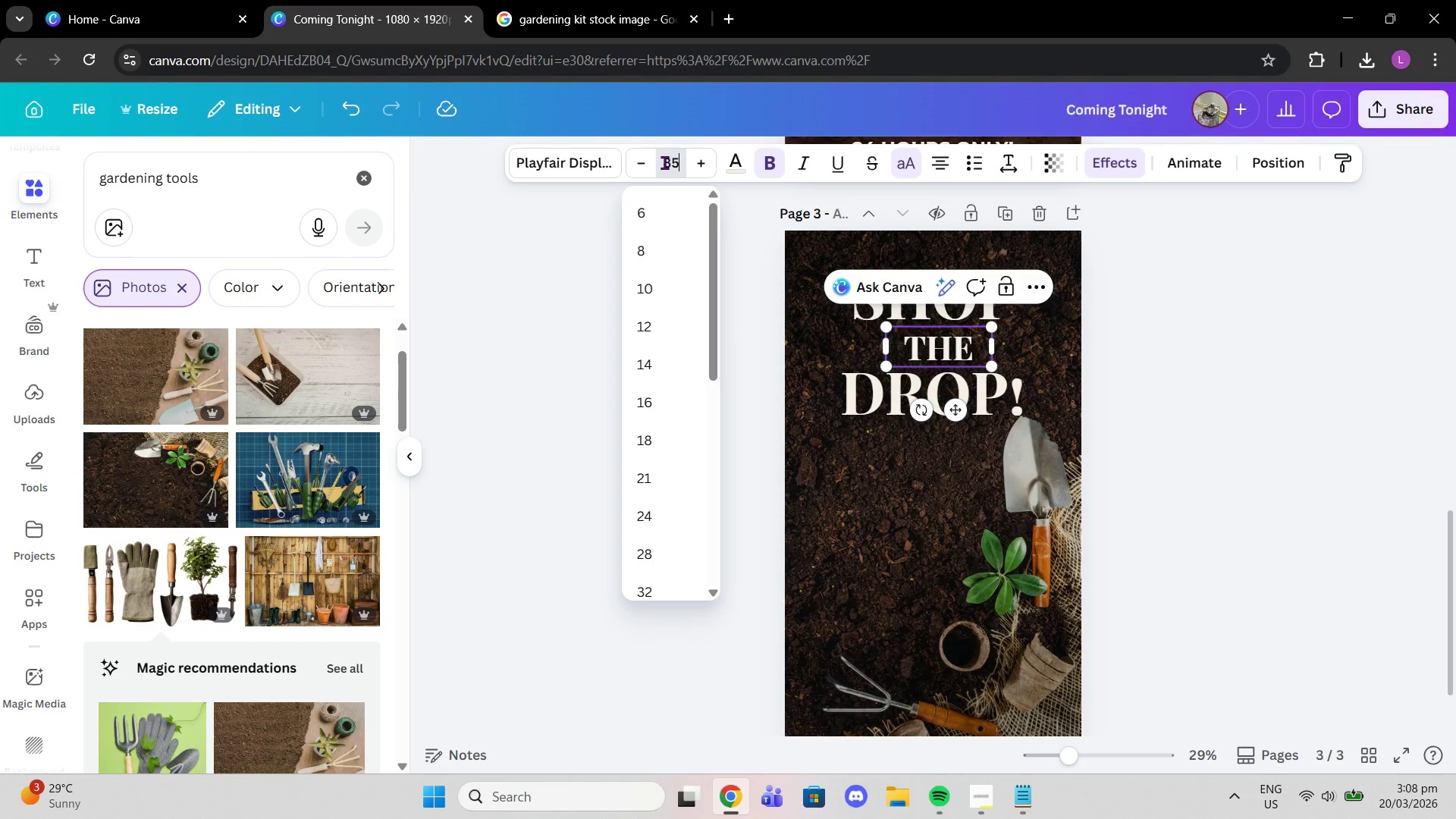 
key(Enter)
 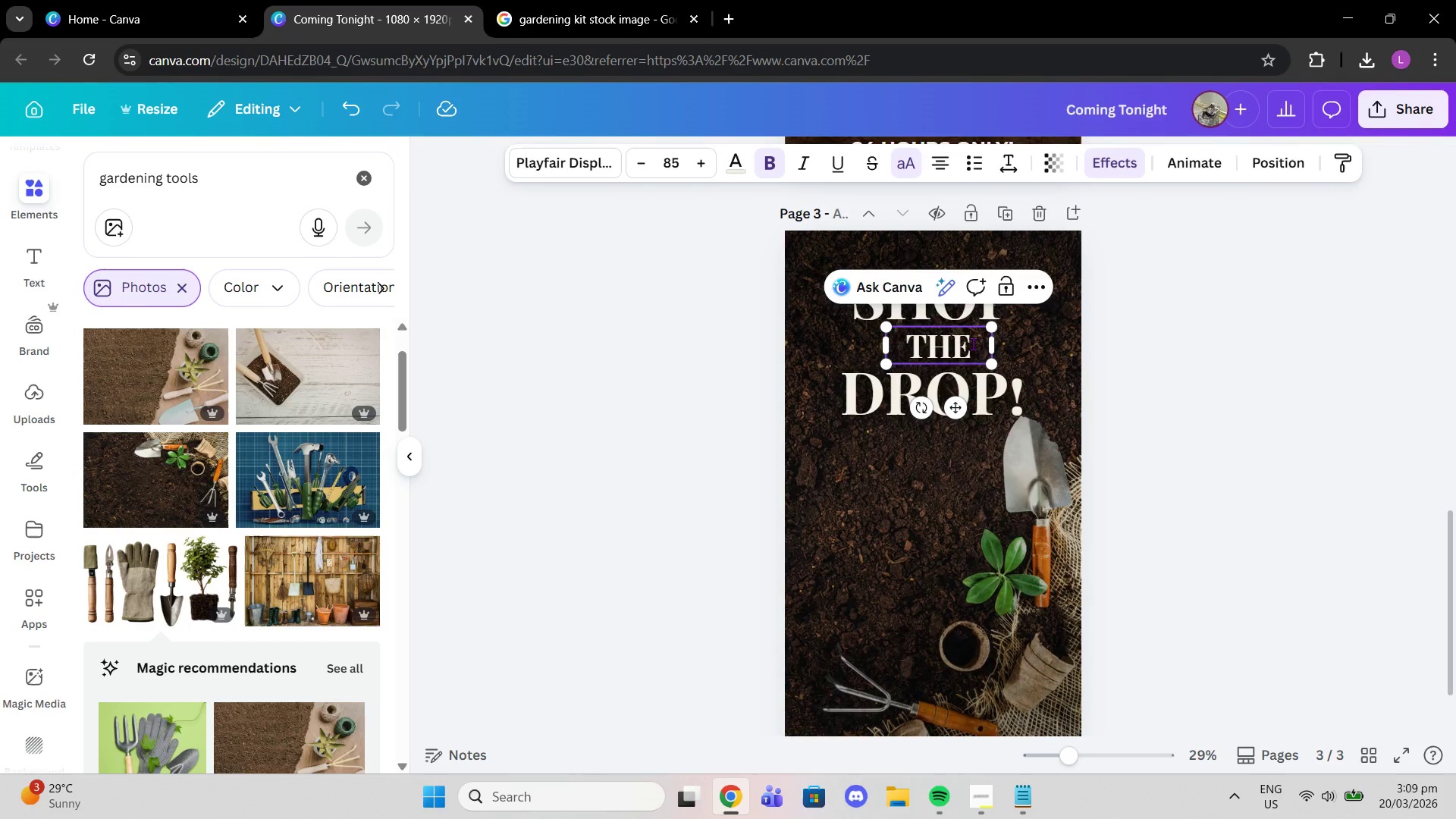 
left_click([1287, 162])
 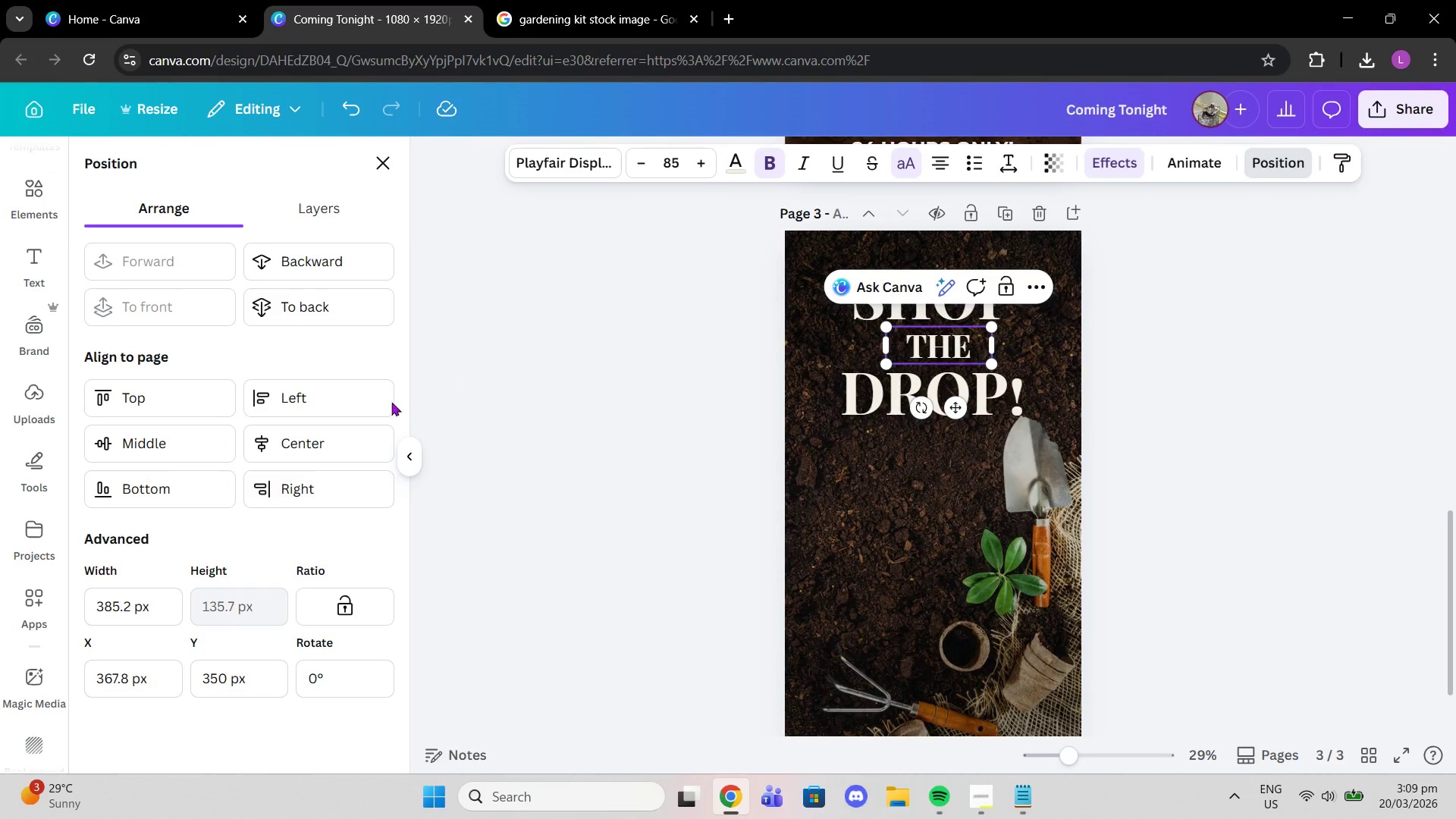 
left_click([334, 428])
 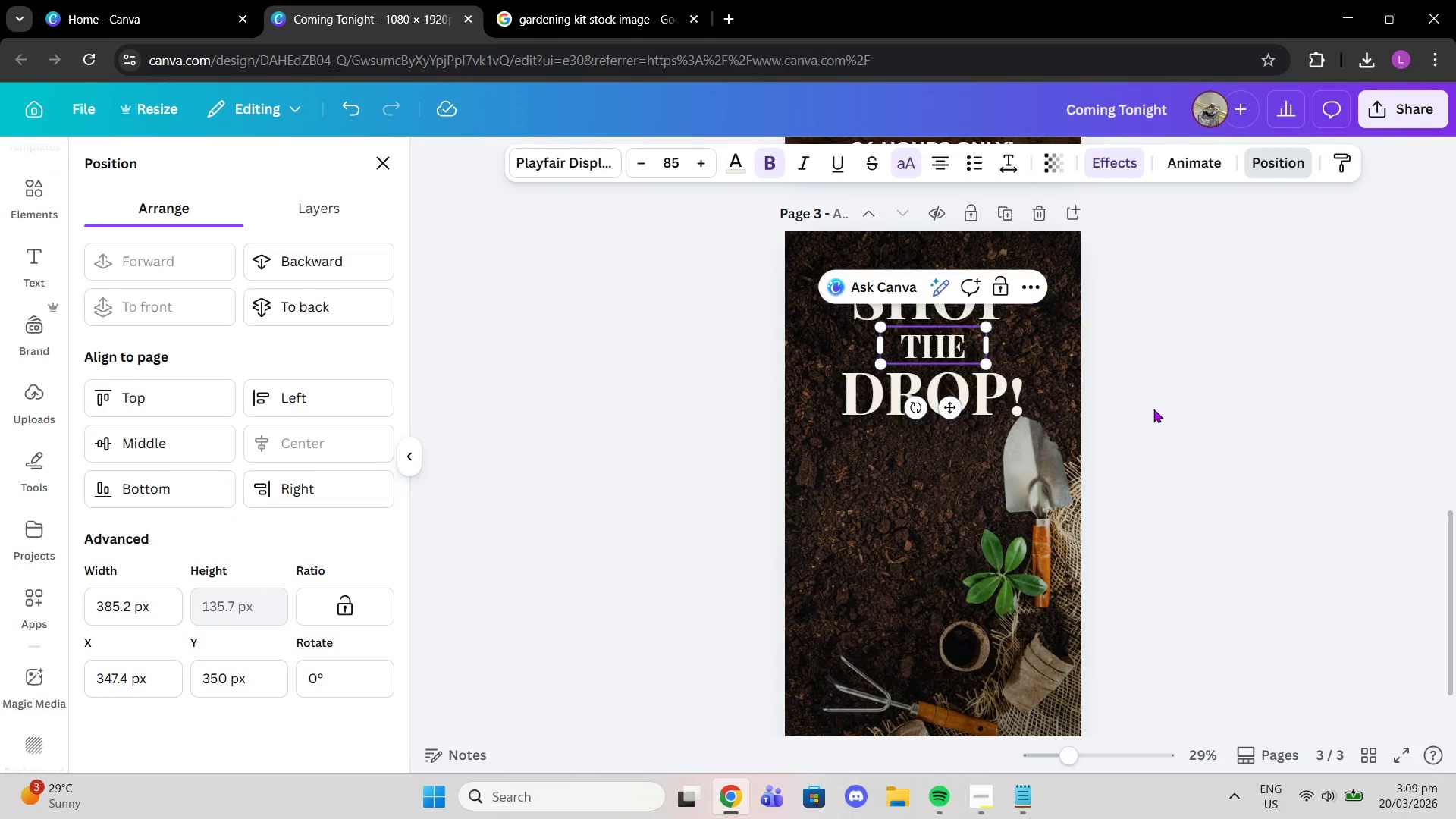 
double_click([1153, 409])
 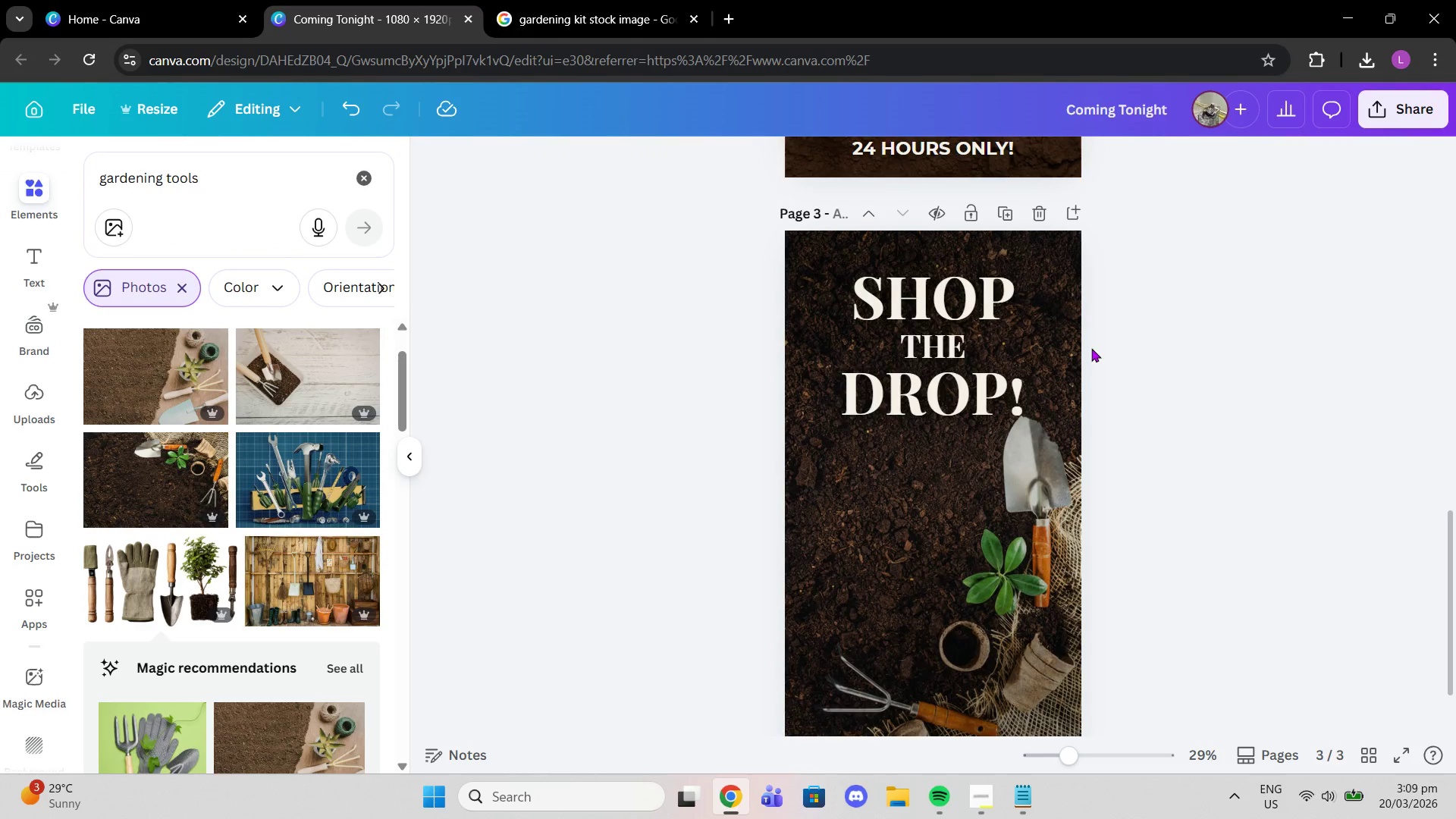 
scroll: coordinate [1012, 351], scroll_direction: up, amount: 10.0
 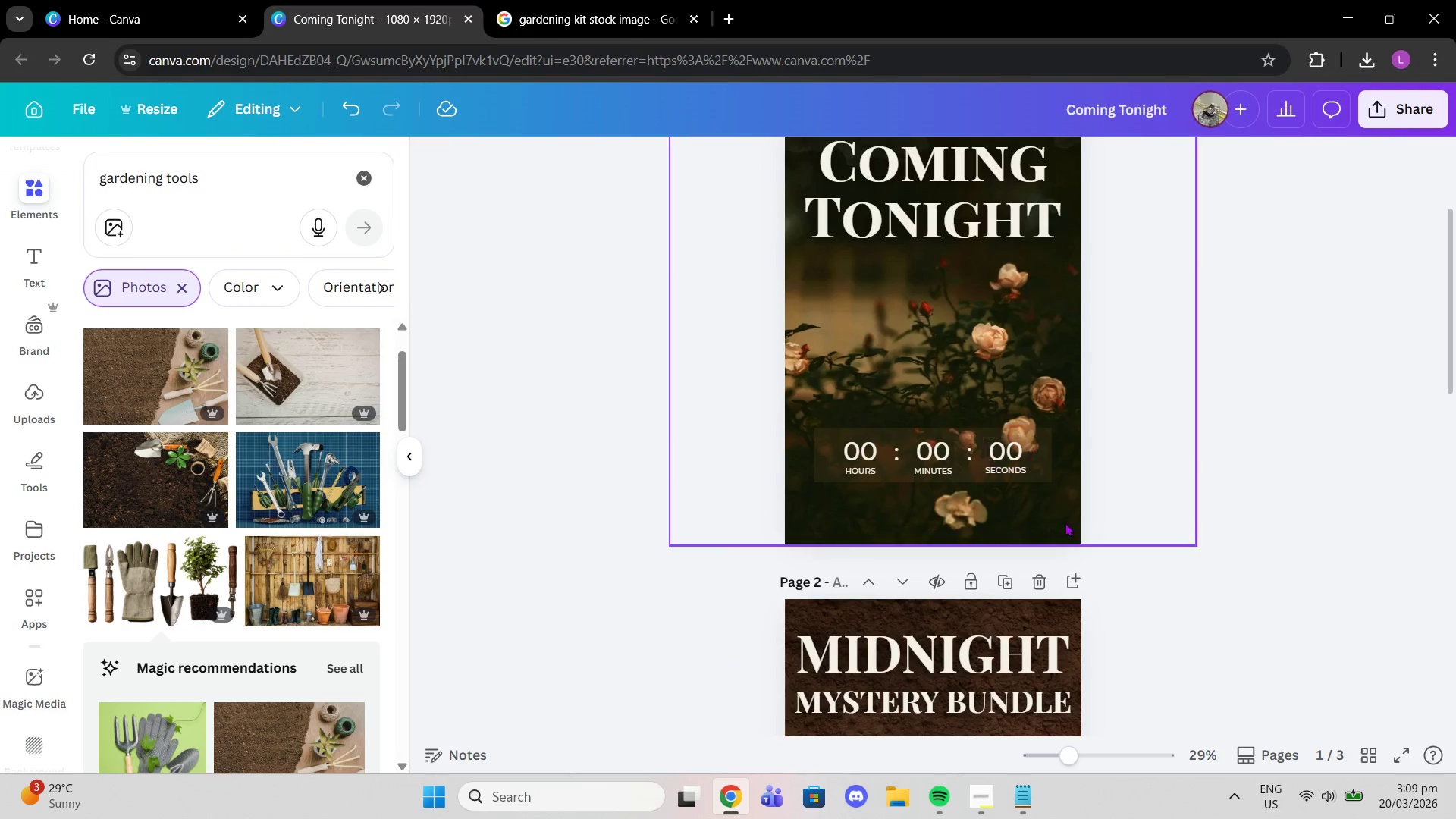 
scroll: coordinate [1078, 523], scroll_direction: down, amount: 10.0
 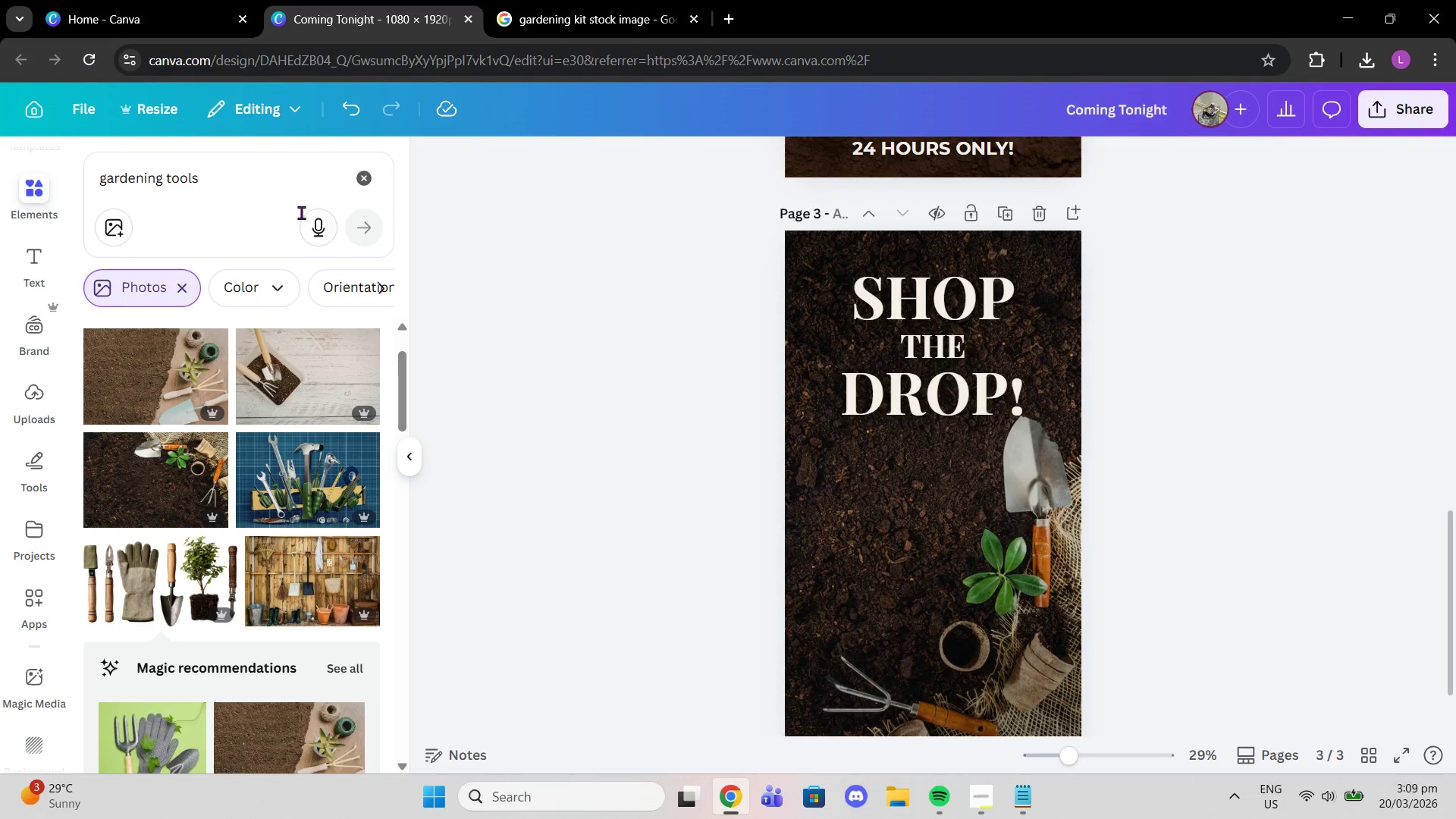 
left_click_drag(start_coordinate=[296, 187], to_coordinate=[292, 187])
 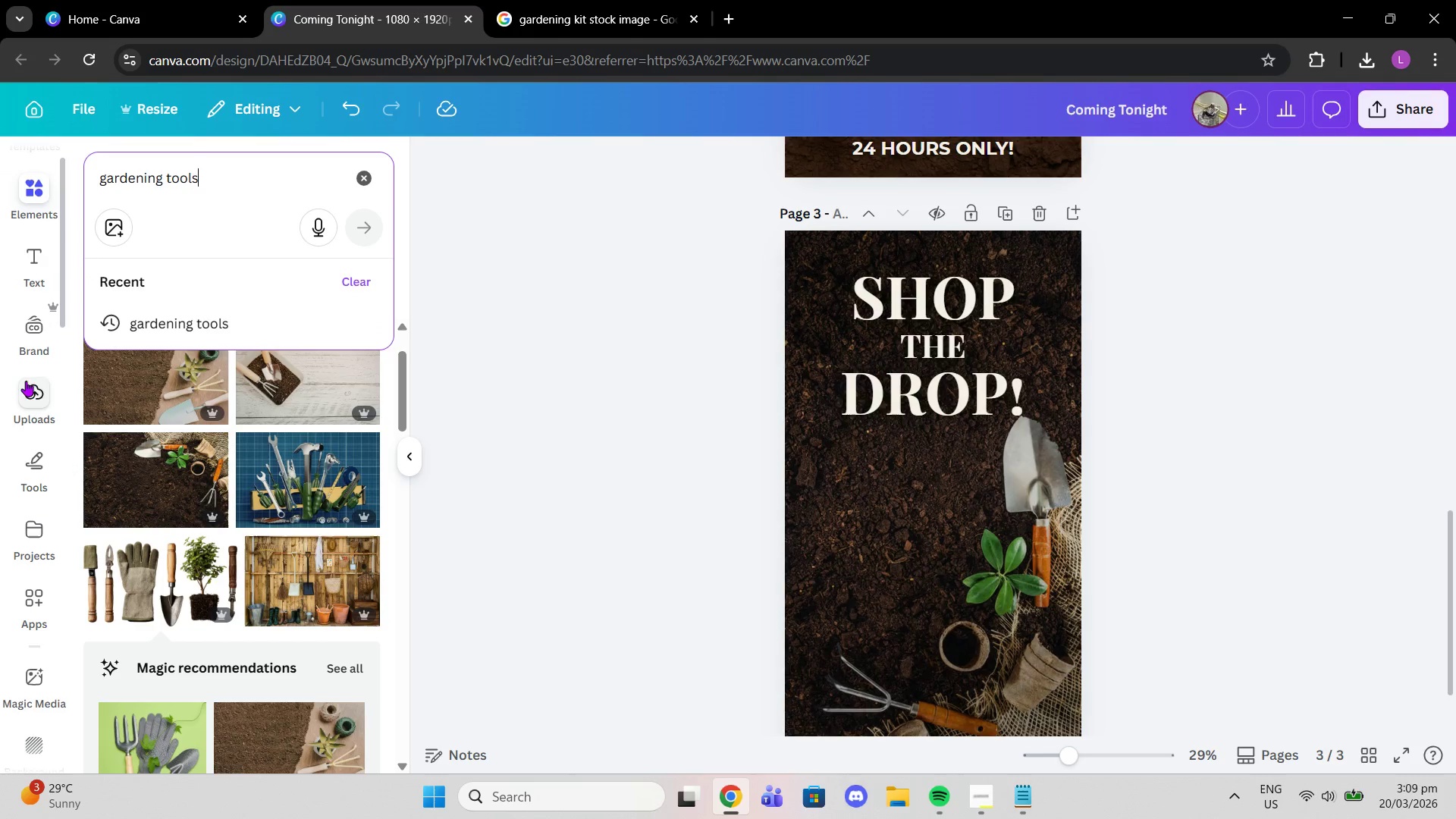 
left_click([36, 277])
 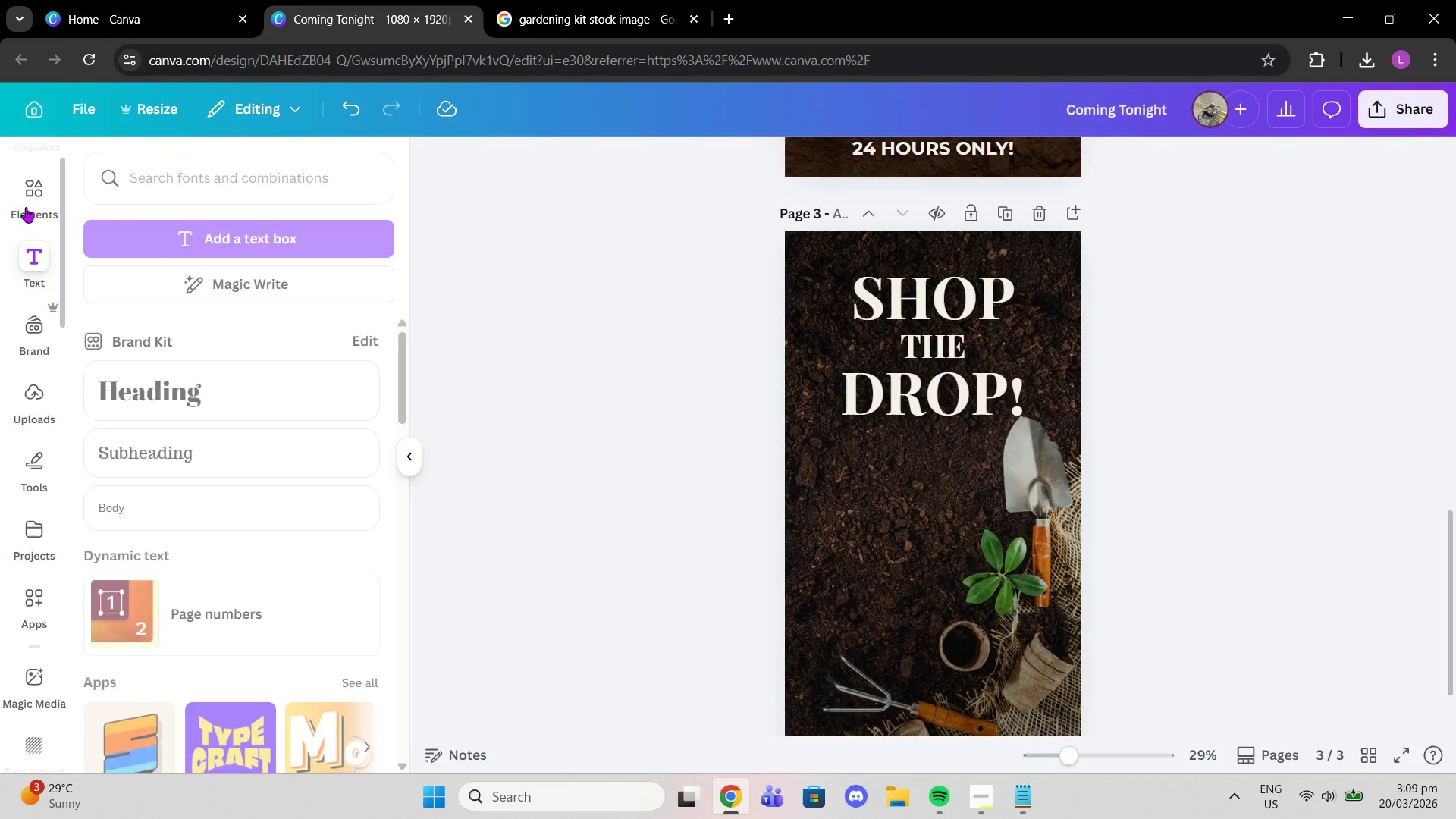 
left_click([21, 192])
 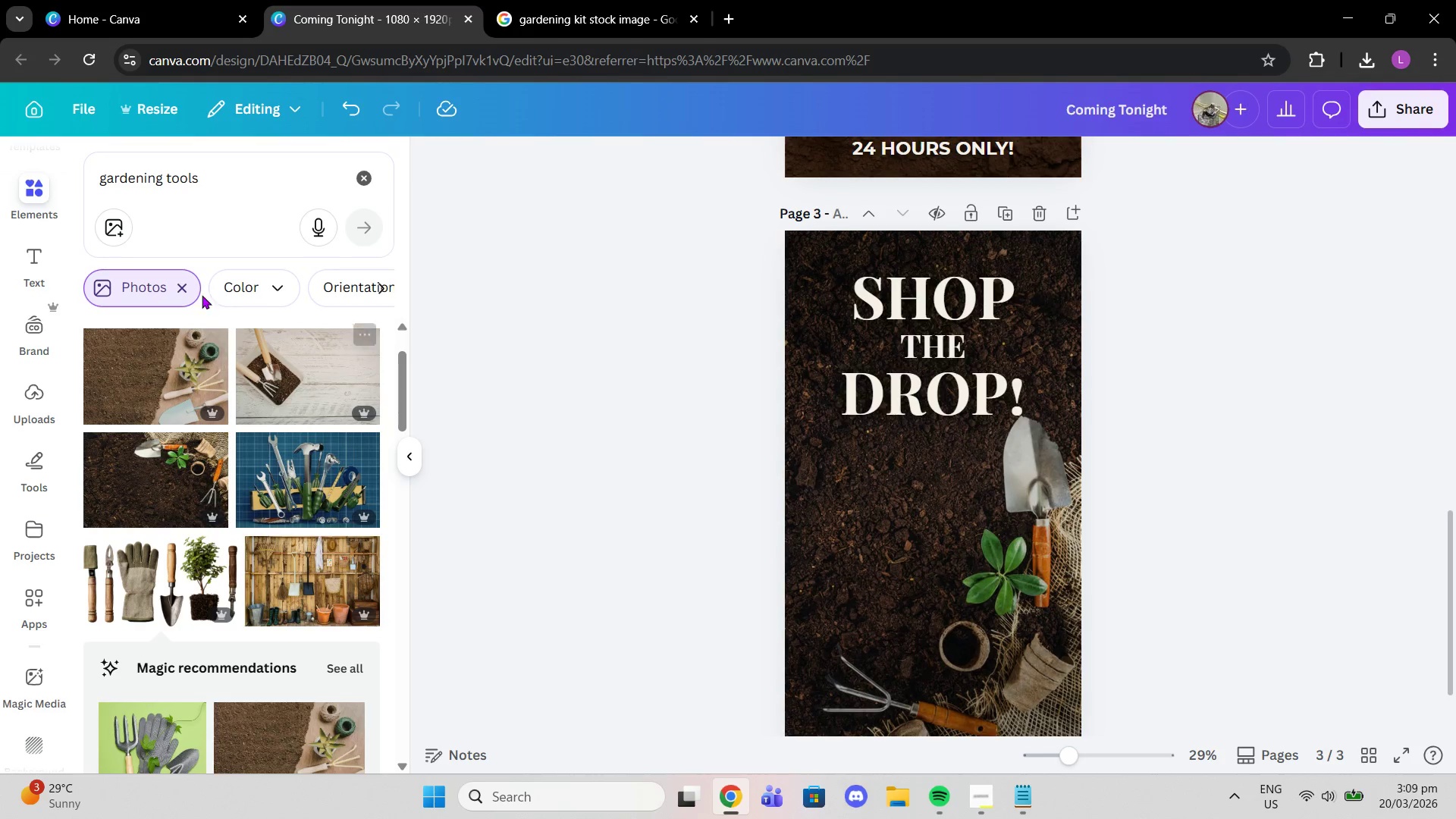 
left_click([189, 291])
 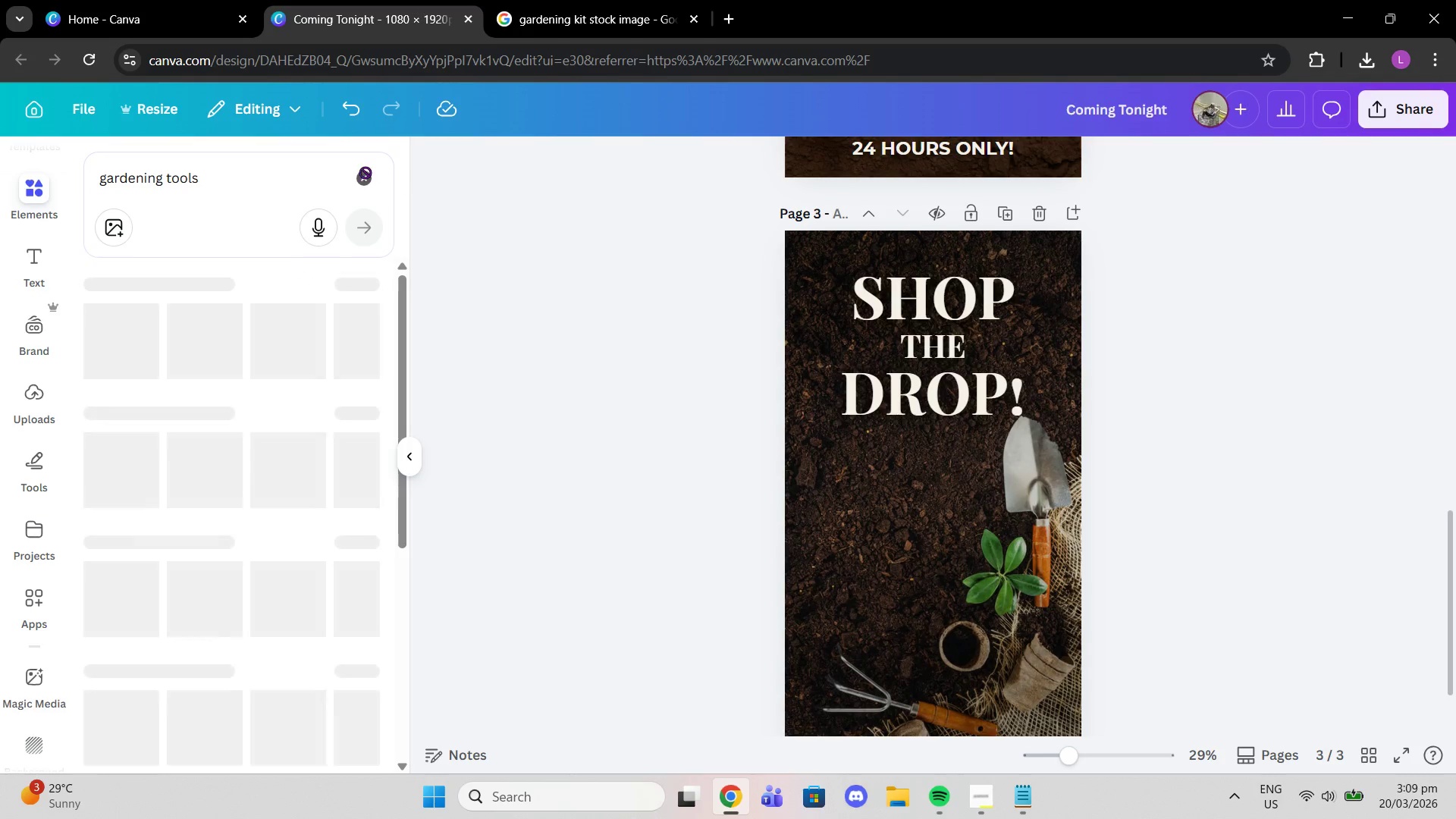 
left_click([365, 173])
 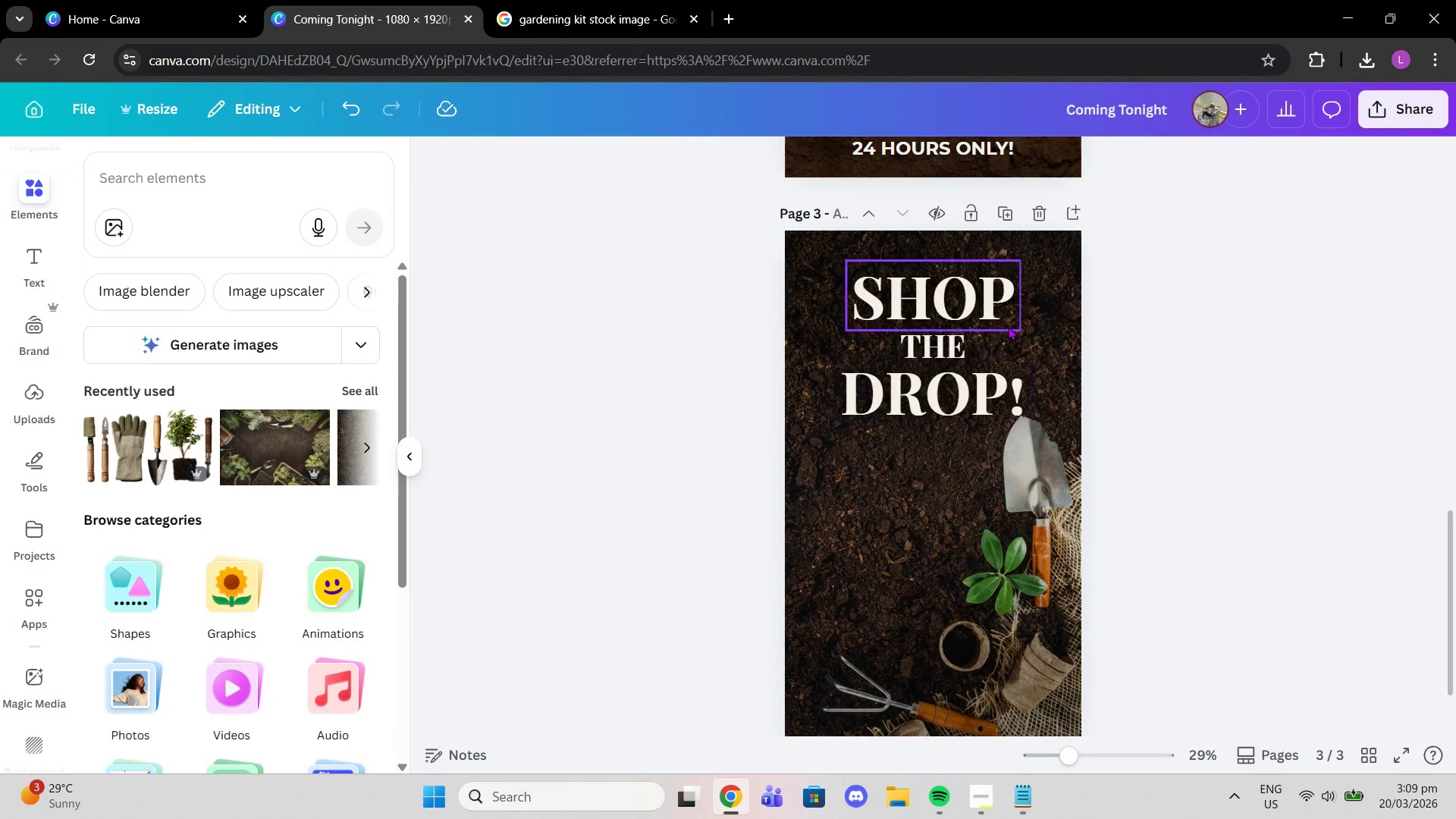 
left_click([1043, 279])
 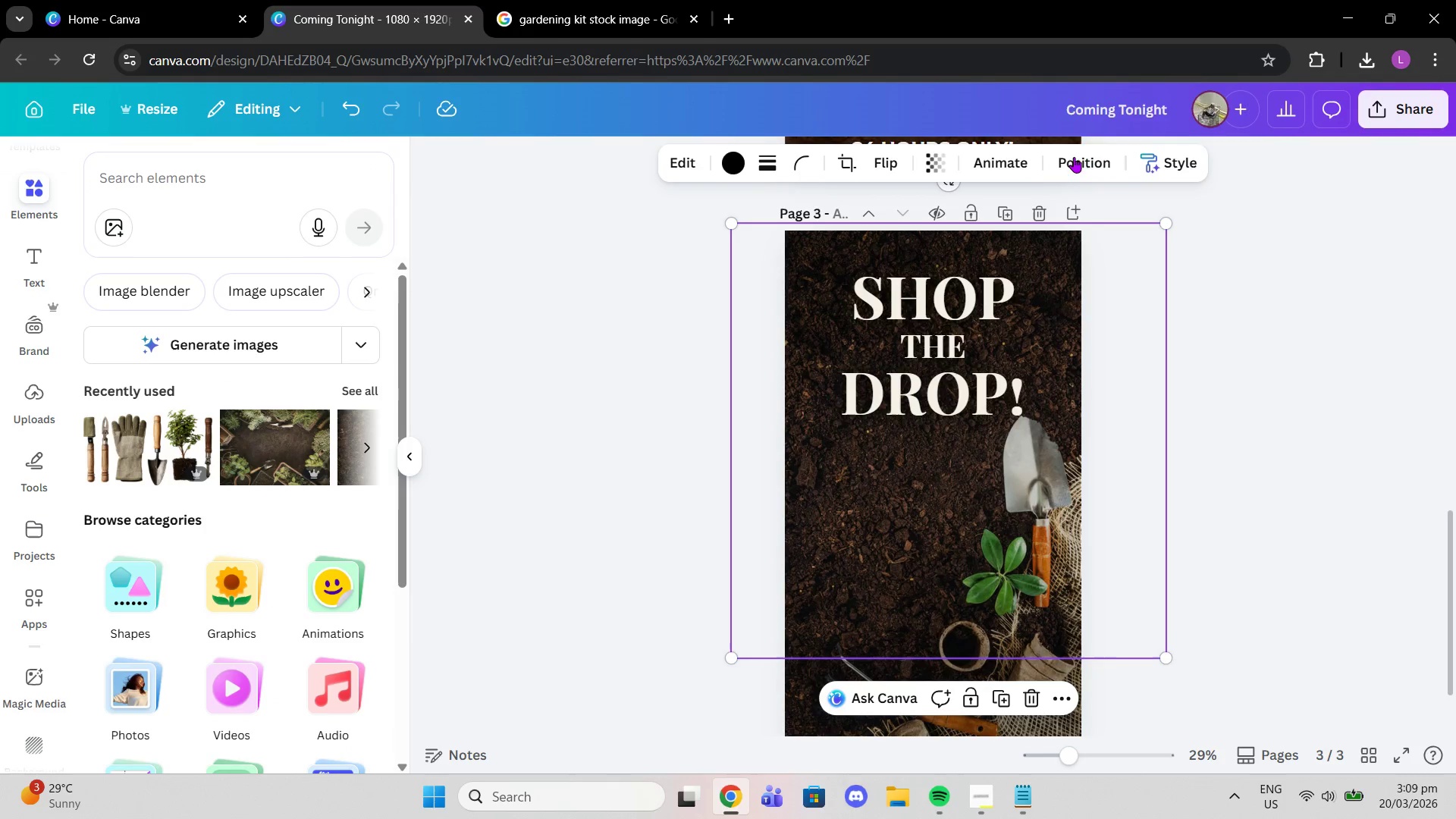 
left_click([1072, 152])
 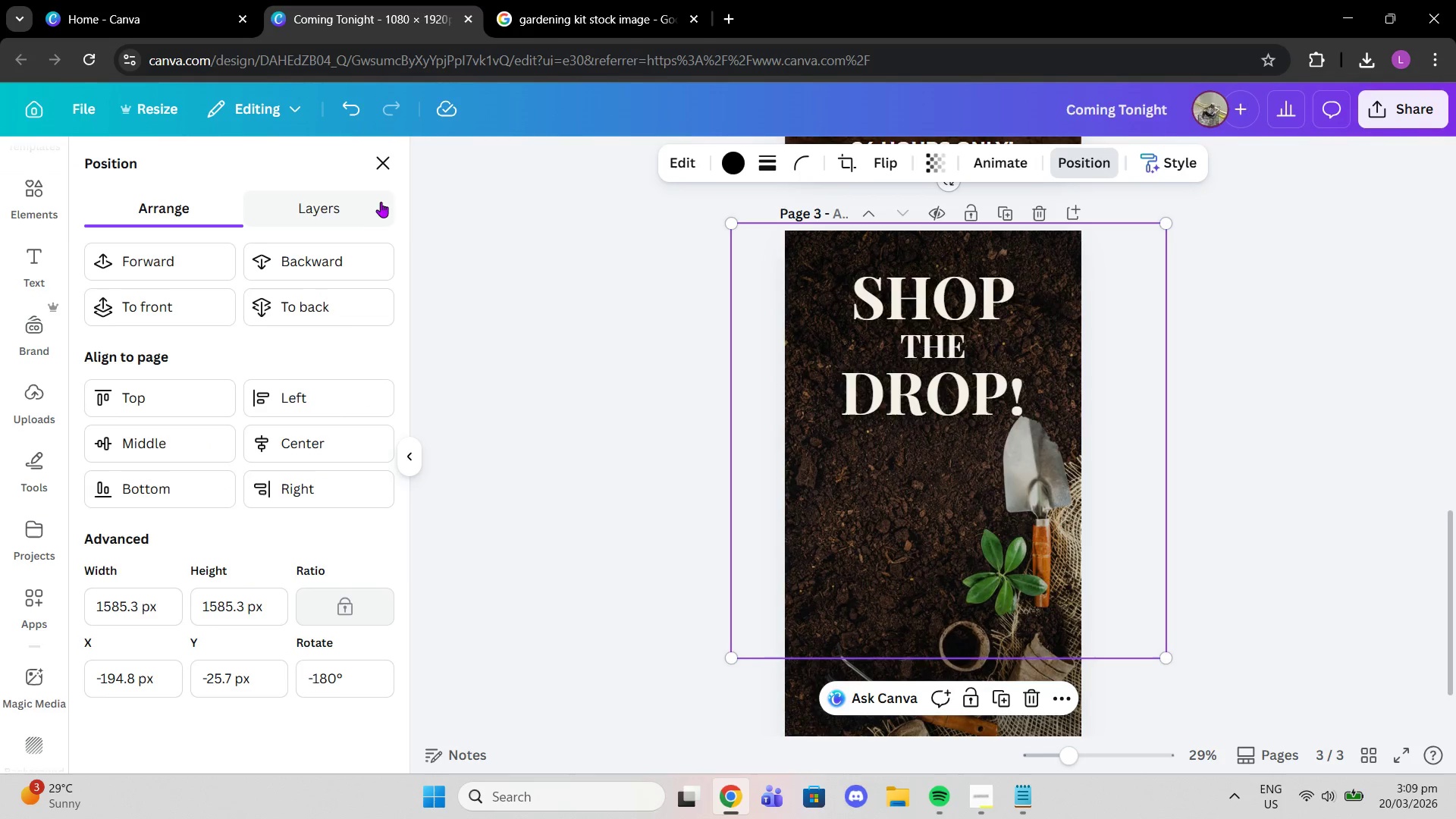 
left_click([336, 202])
 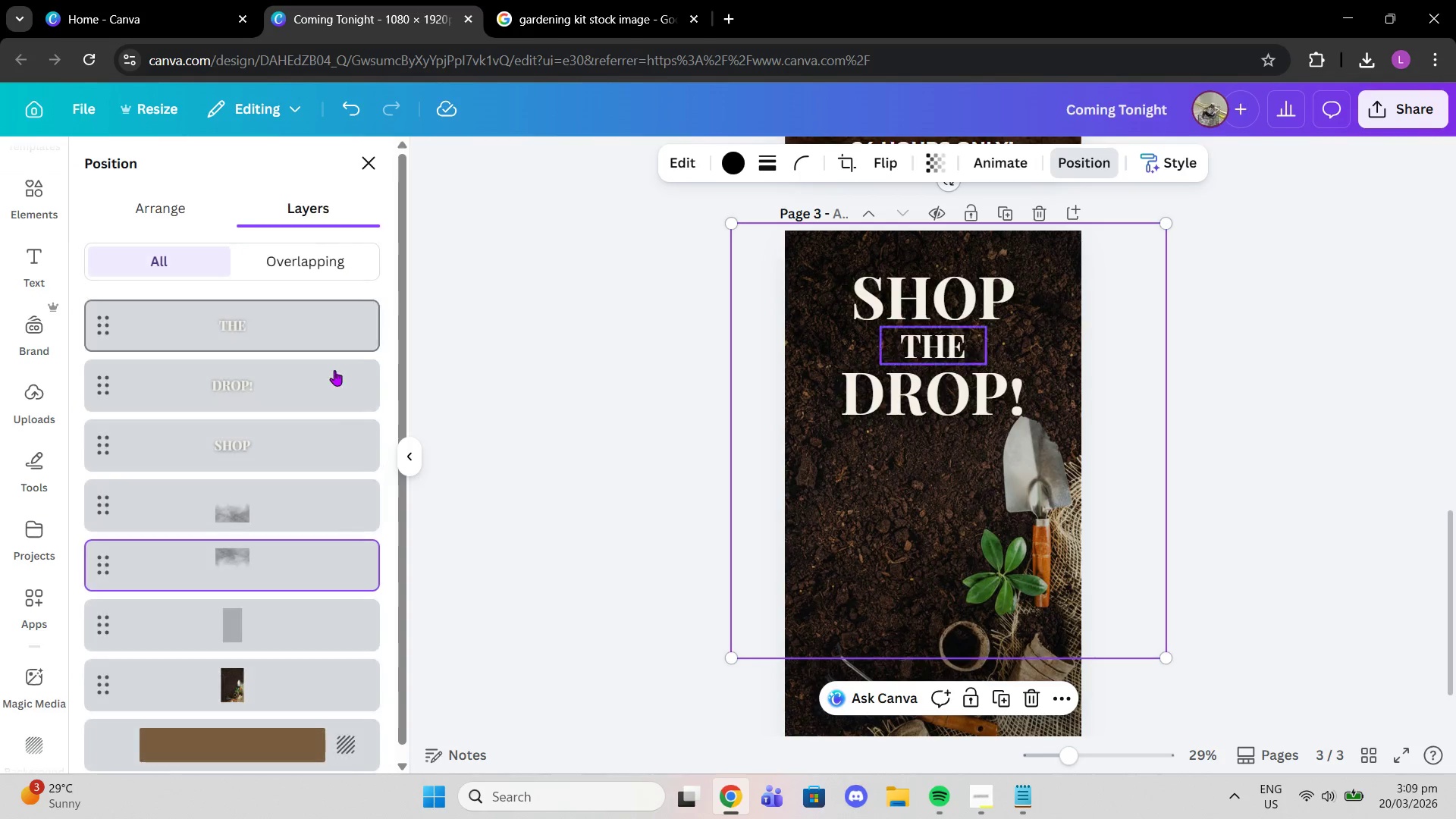 
scroll: coordinate [322, 381], scroll_direction: down, amount: 2.0
 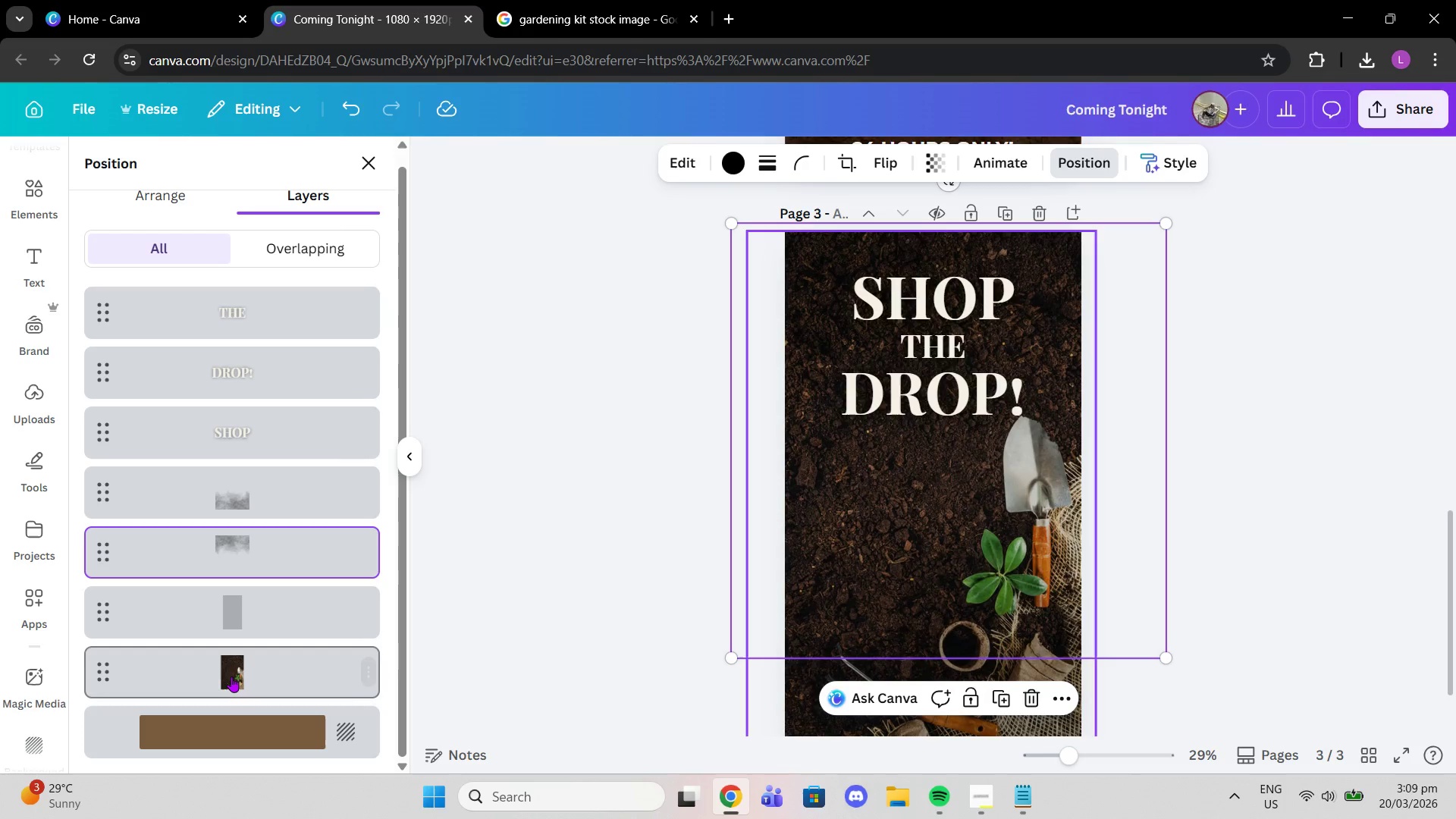 
left_click([231, 676])
 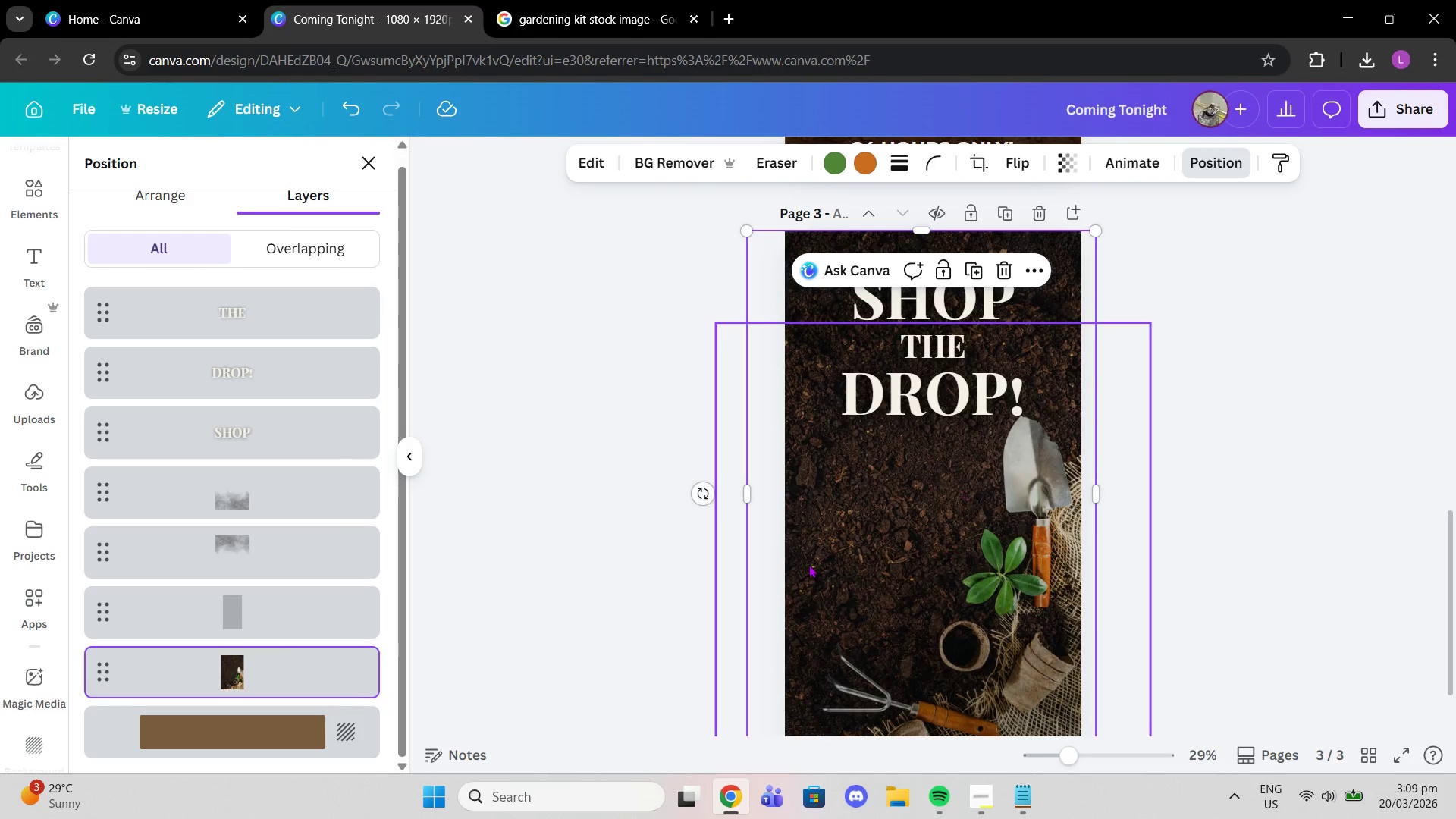 
left_click_drag(start_coordinate=[758, 520], to_coordinate=[778, 520])
 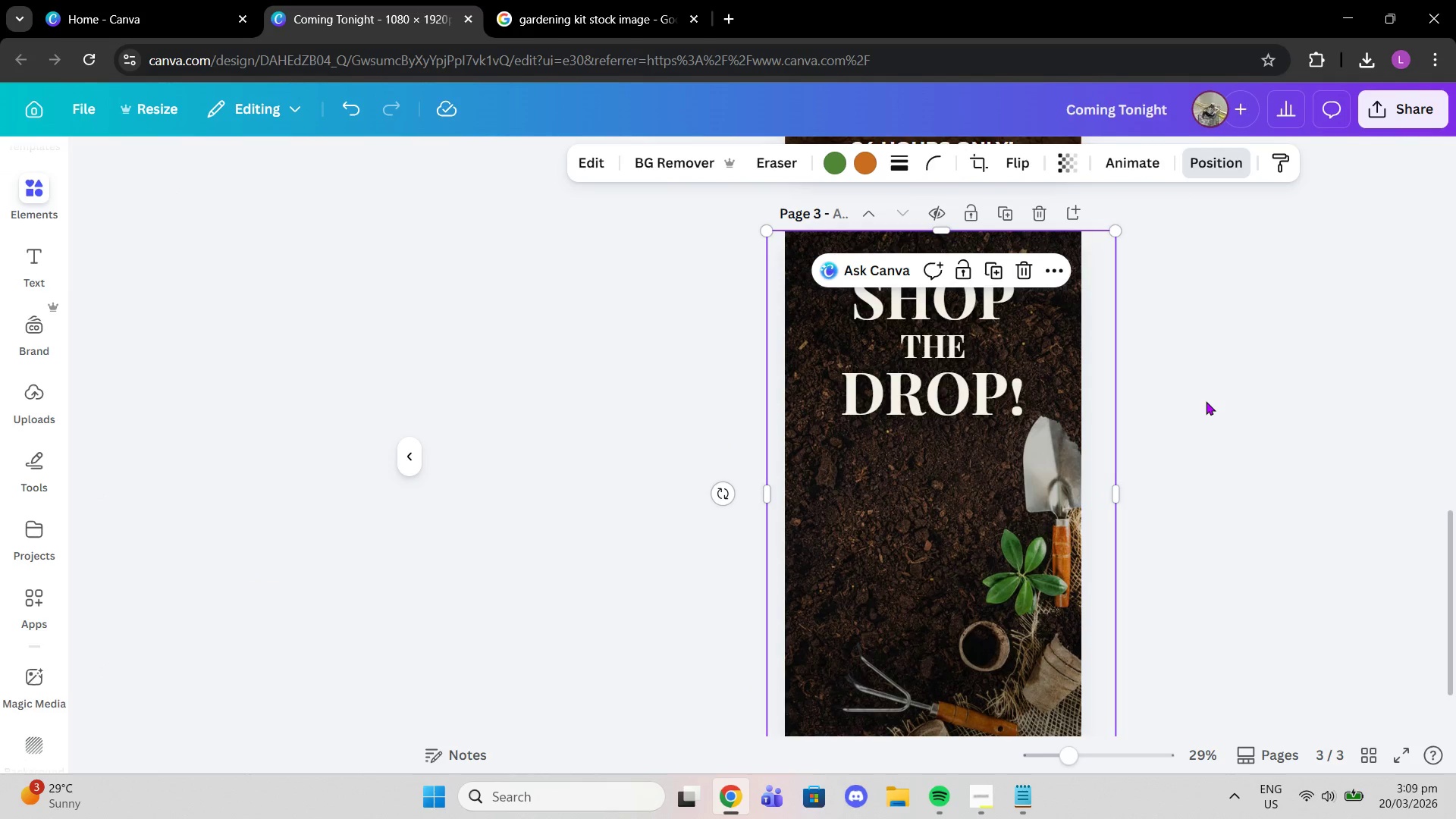 
double_click([1206, 401])
 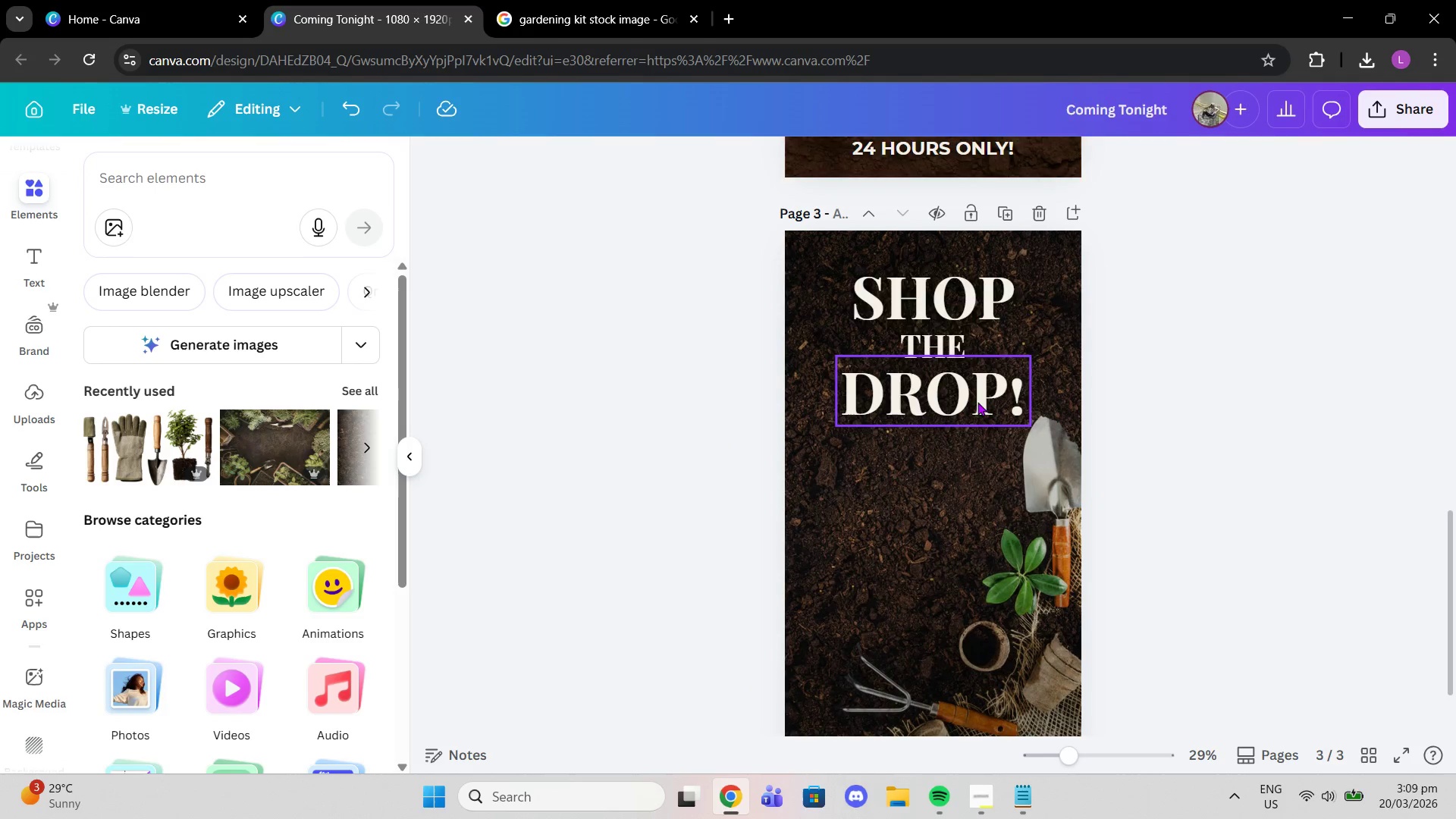 
left_click([974, 401])
 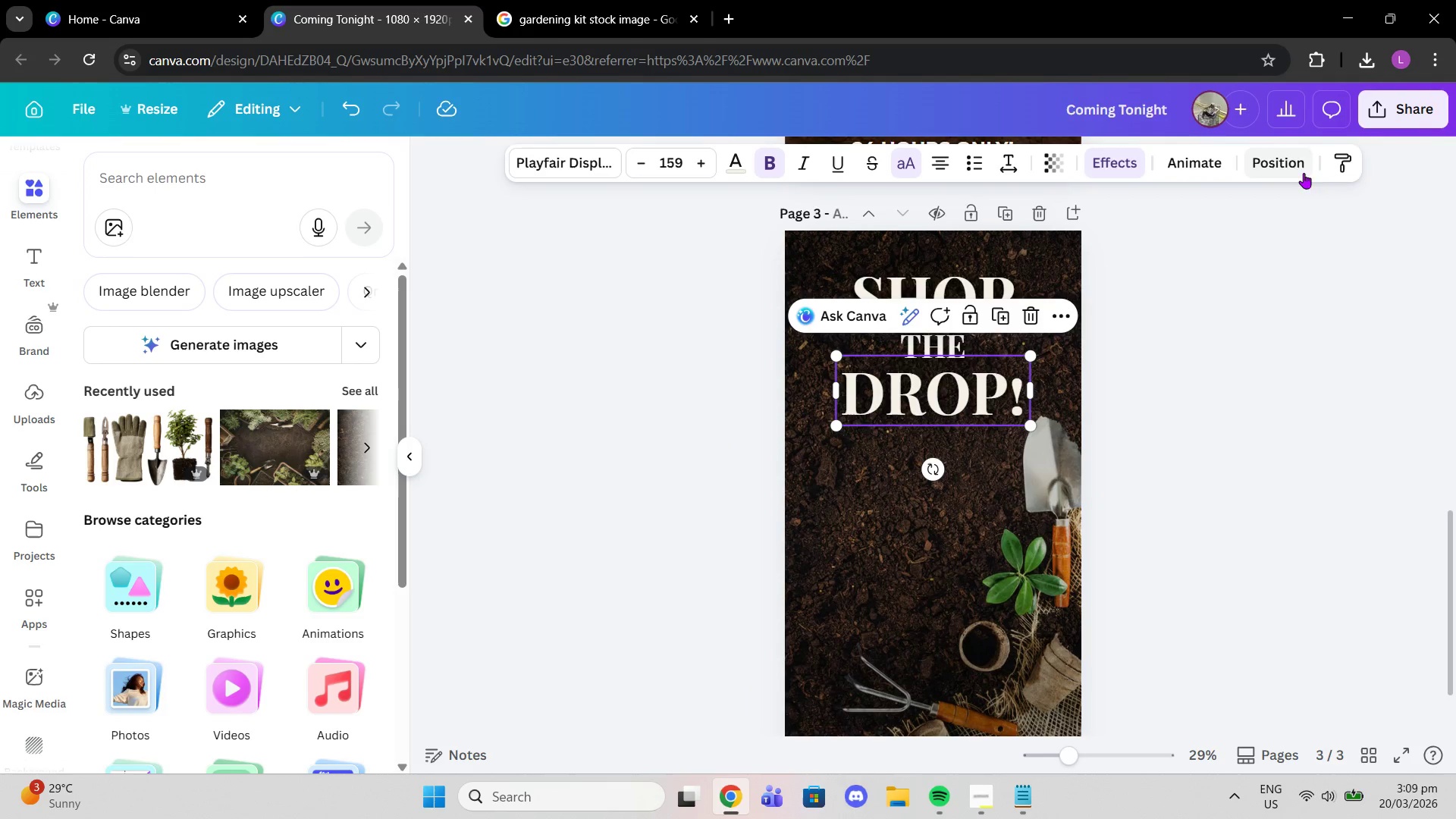 
left_click([1295, 152])
 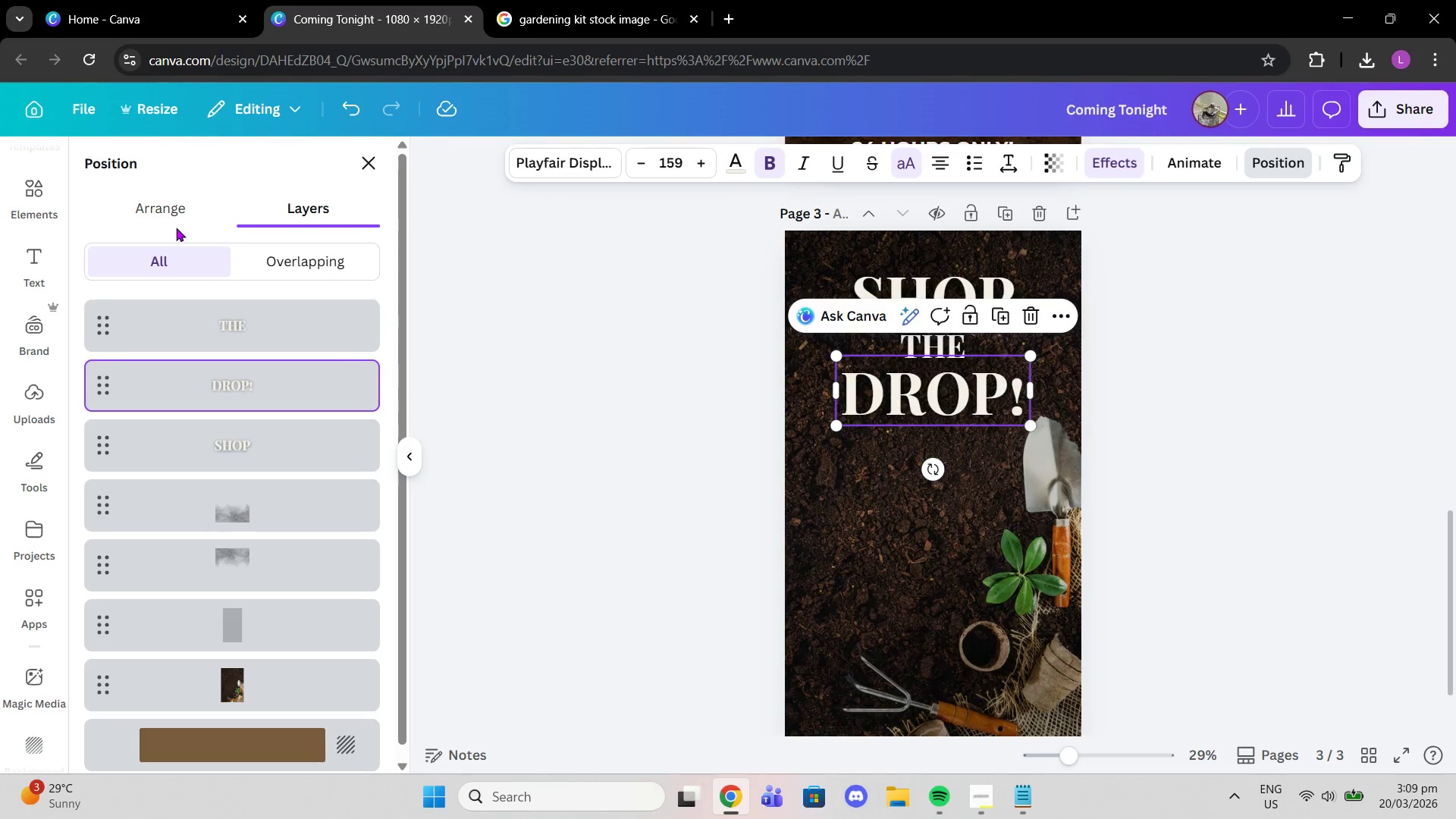 
double_click([174, 212])
 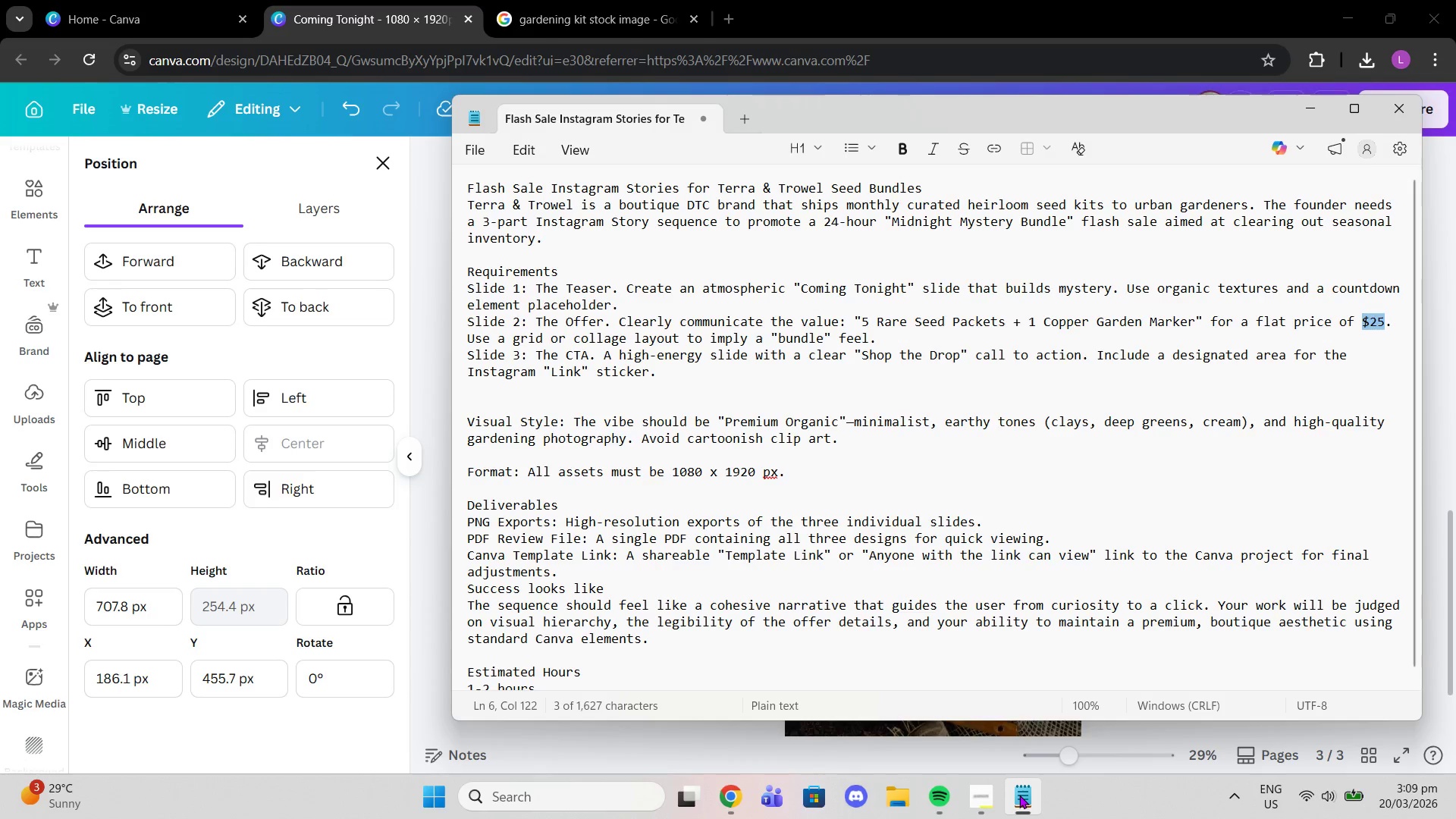 
left_click([1020, 802])
 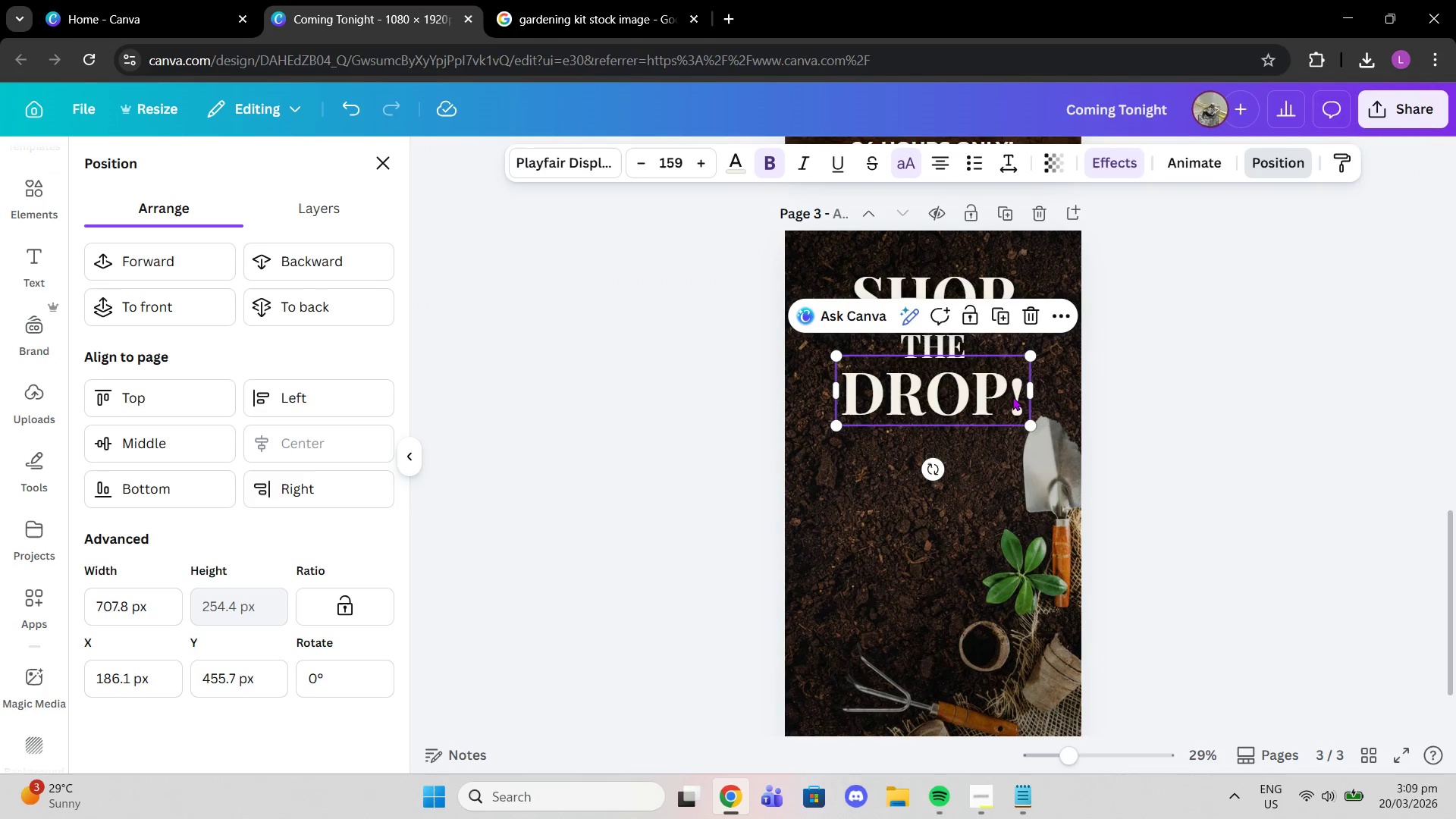 
left_click([1016, 394])
 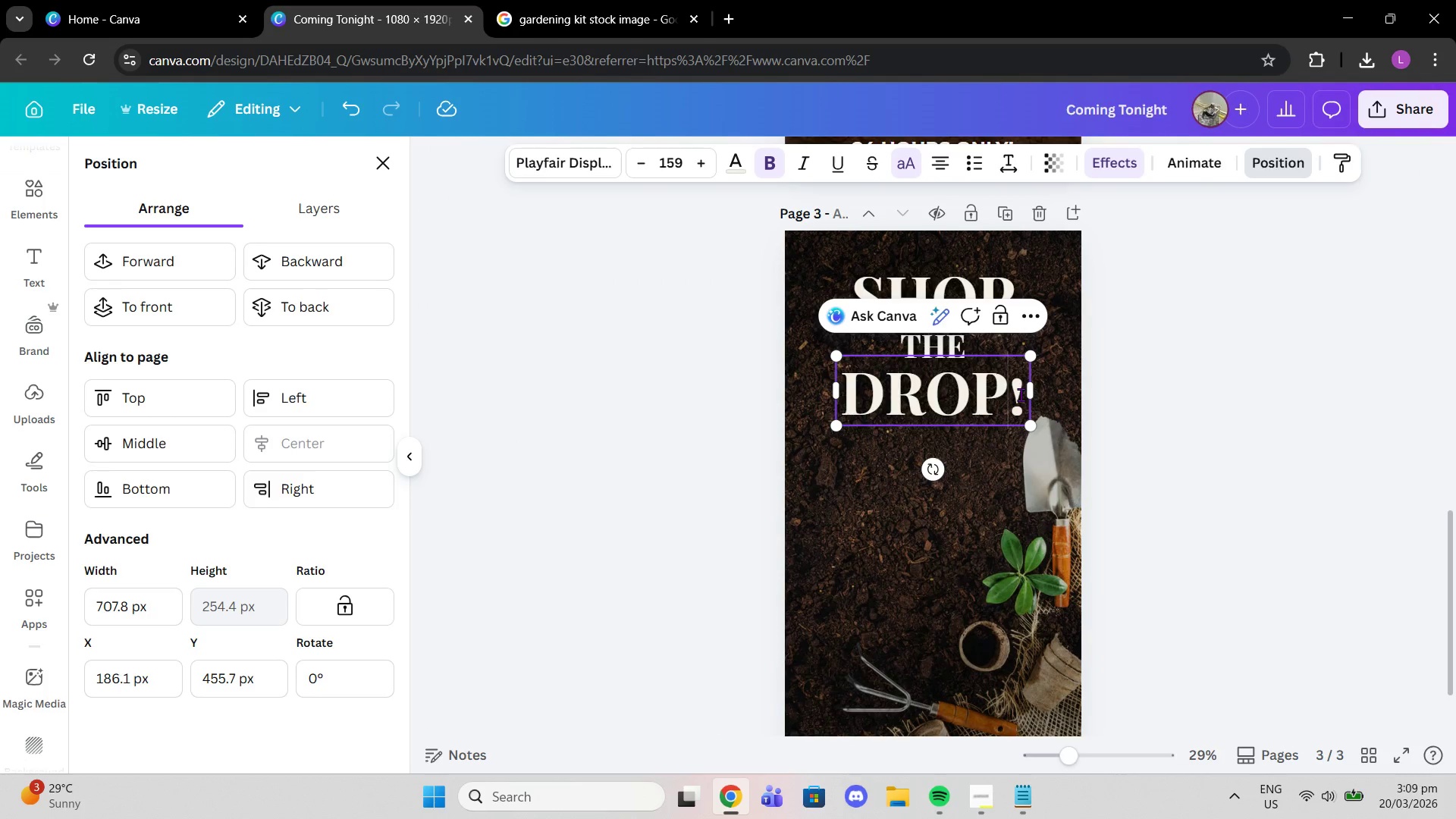 
left_click([1021, 394])
 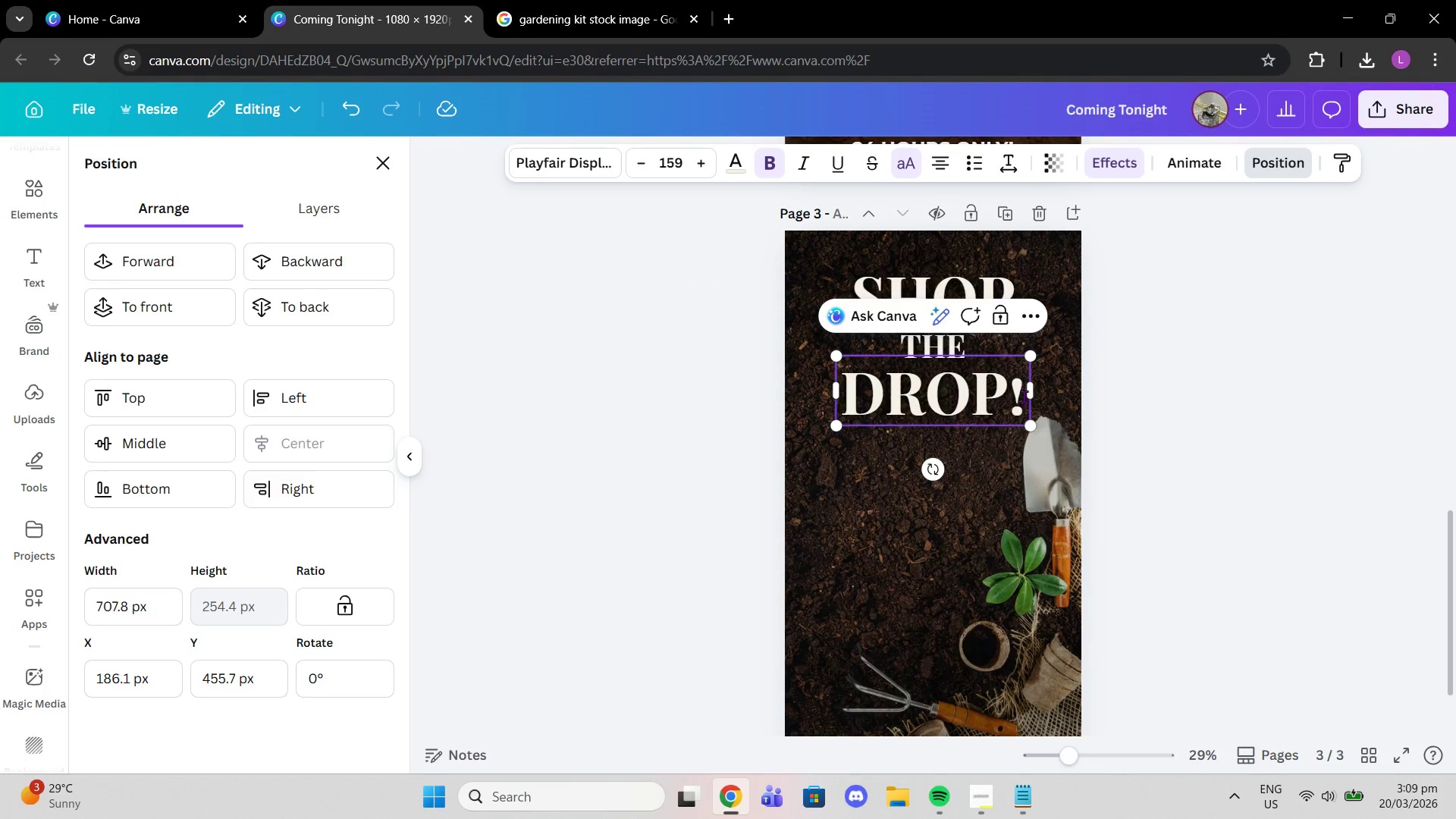 
key(Backspace)
 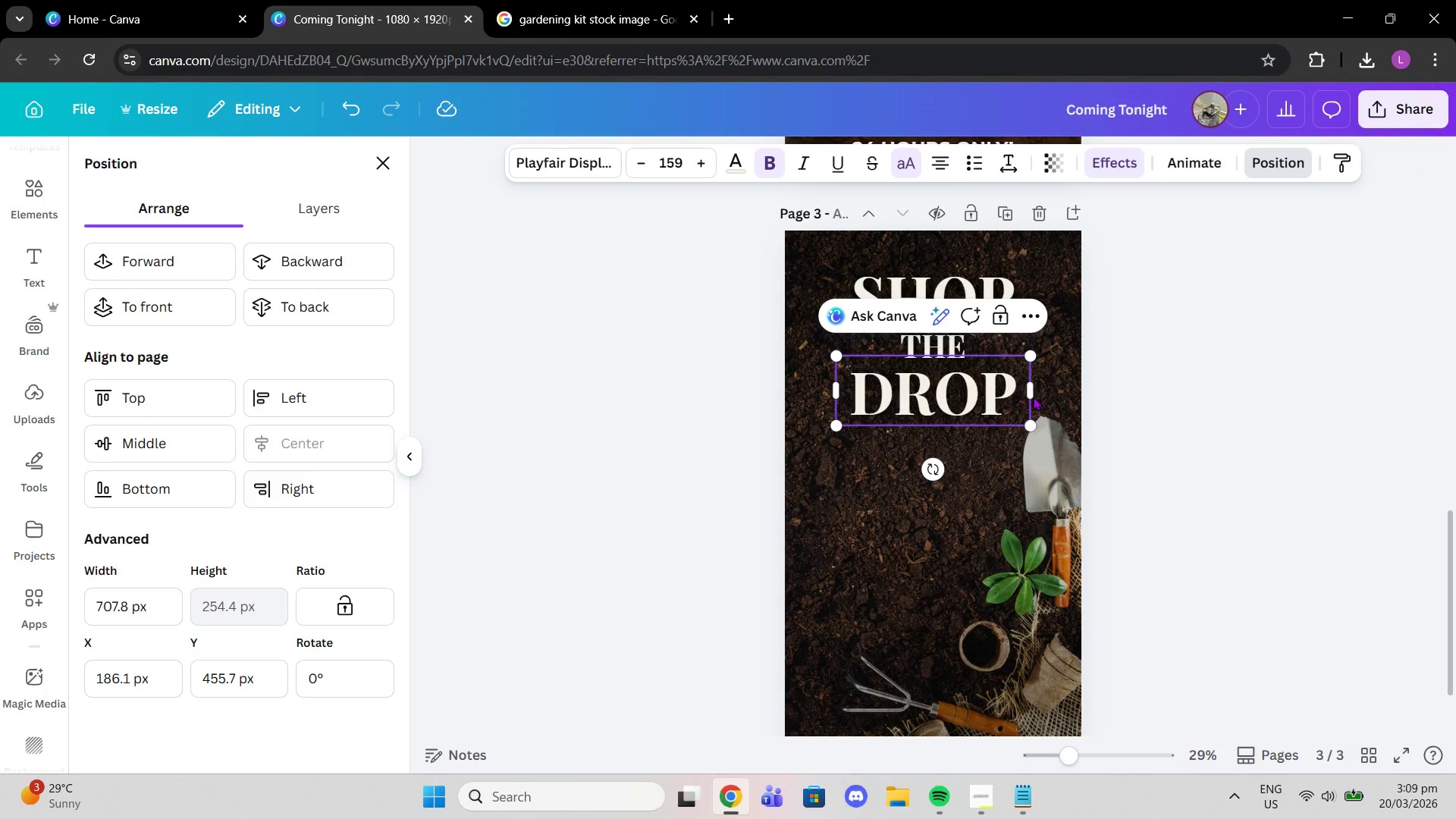 
left_click_drag(start_coordinate=[1037, 397], to_coordinate=[1012, 394])
 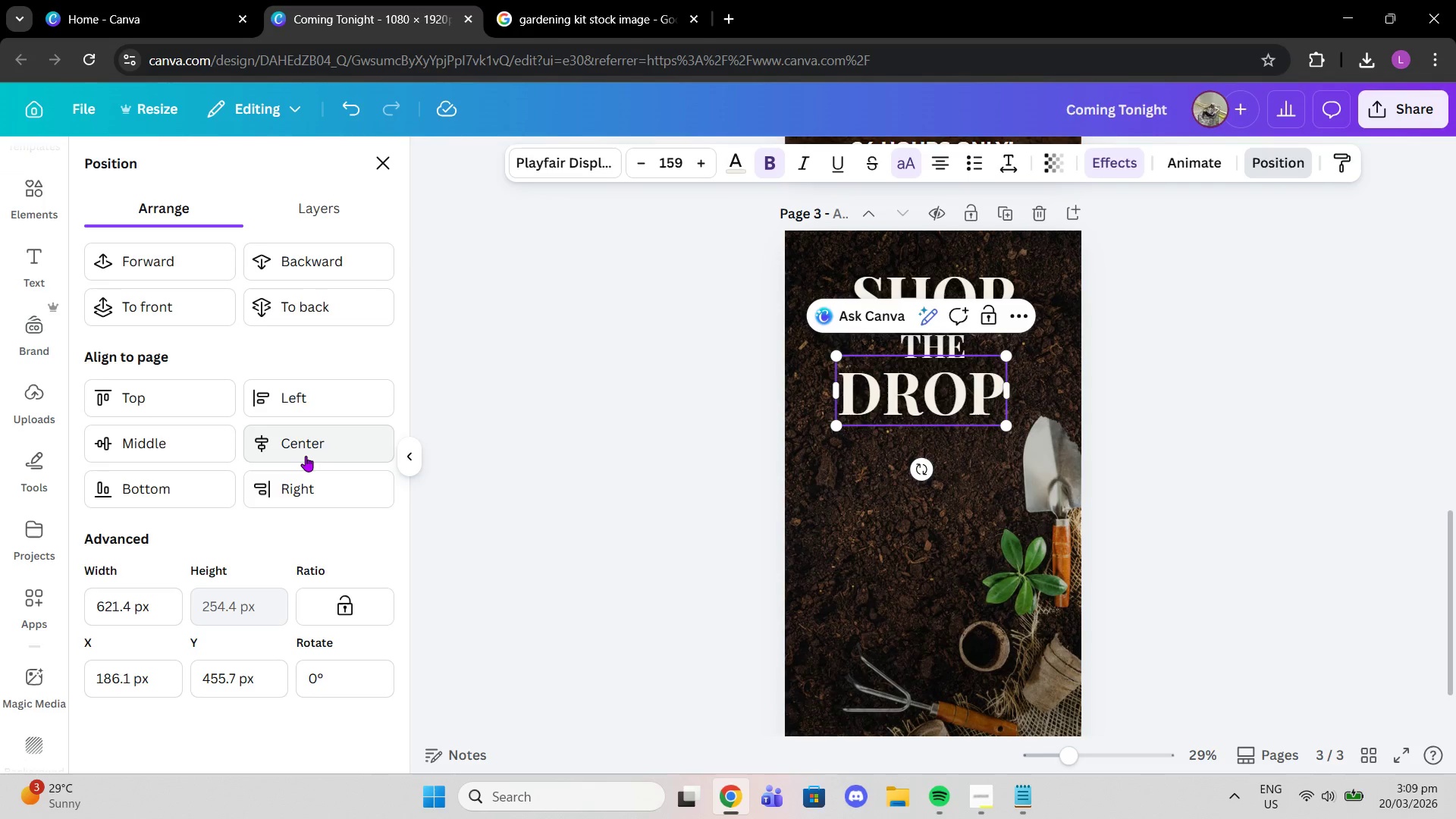 
left_click([306, 451])
 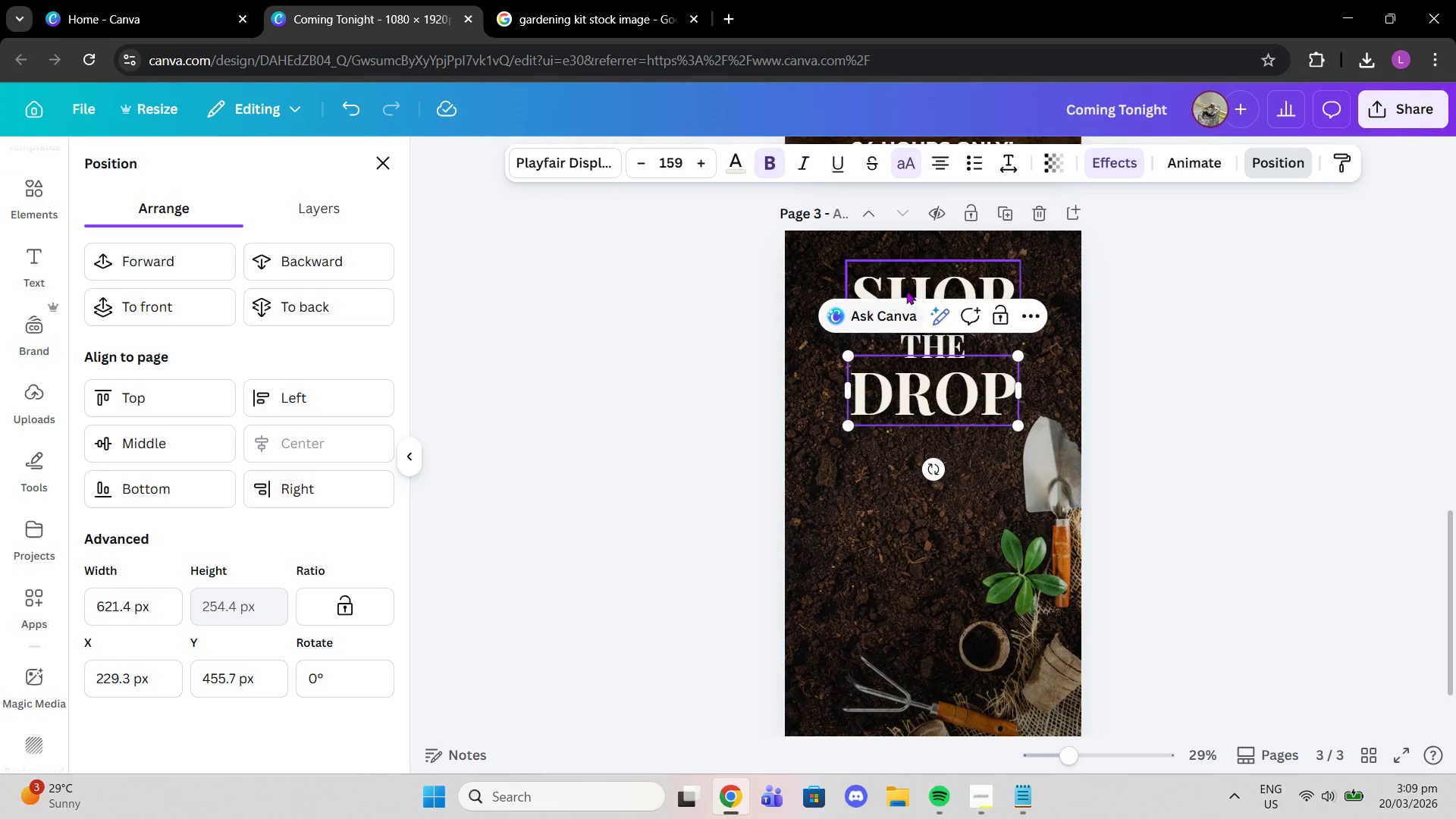 
left_click([906, 290])
 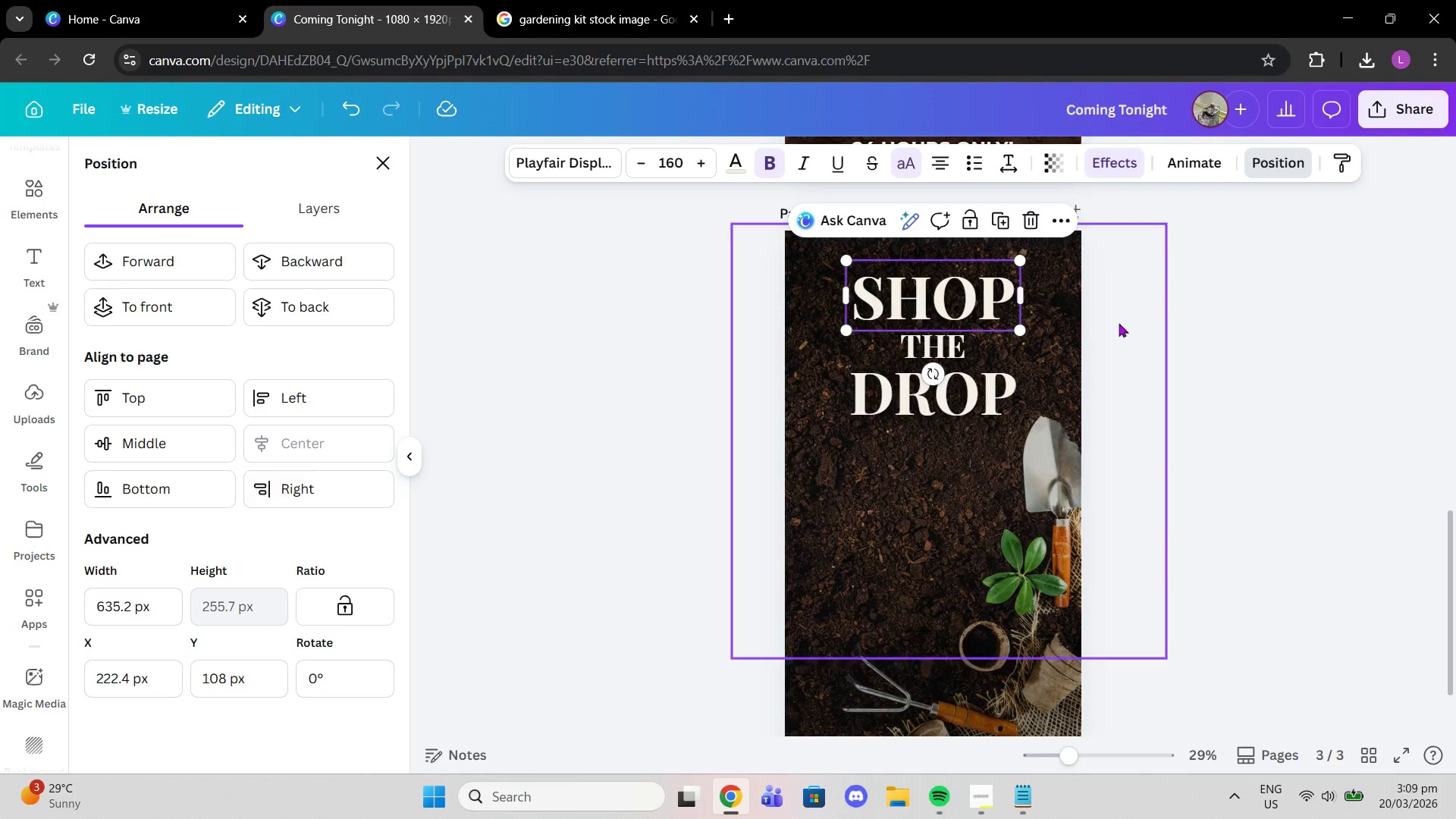 
left_click([1209, 302])
 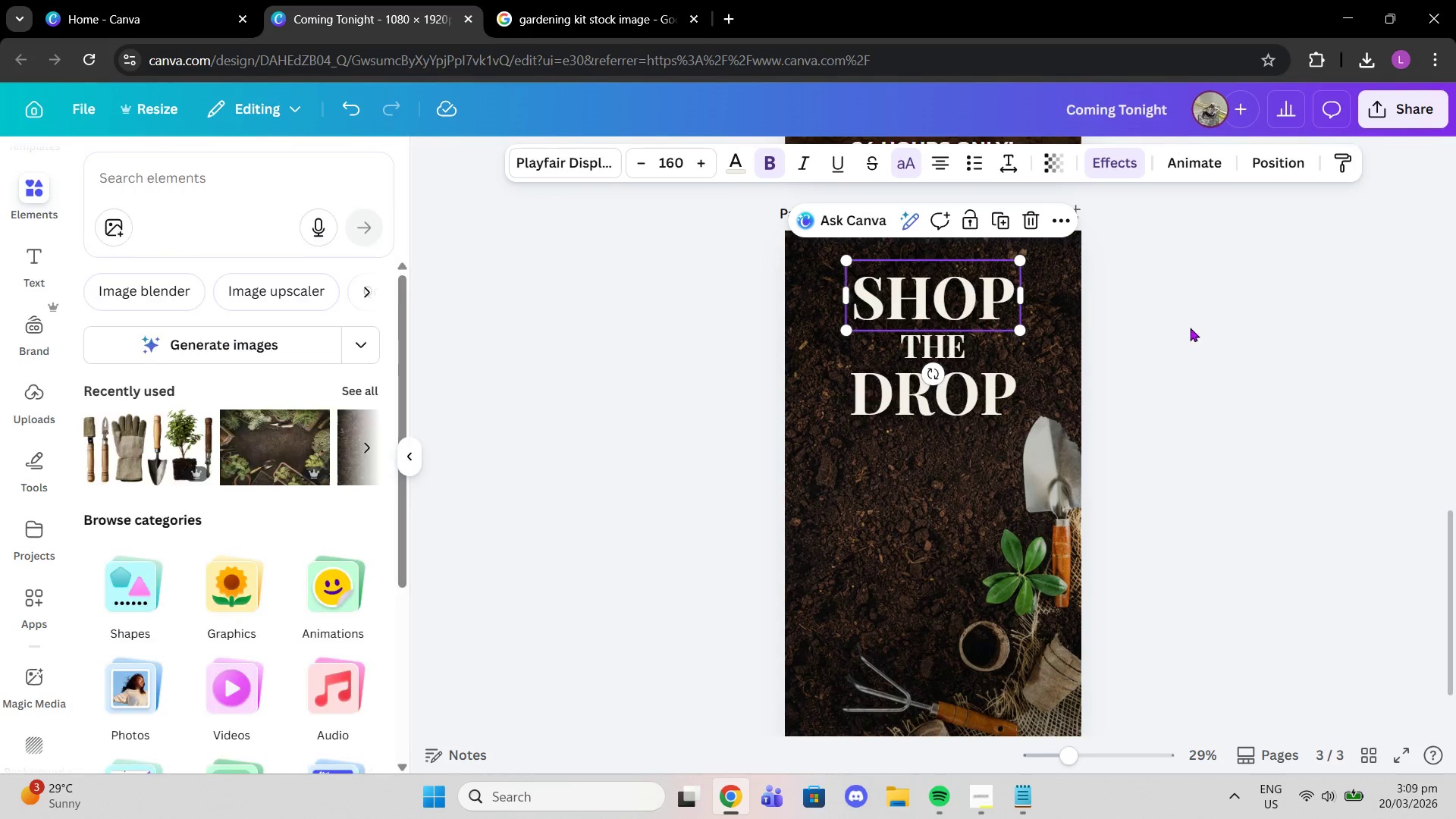 
left_click([1186, 328])
 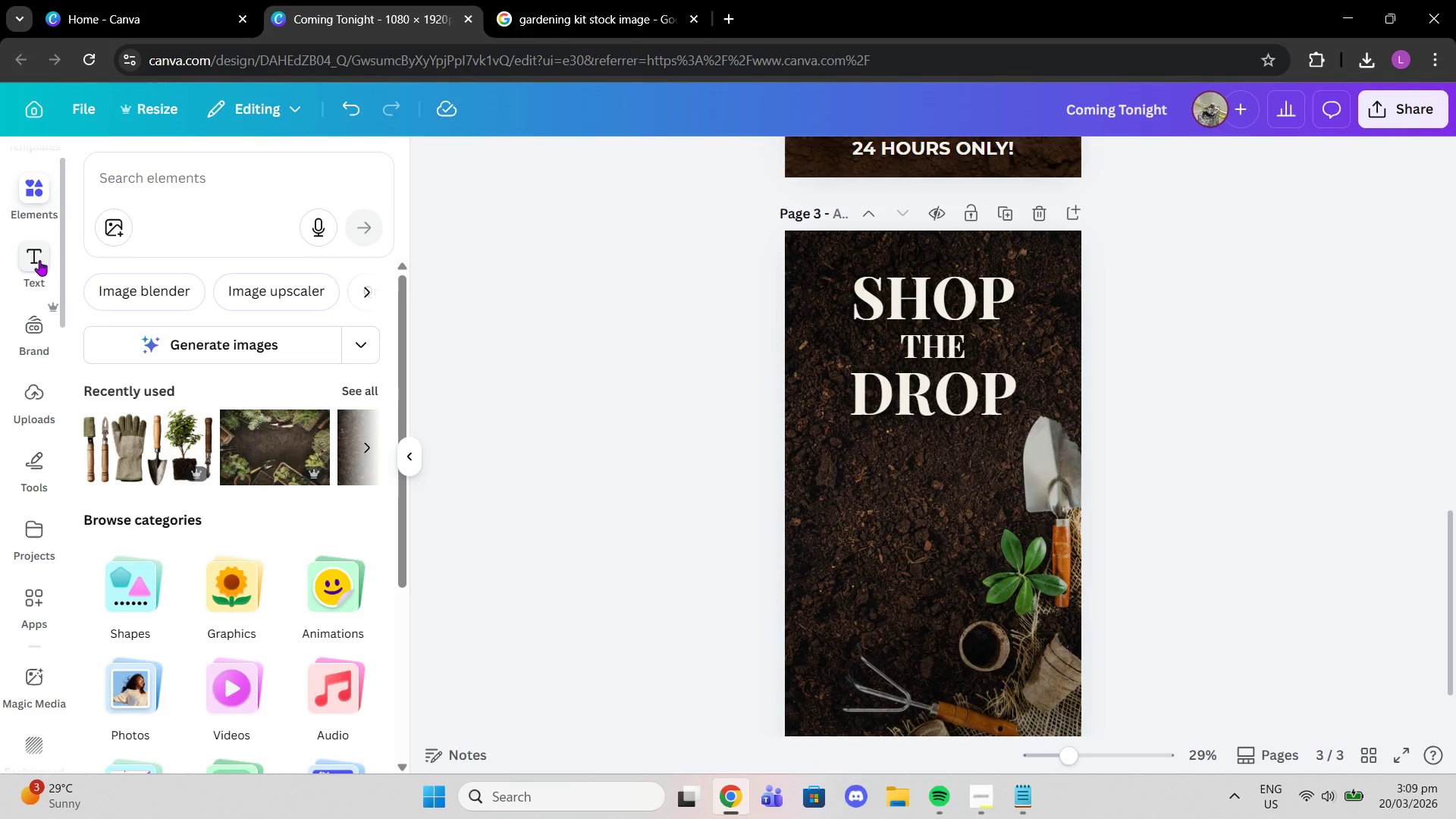 
left_click([29, 196])
 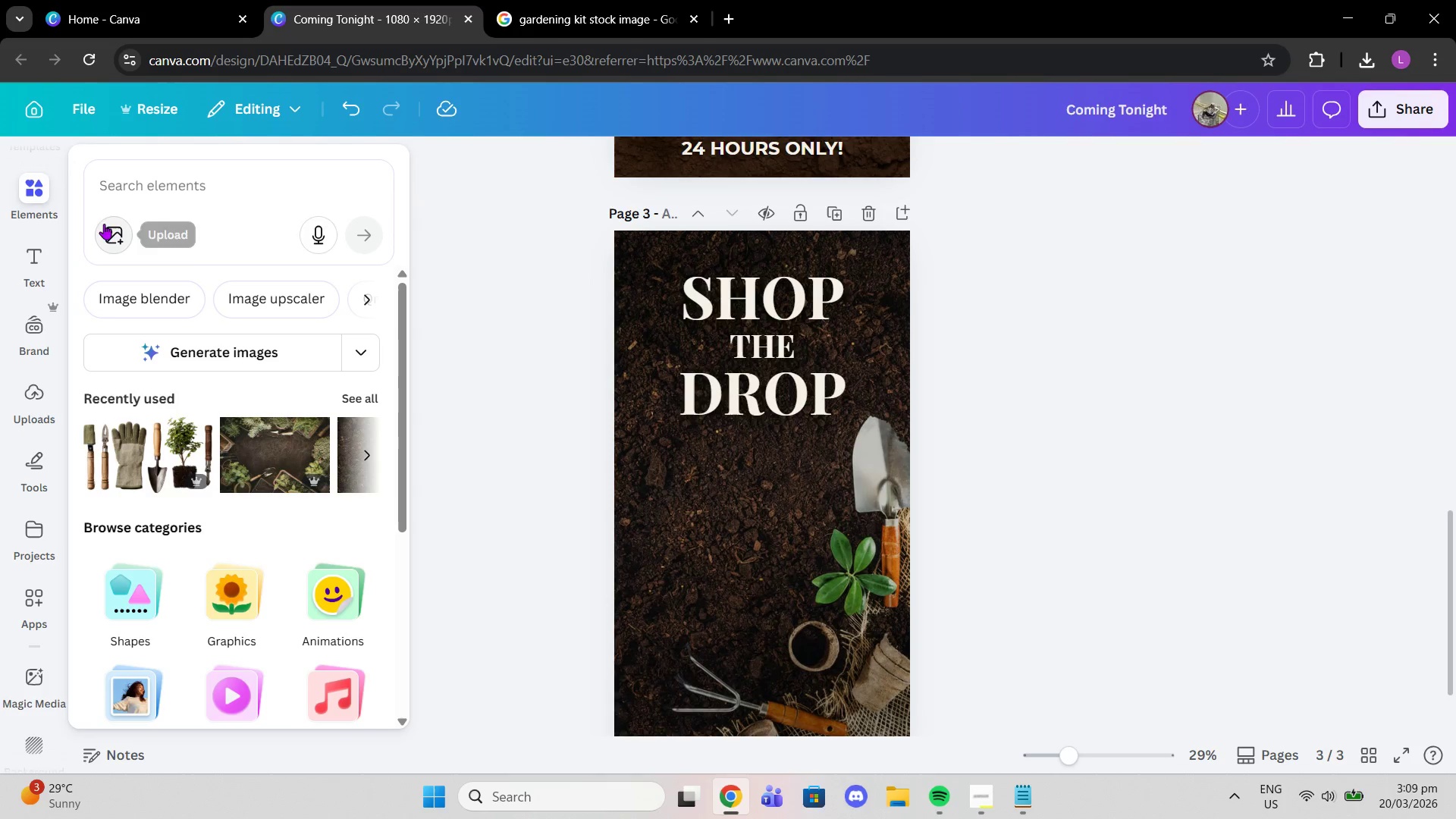 
left_click([152, 187])
 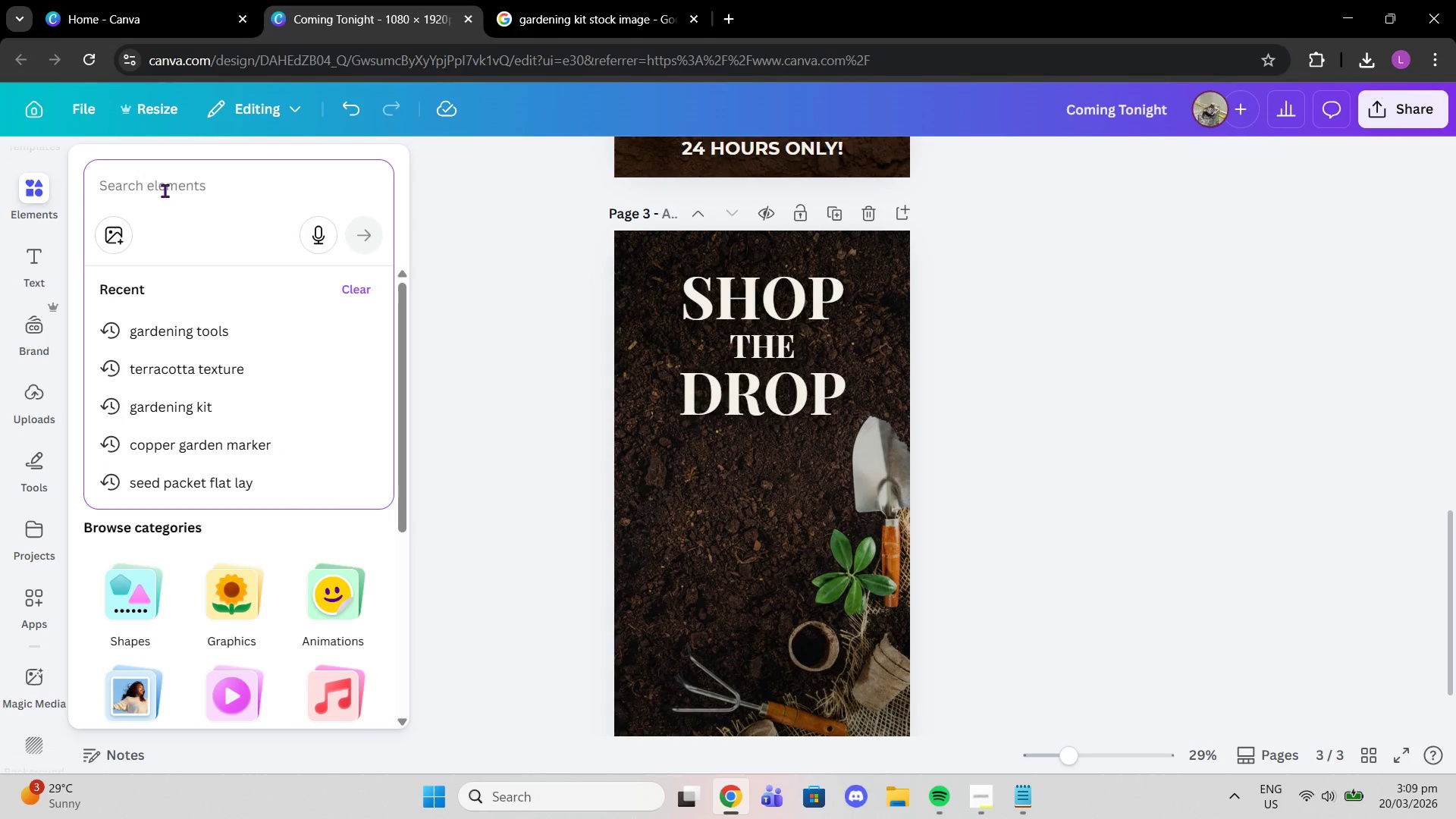 
type(lines)
 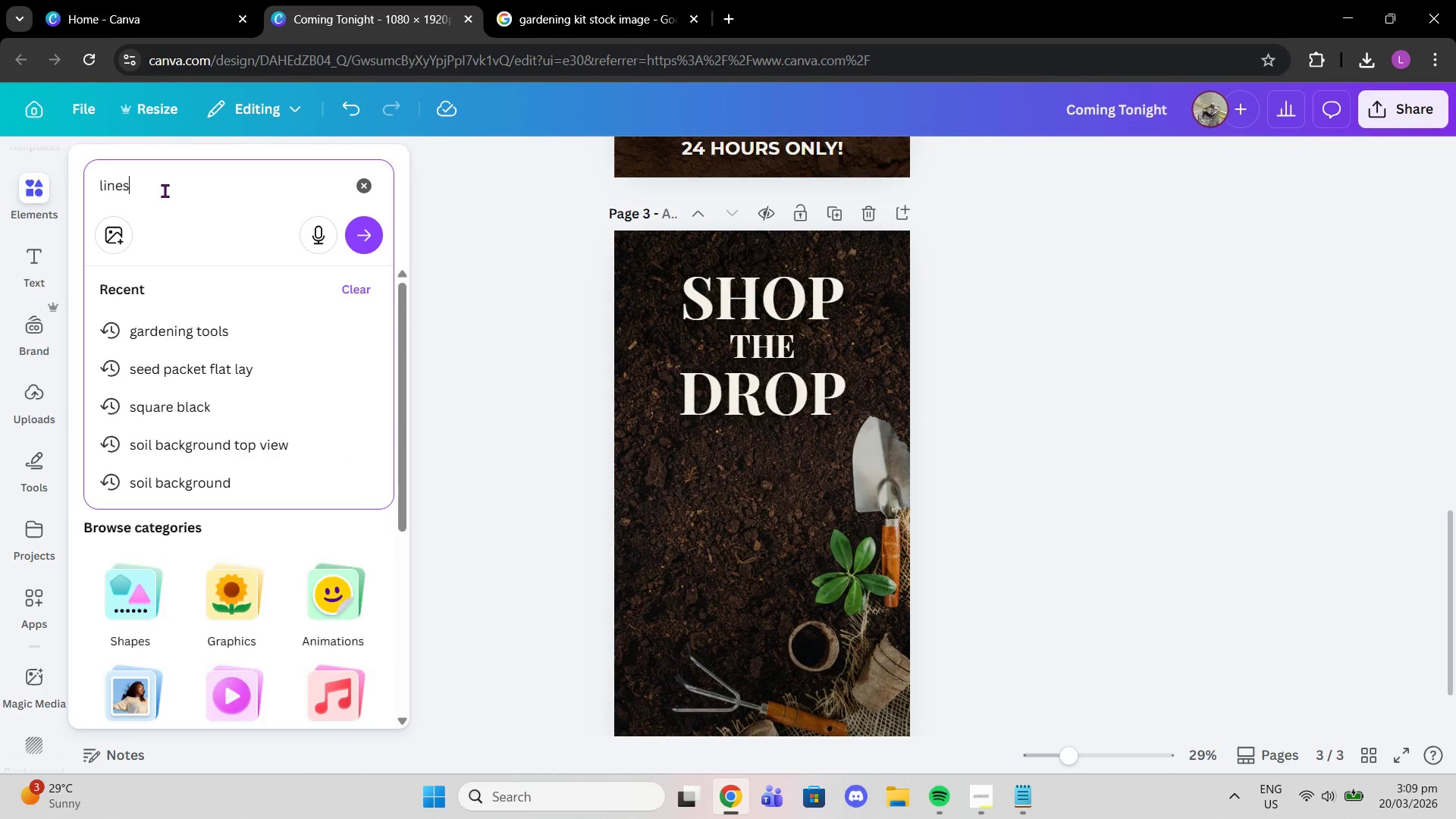 
key(Enter)
 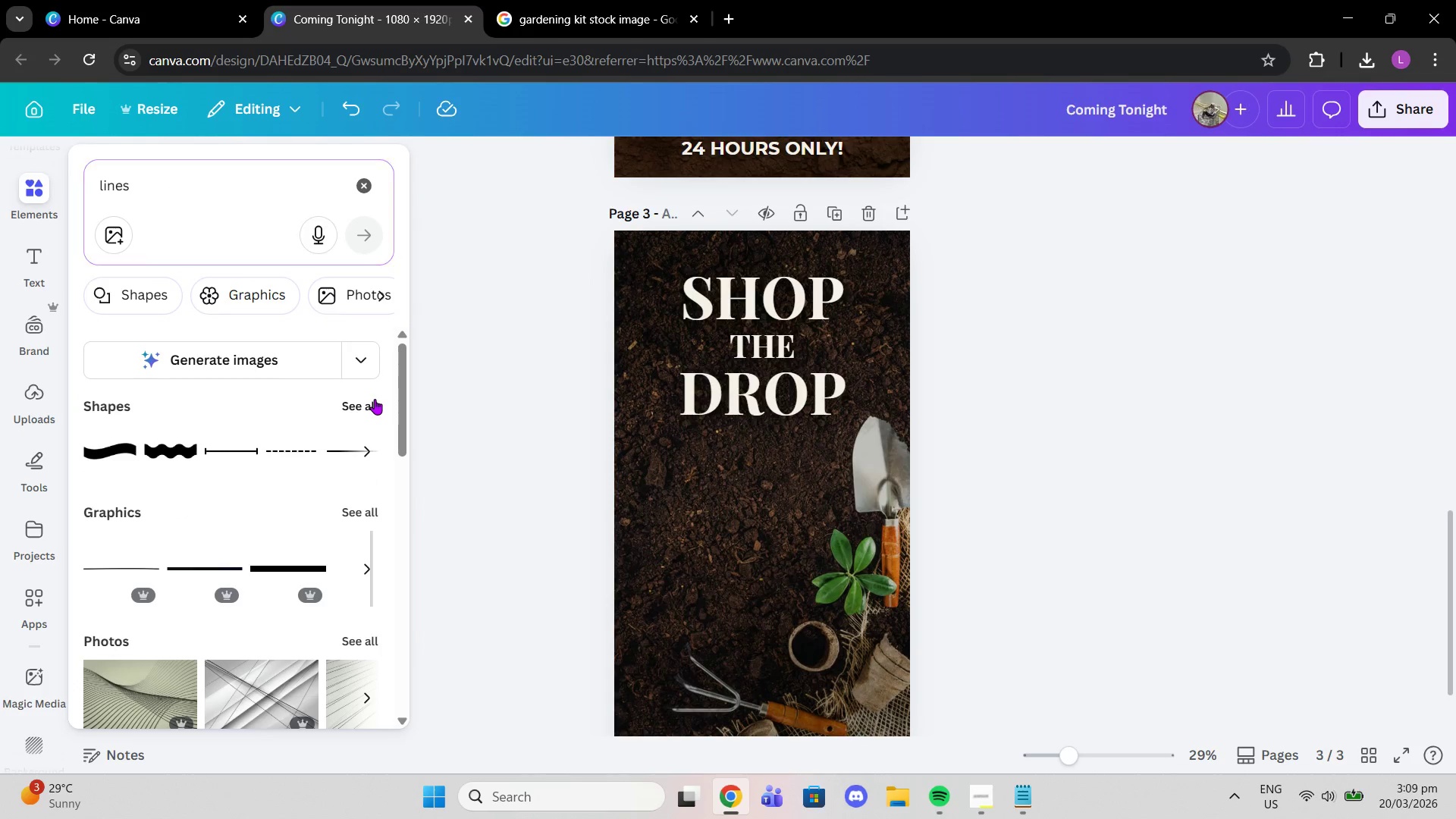 
wait(5.27)
 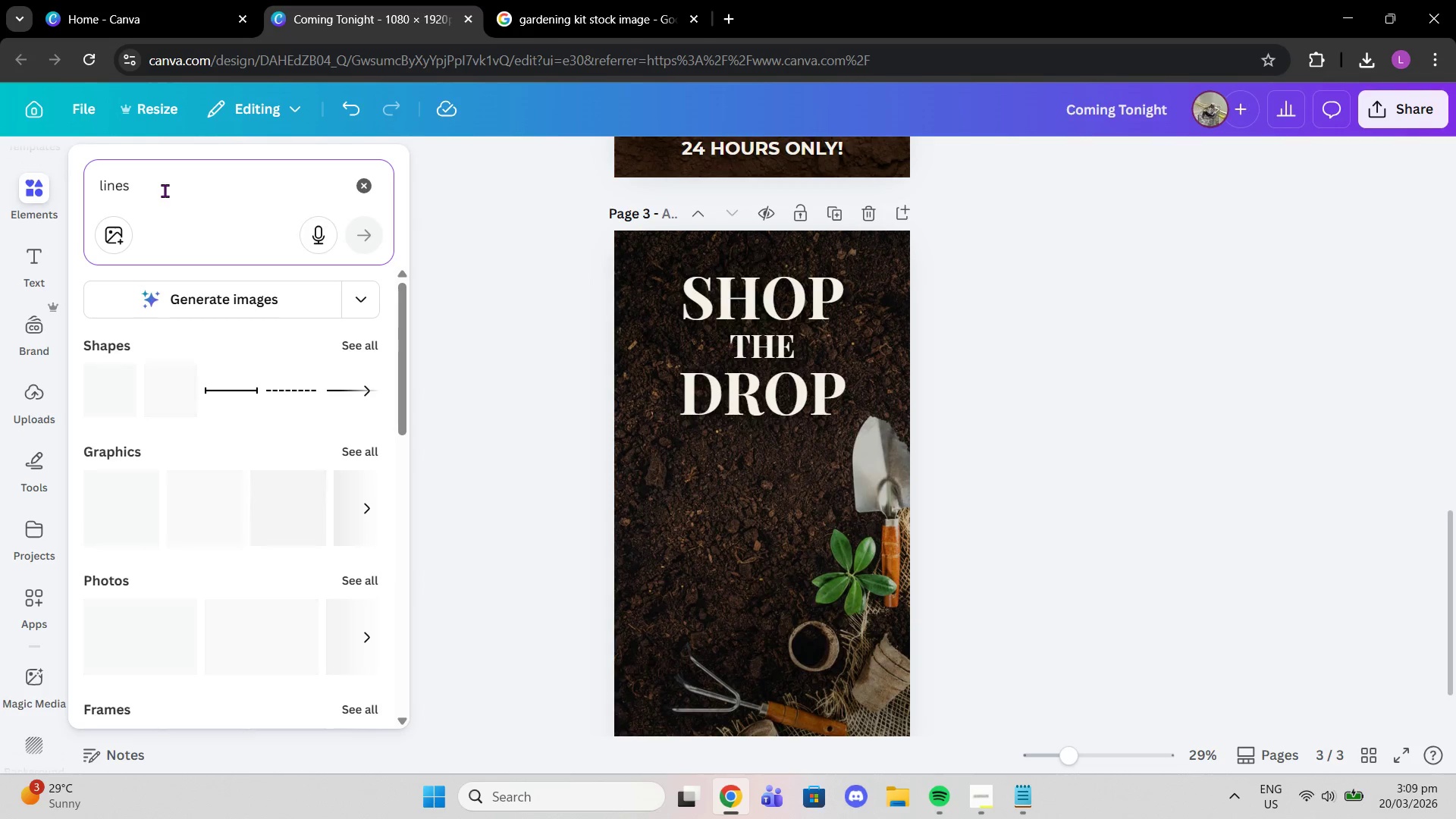 
scroll: coordinate [309, 482], scroll_direction: down, amount: 2.0
 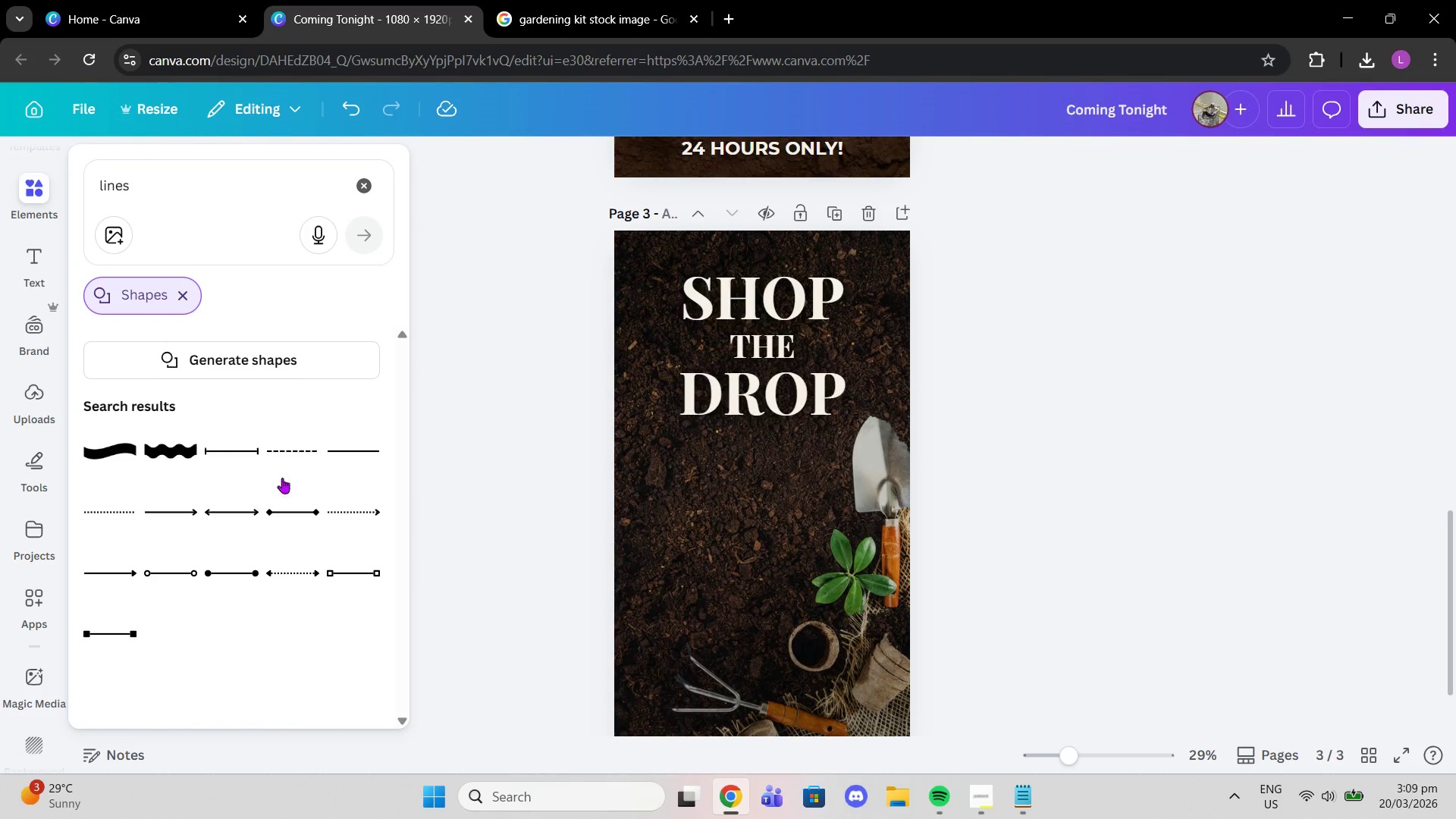 
left_click([355, 439])
 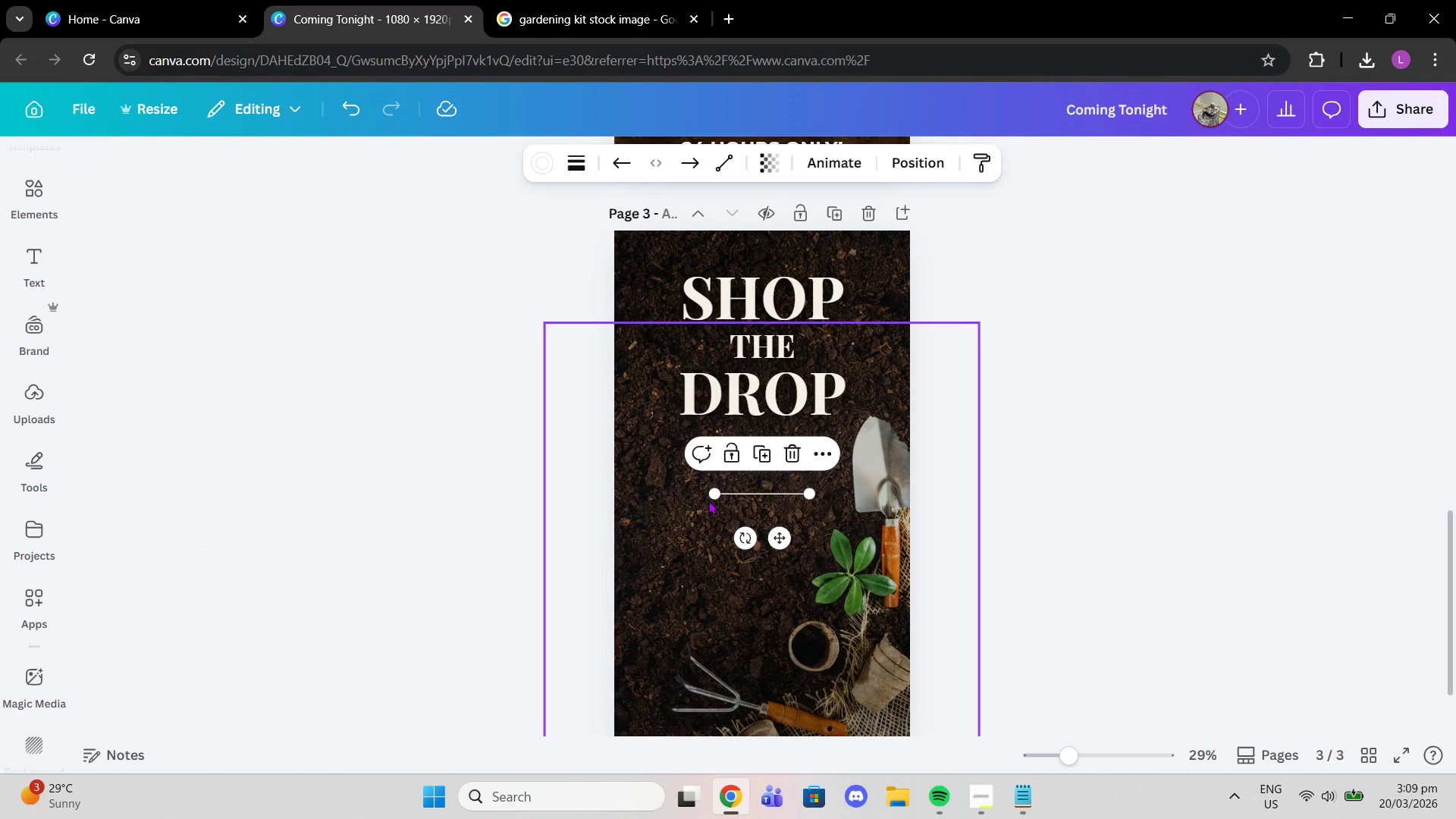 
left_click_drag(start_coordinate=[708, 495], to_coordinate=[705, 344])
 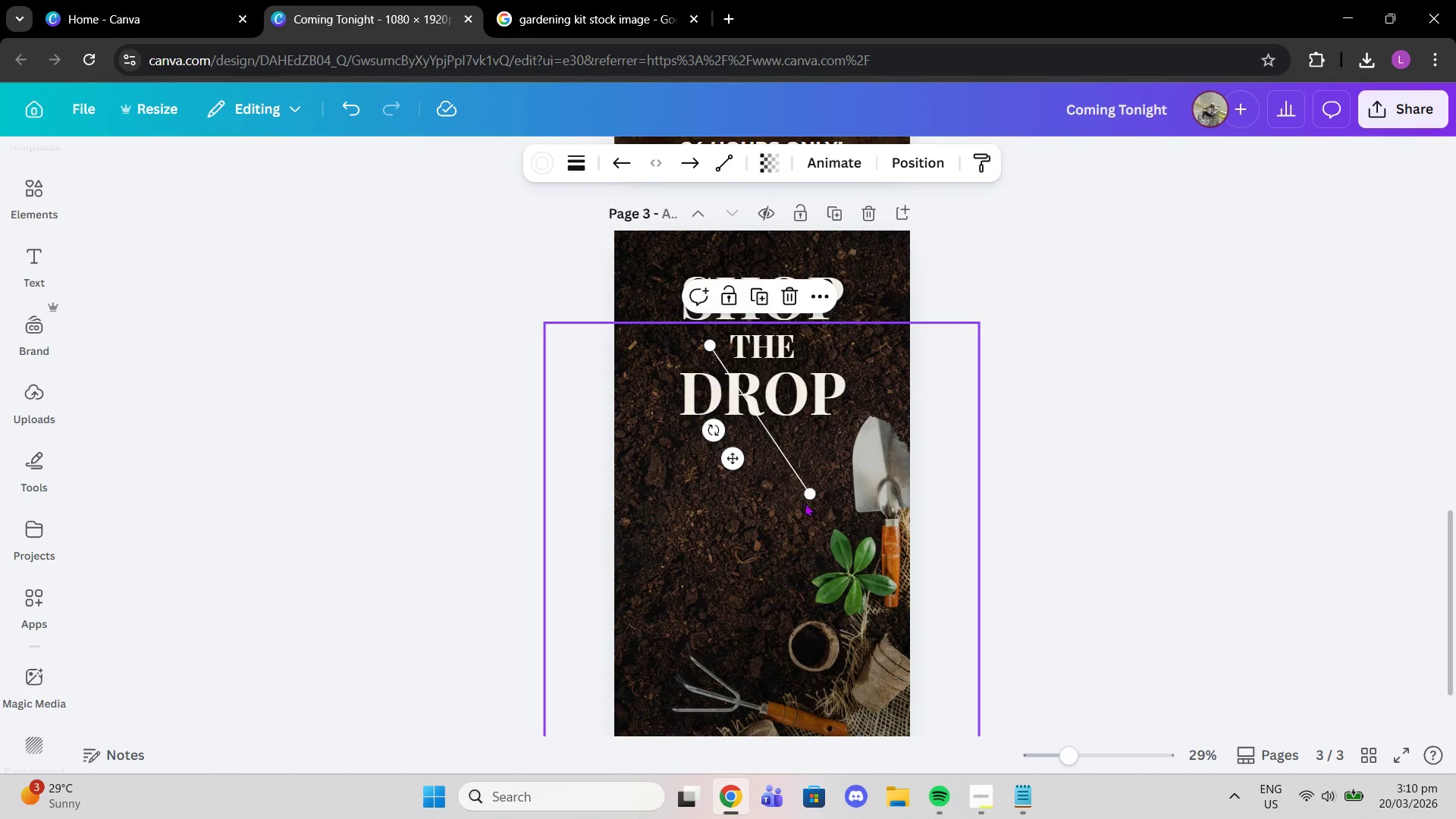 
left_click_drag(start_coordinate=[805, 494], to_coordinate=[676, 344])
 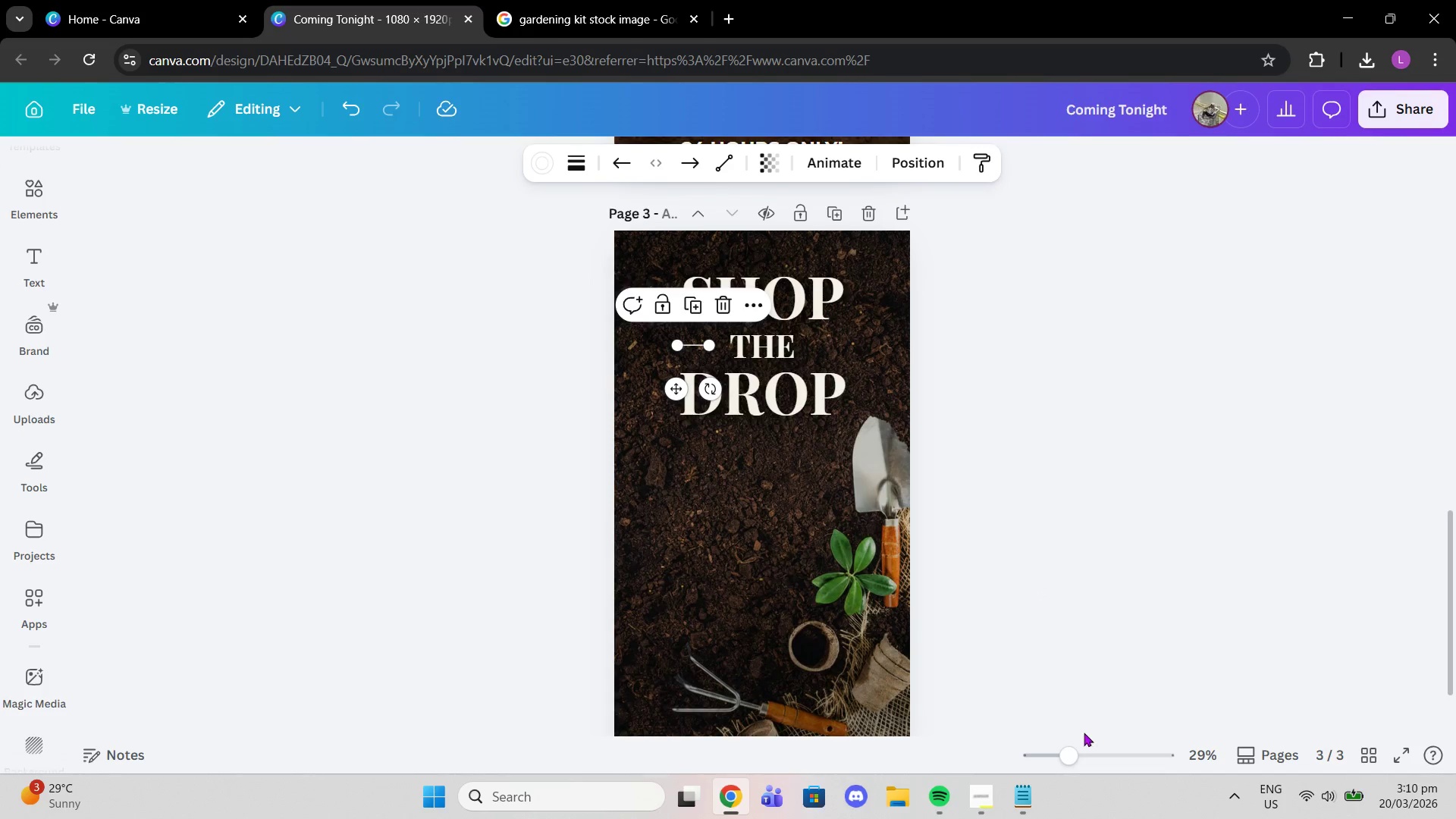 
left_click_drag(start_coordinate=[1065, 752], to_coordinate=[1093, 757])
 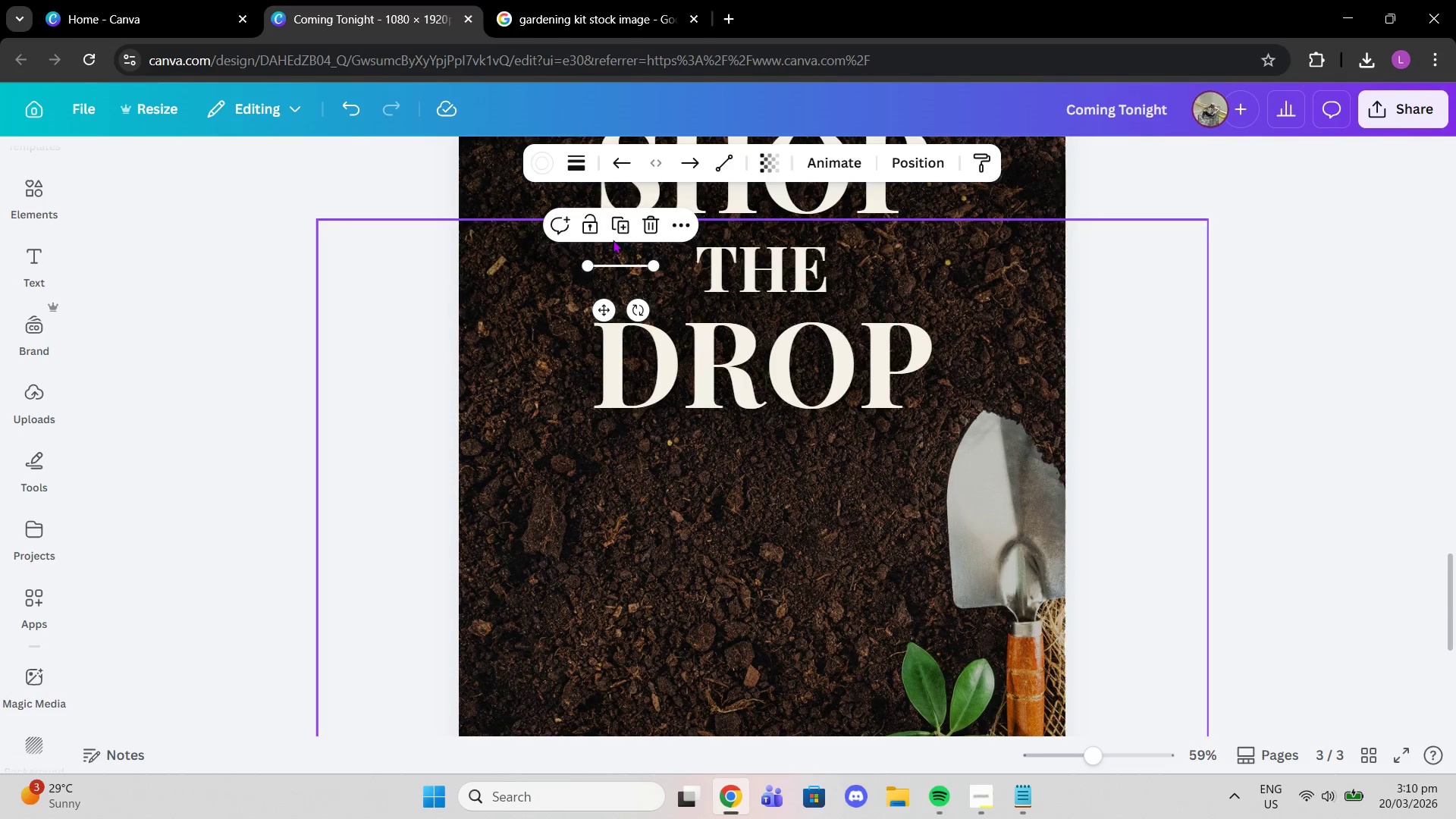 
left_click([620, 232])
 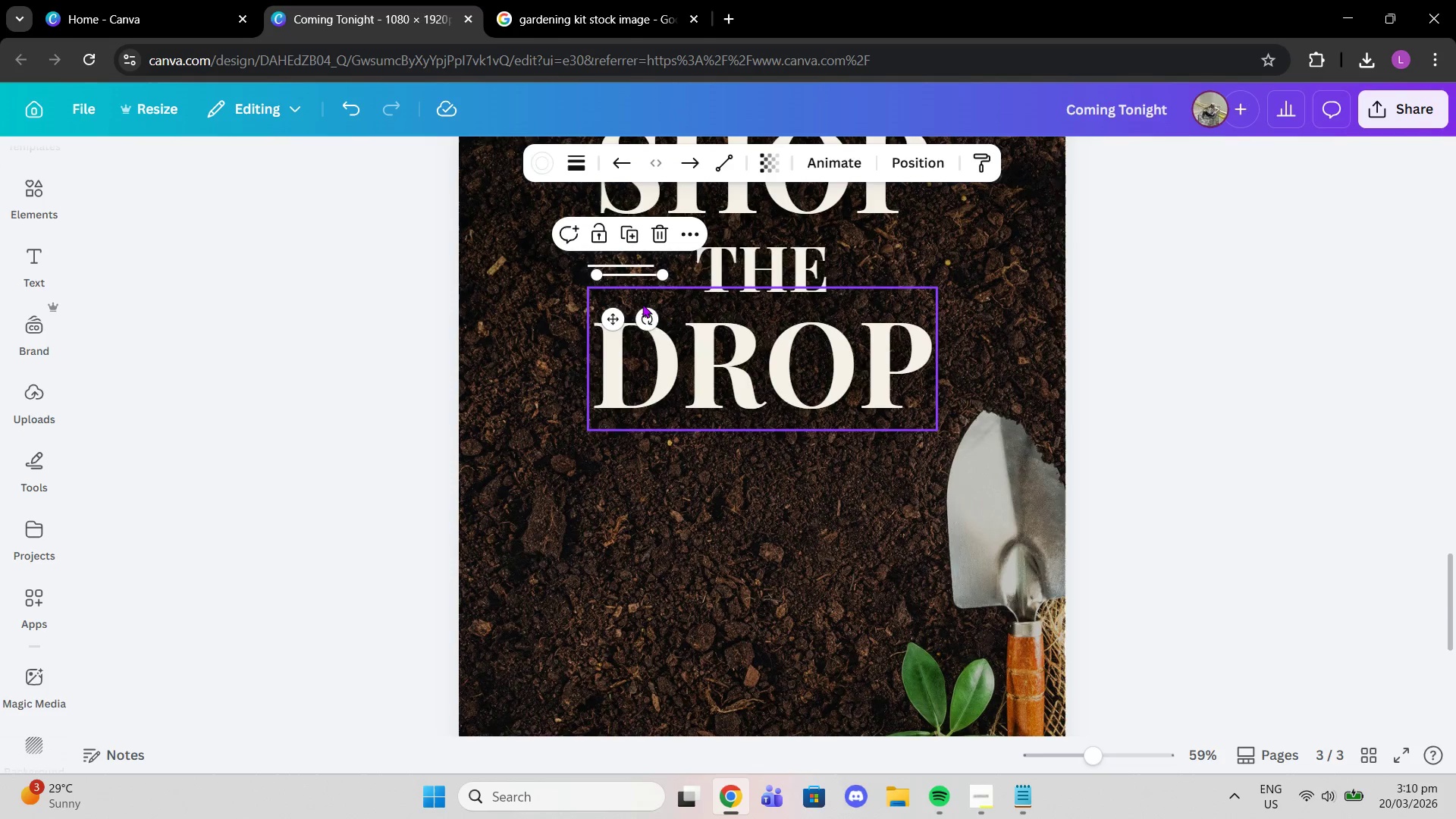 
left_click_drag(start_coordinate=[644, 312], to_coordinate=[886, 303])
 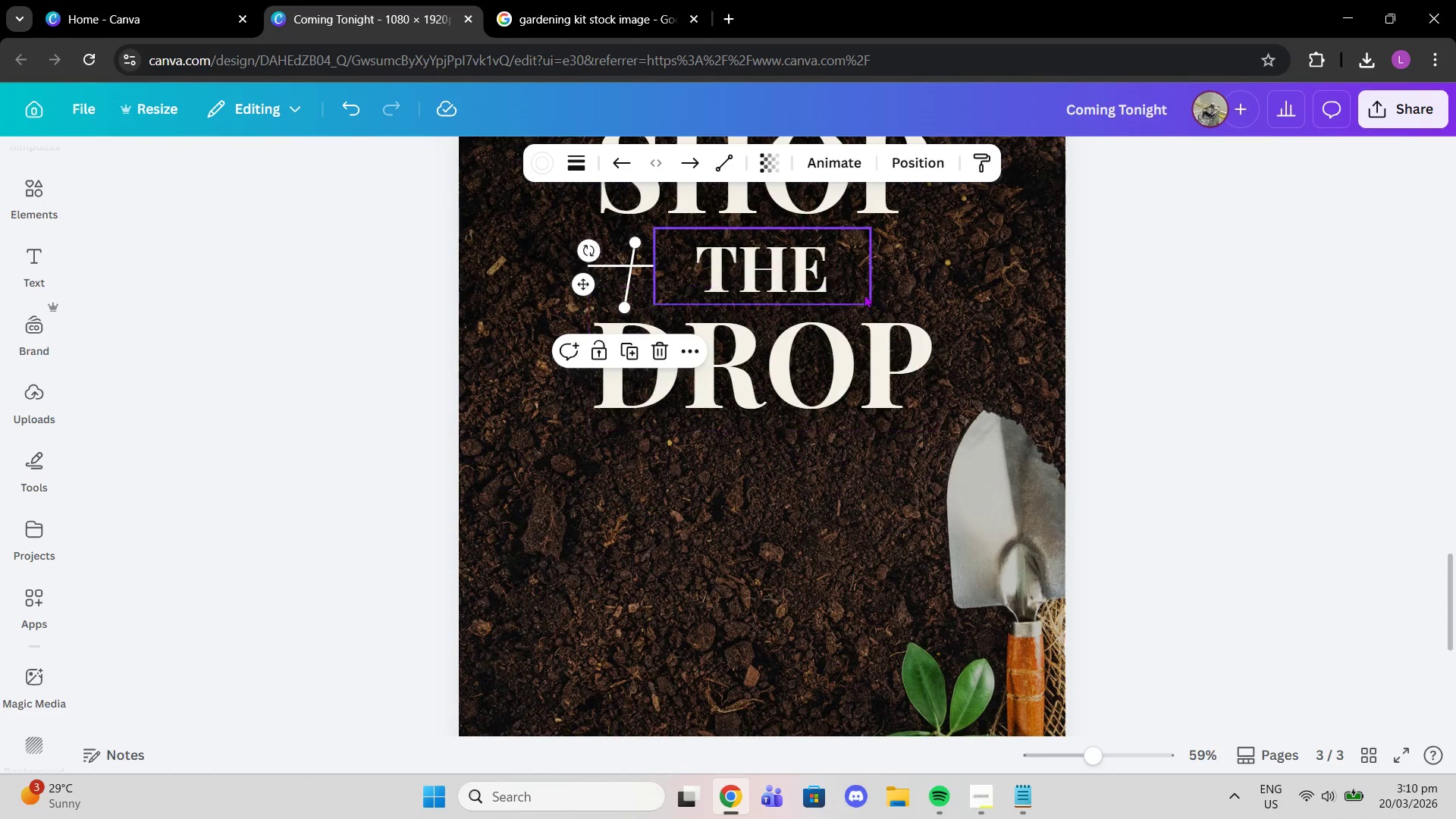 
key(Control+ControlLeft)
 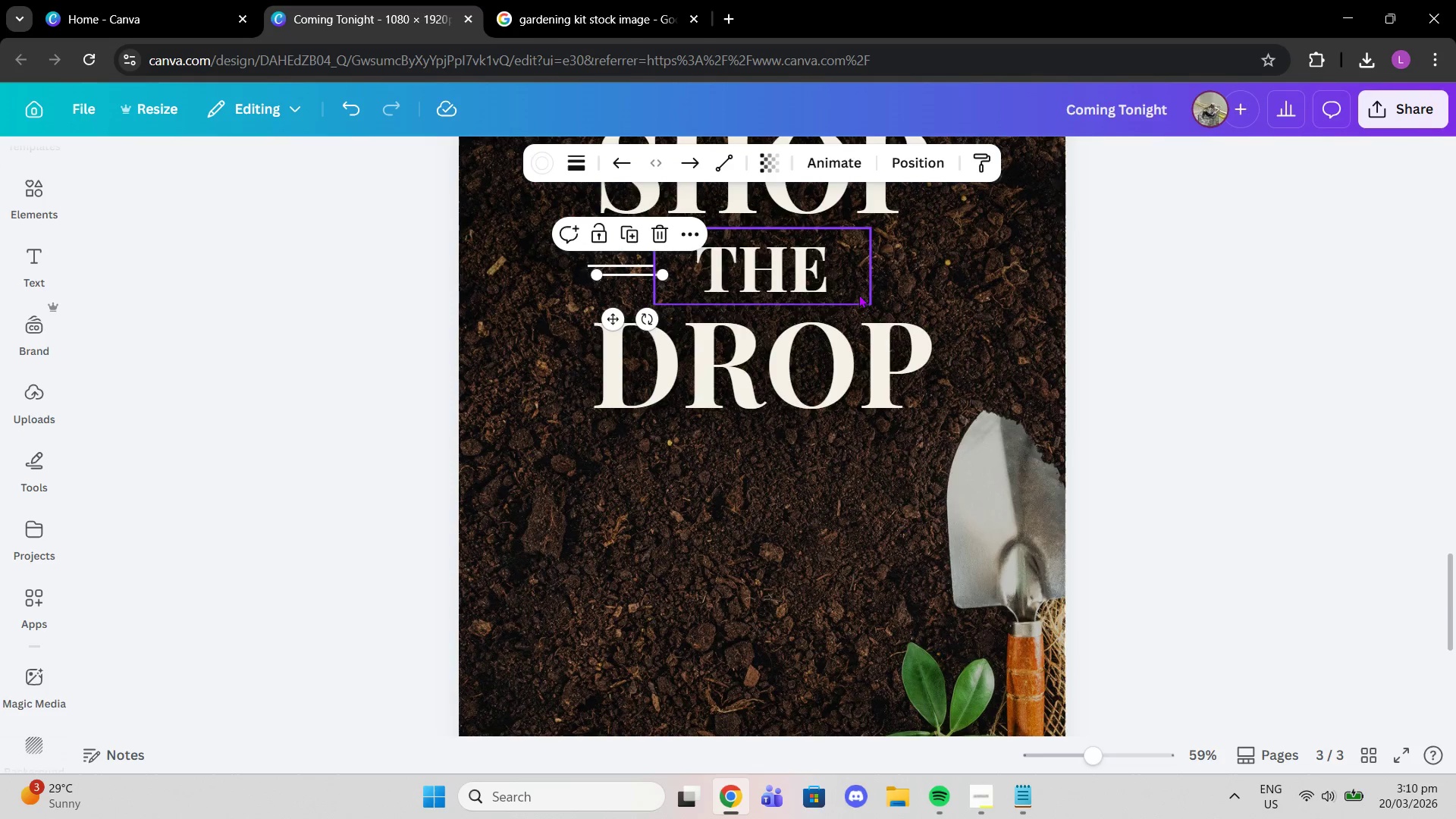 
key(Control+Z)
 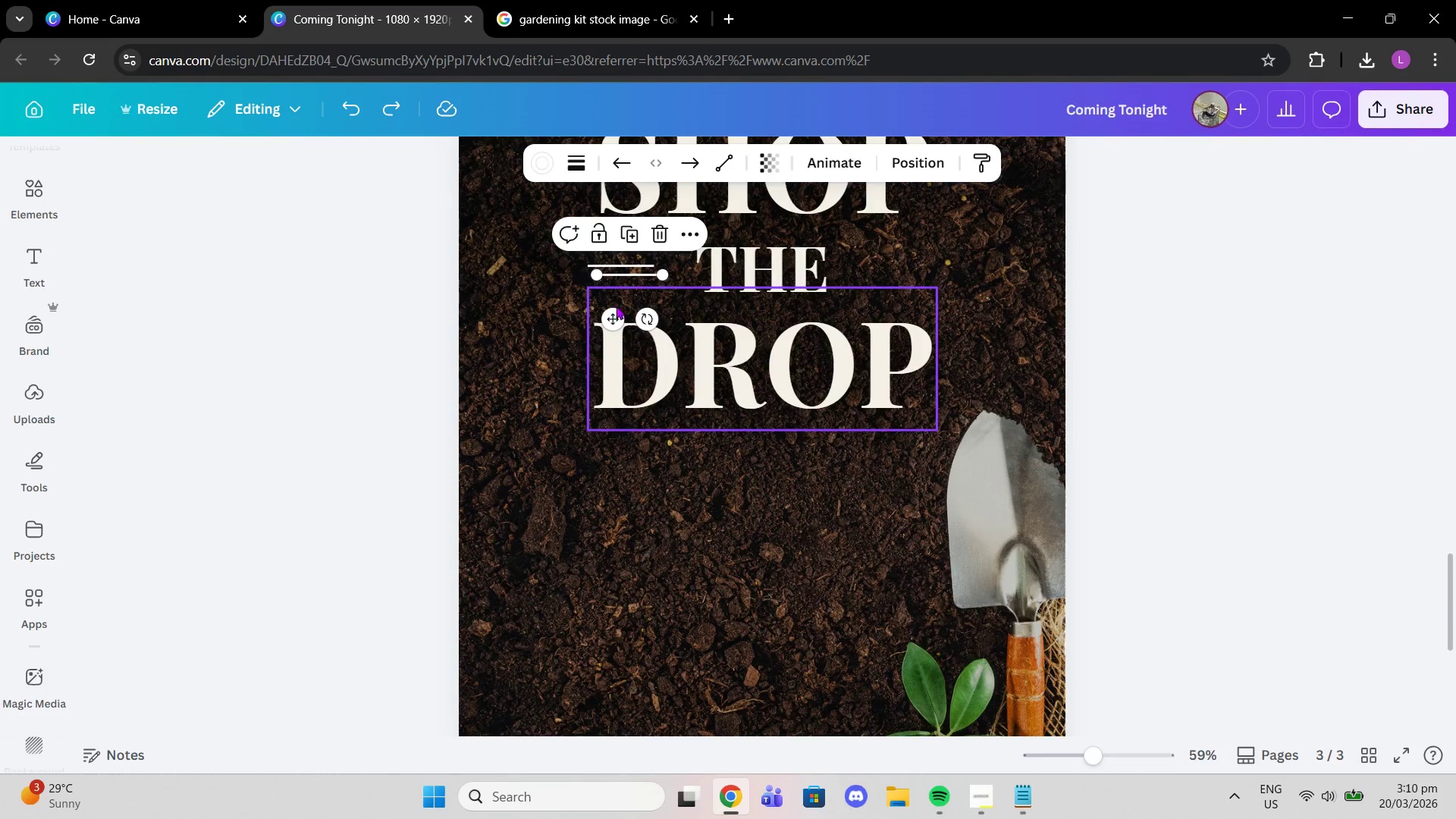 
left_click_drag(start_coordinate=[612, 315], to_coordinate=[883, 304])
 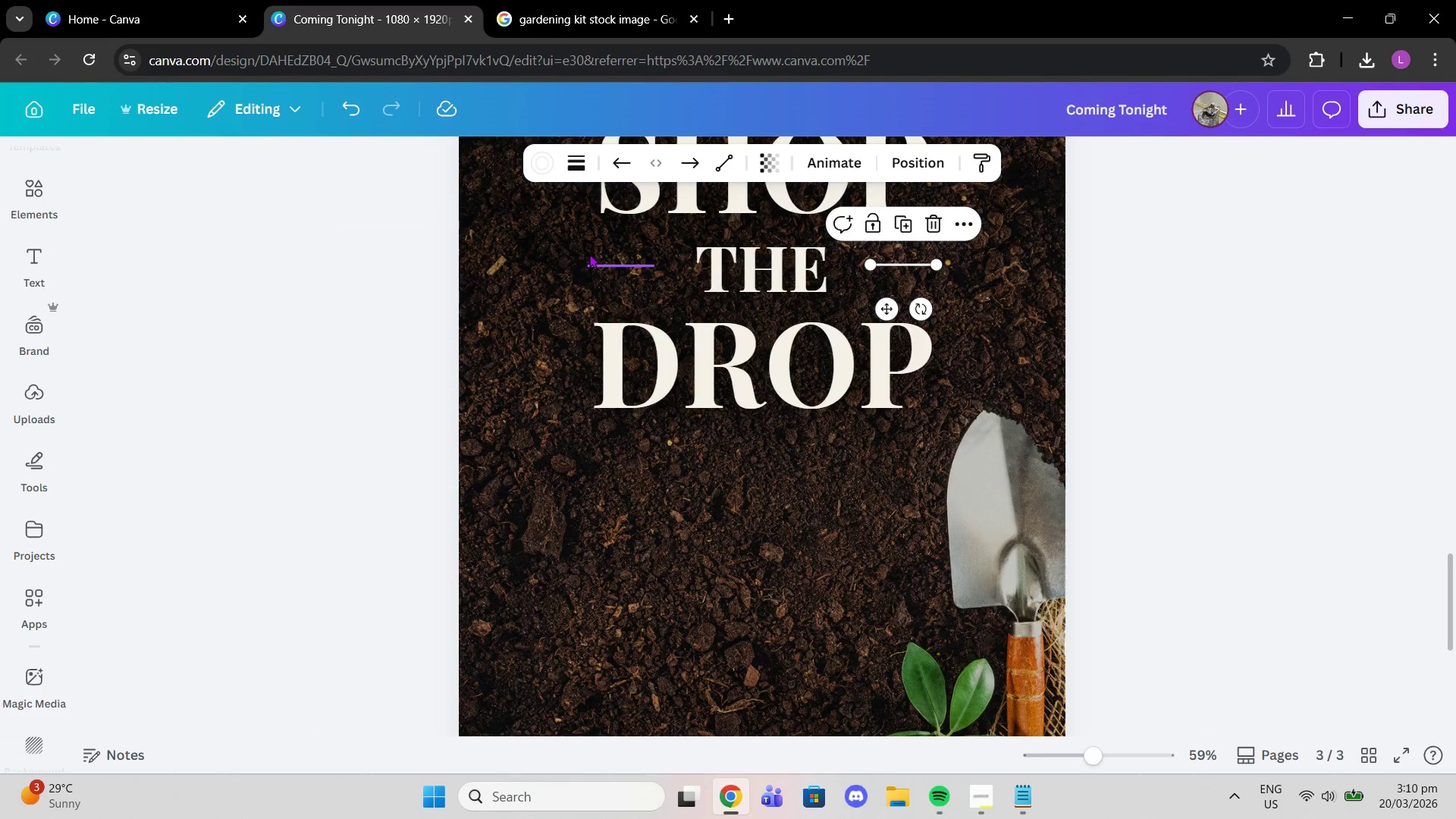 
left_click([588, 266])
 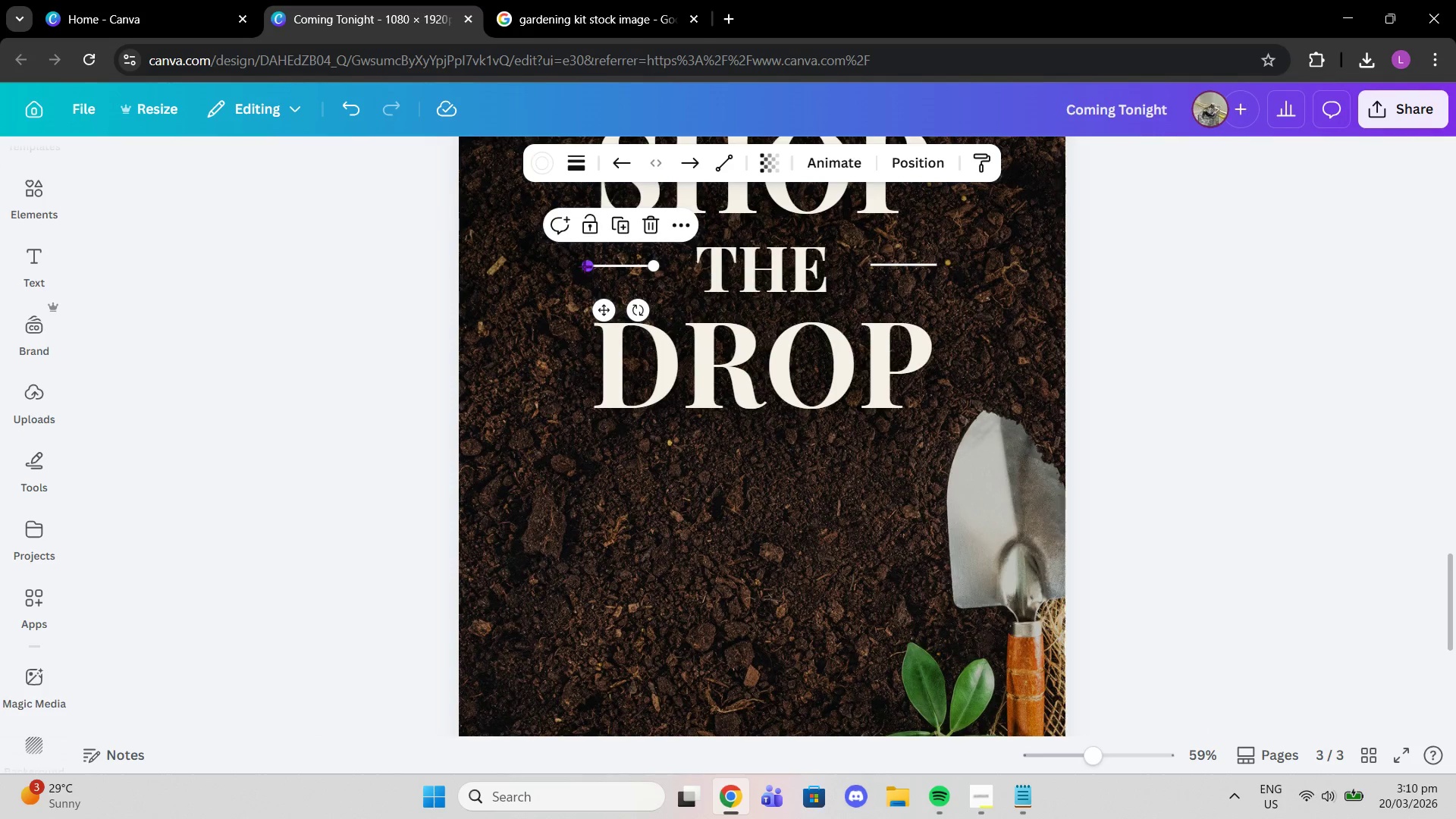 
left_click_drag(start_coordinate=[583, 266], to_coordinate=[587, 266])
 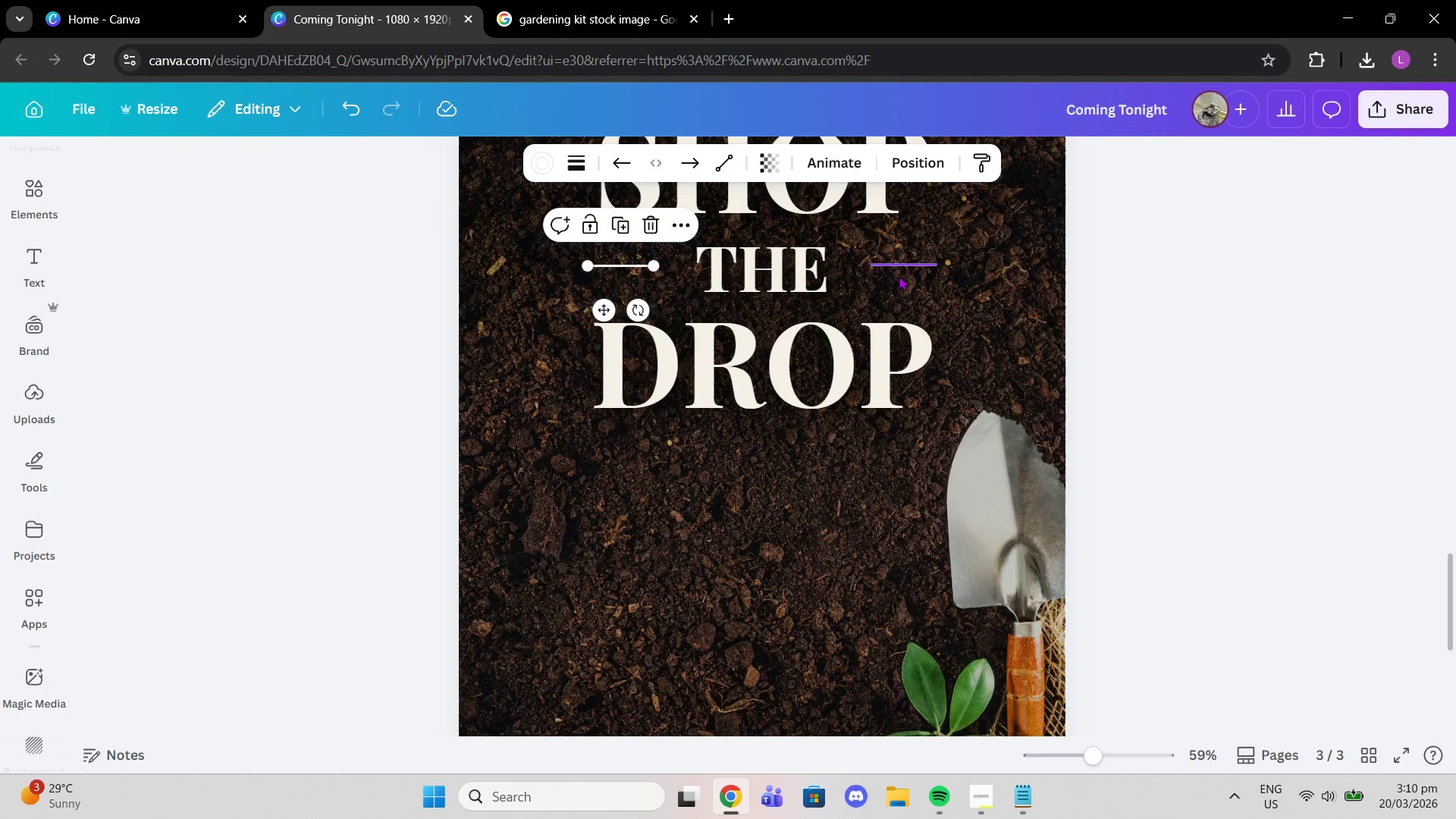 
left_click([899, 274])
 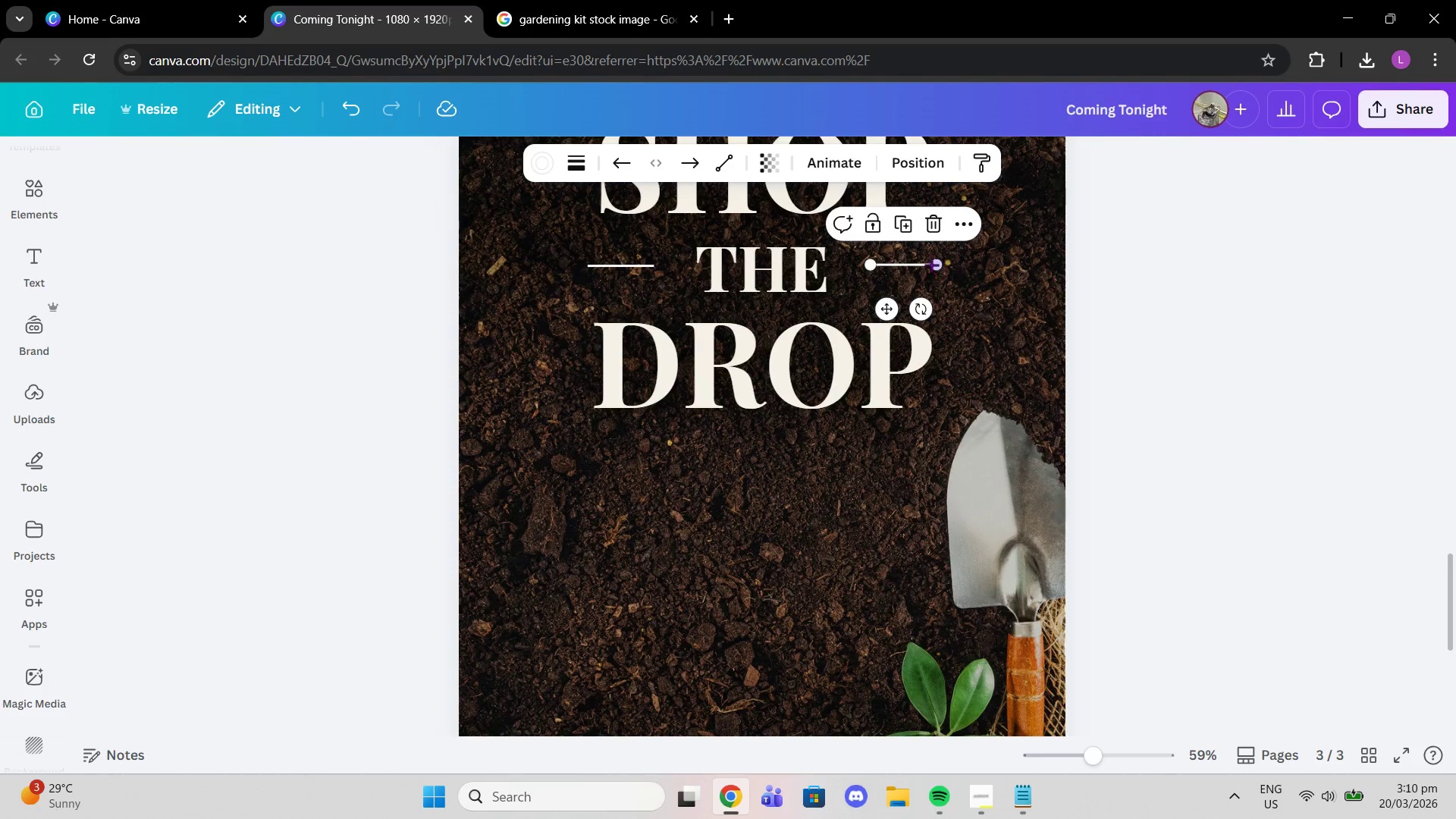 
left_click_drag(start_coordinate=[935, 264], to_coordinate=[930, 259])
 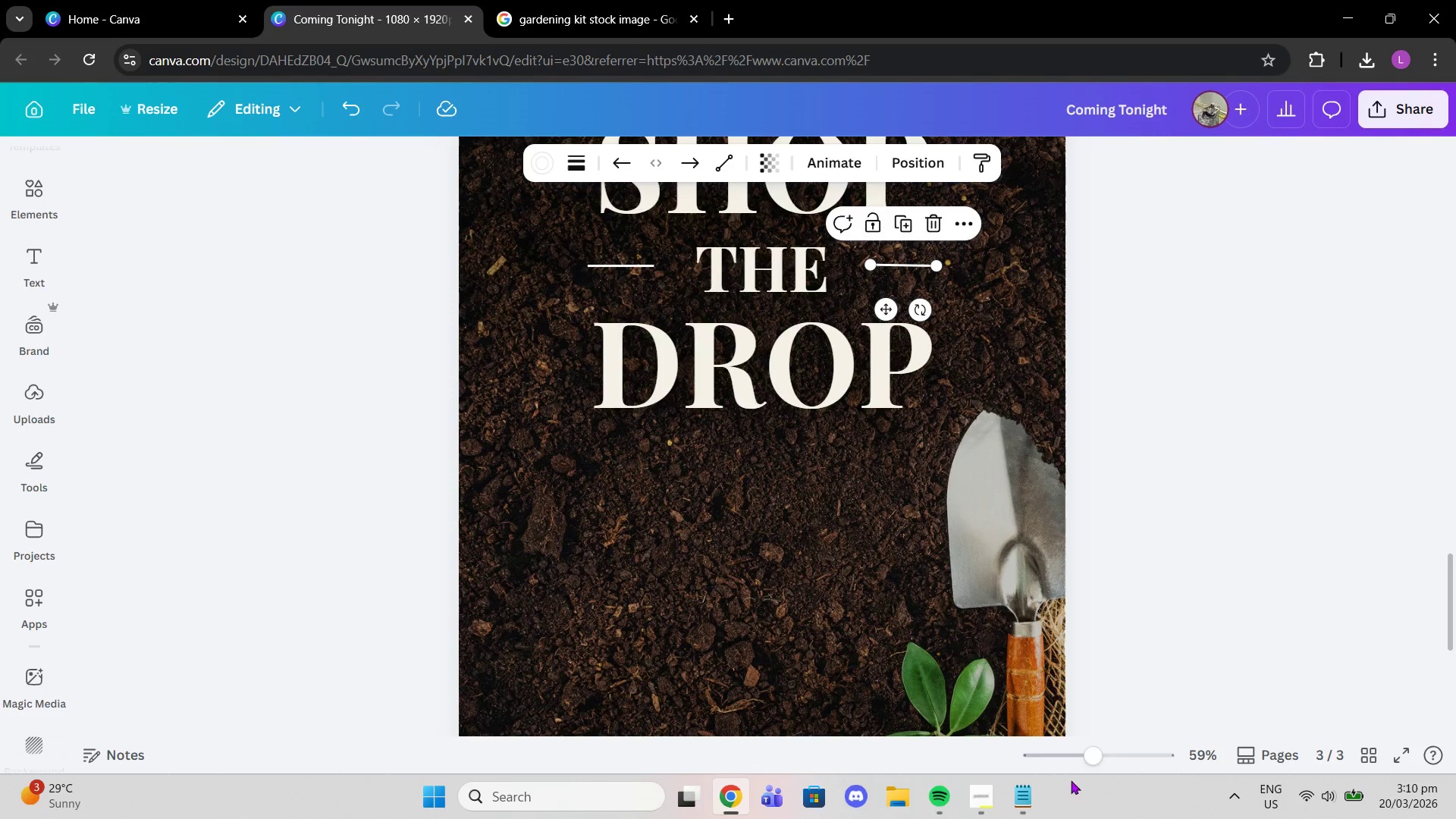 
left_click_drag(start_coordinate=[1108, 743], to_coordinate=[1121, 746])
 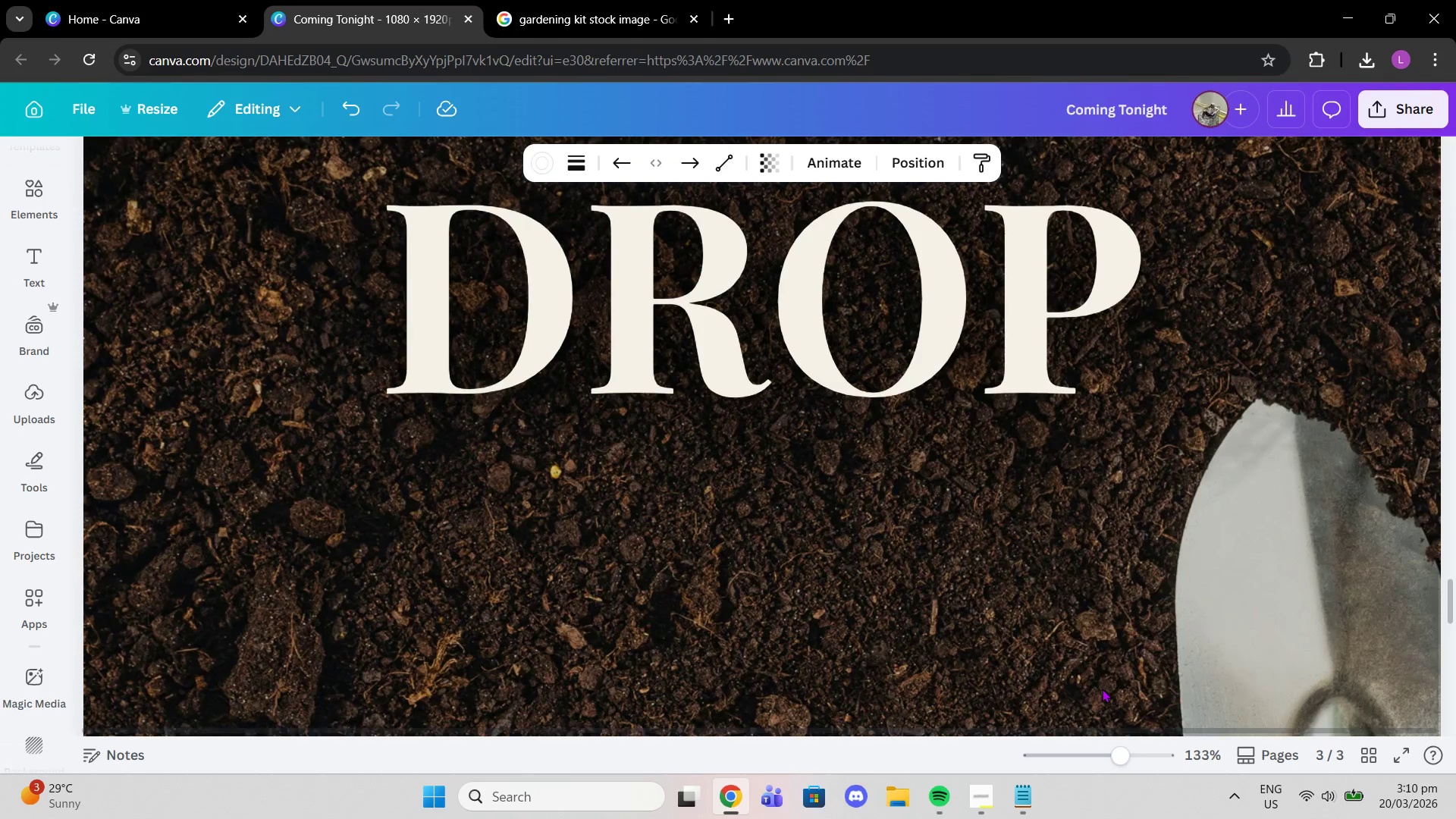 
scroll: coordinate [1100, 686], scroll_direction: up, amount: 3.0
 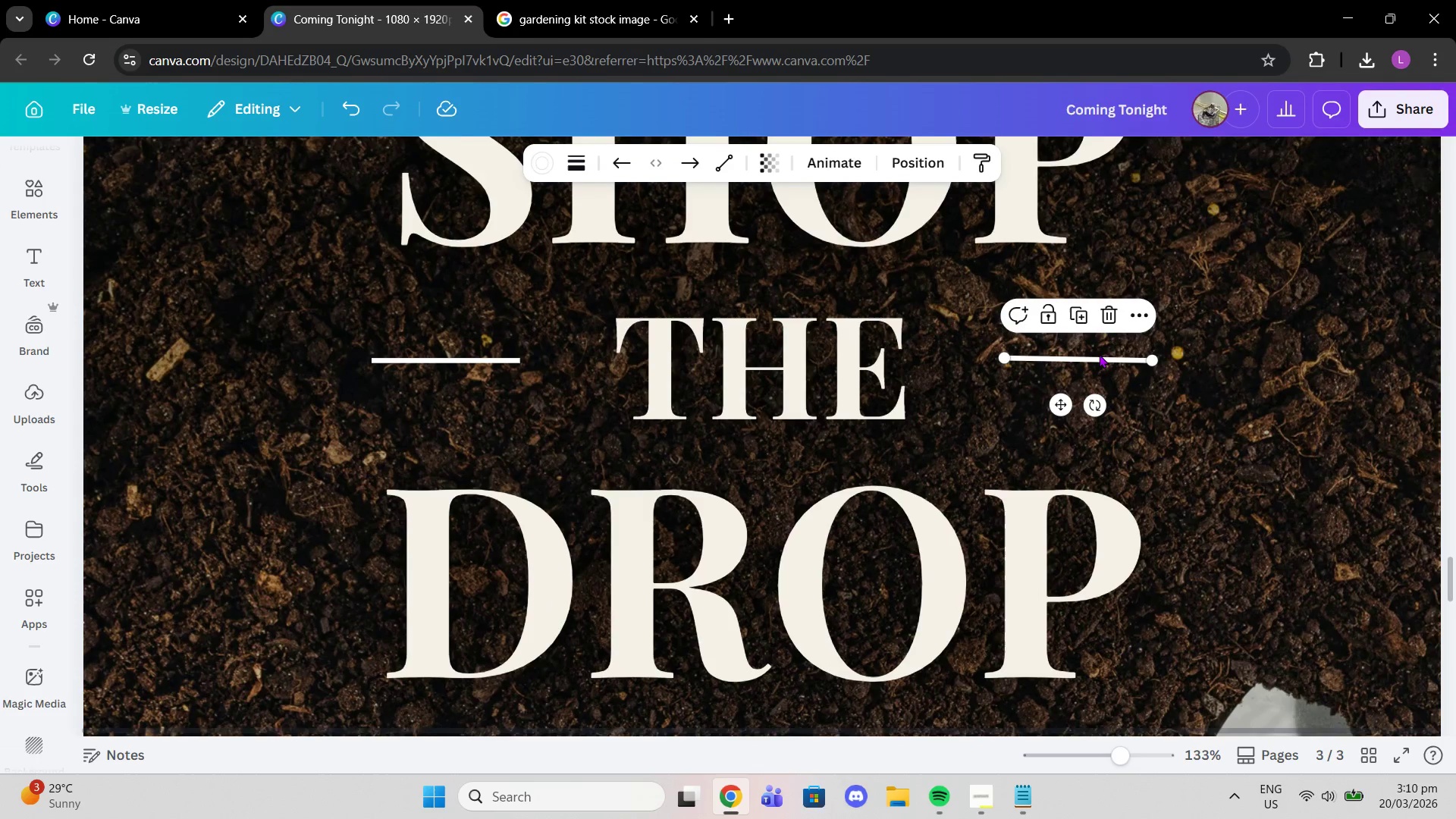 
left_click([1097, 366])
 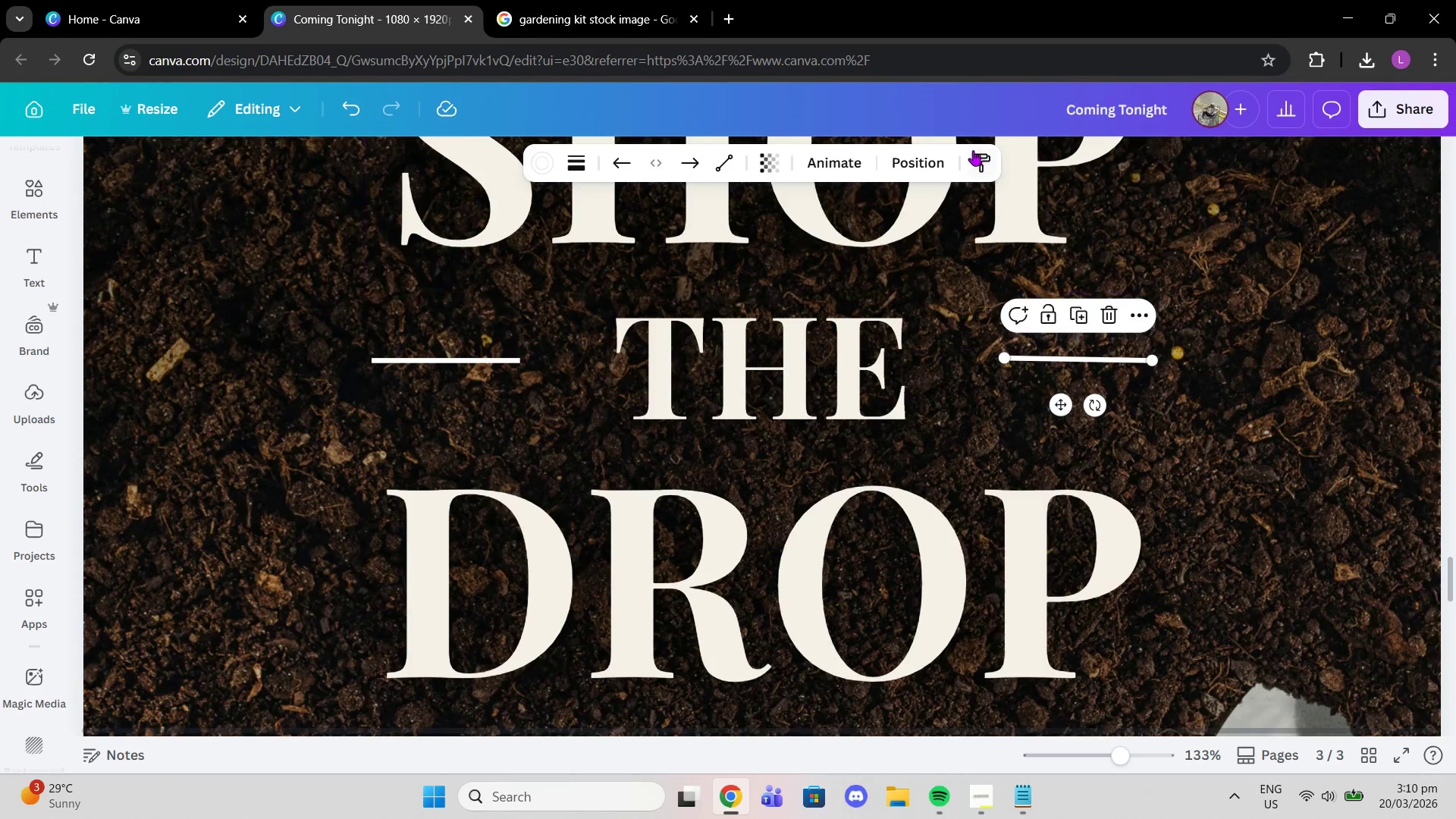 
left_click([931, 154])
 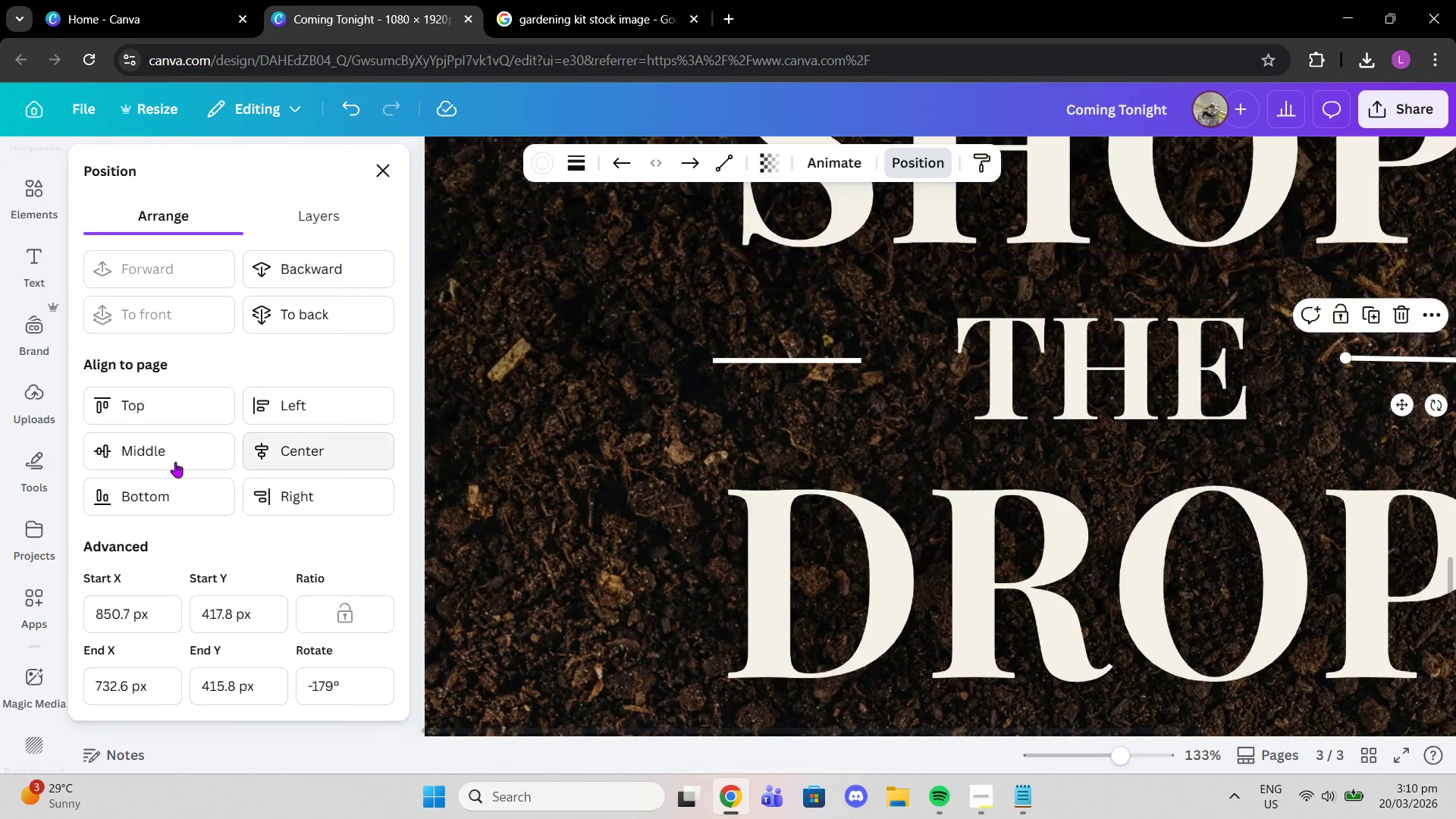 
scroll: coordinate [230, 582], scroll_direction: down, amount: 2.0
 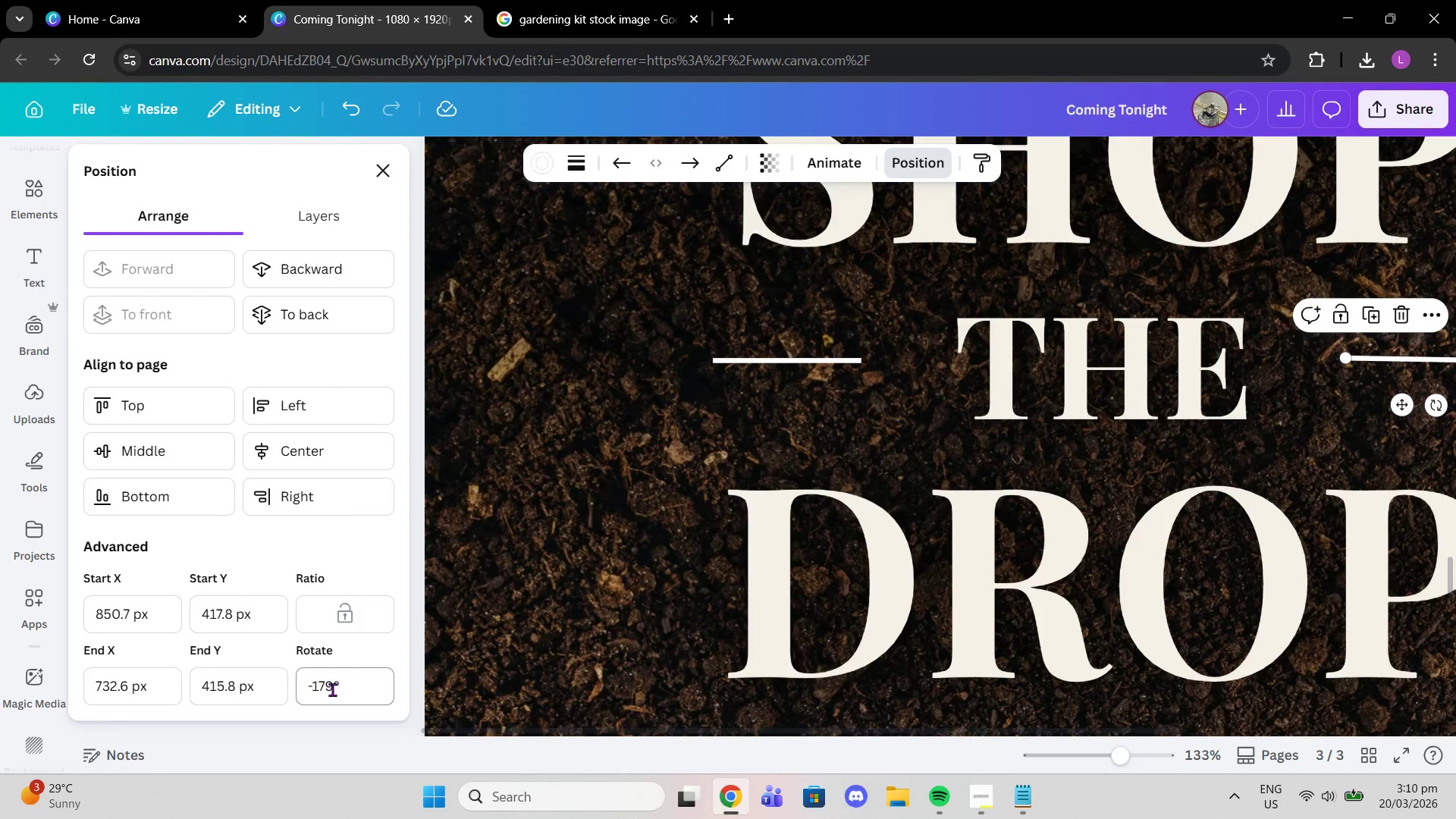 
left_click([333, 689])
 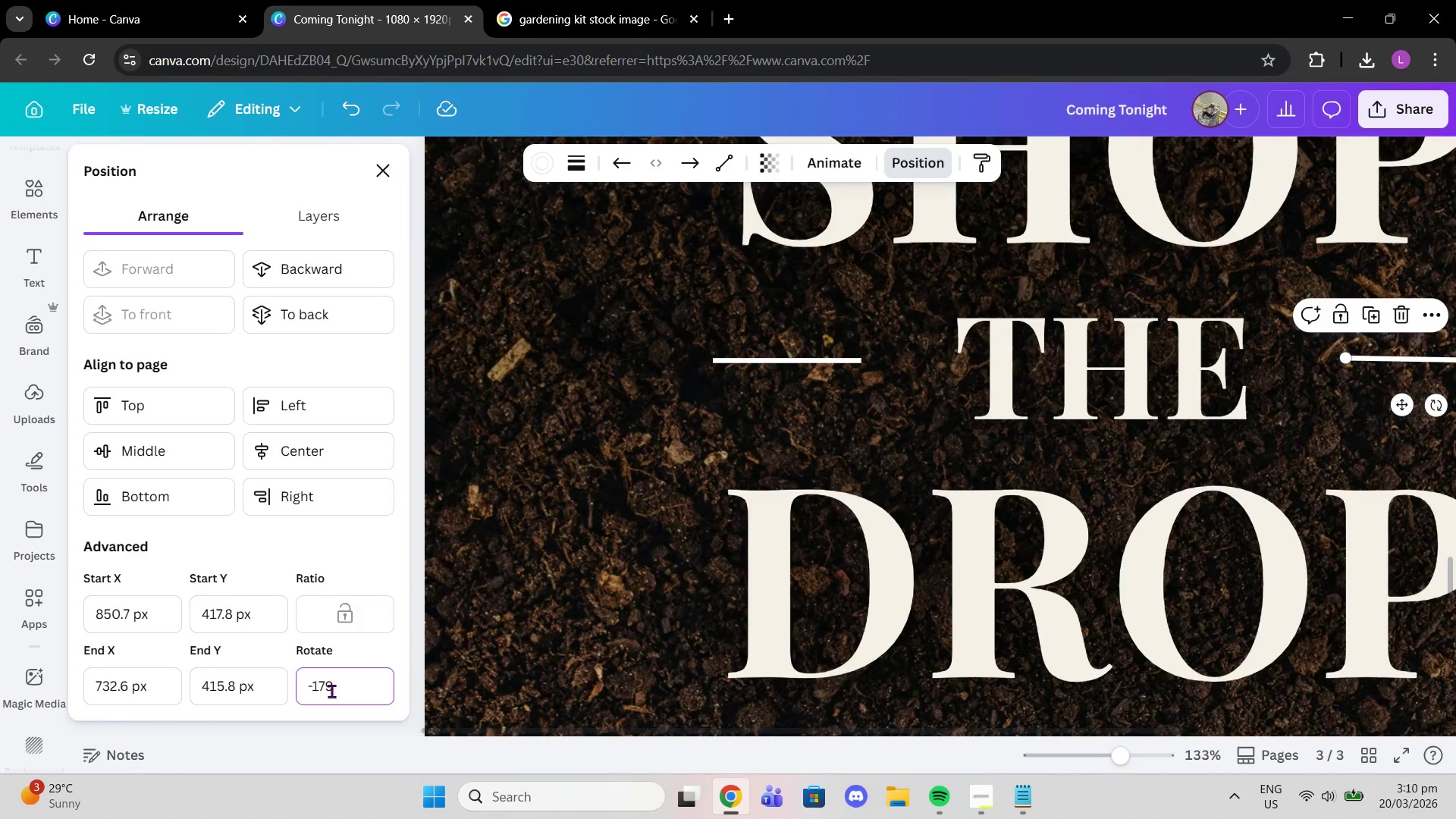 
key(Backspace)
key(Backspace)
type(80)
 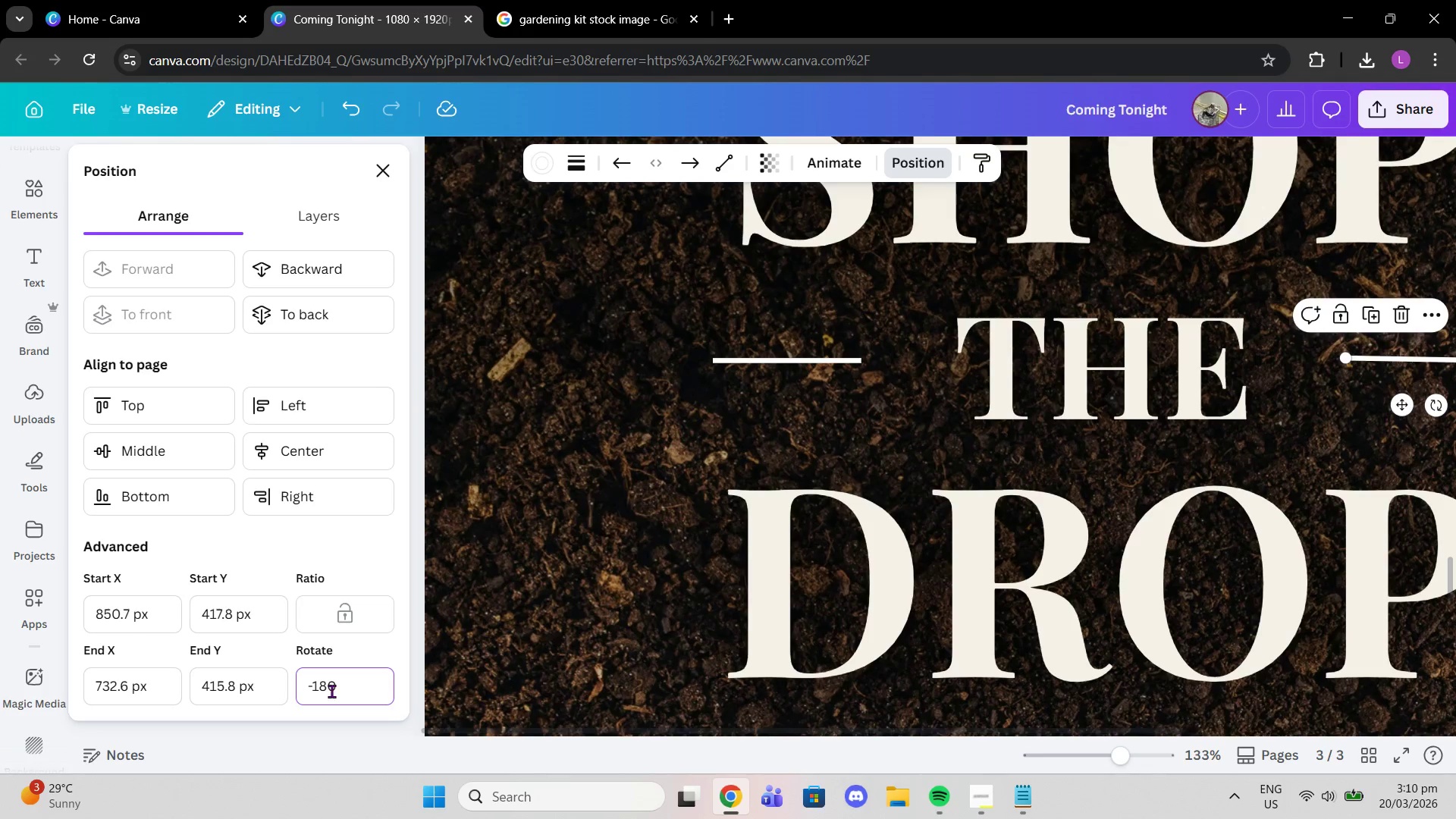 
key(Enter)
 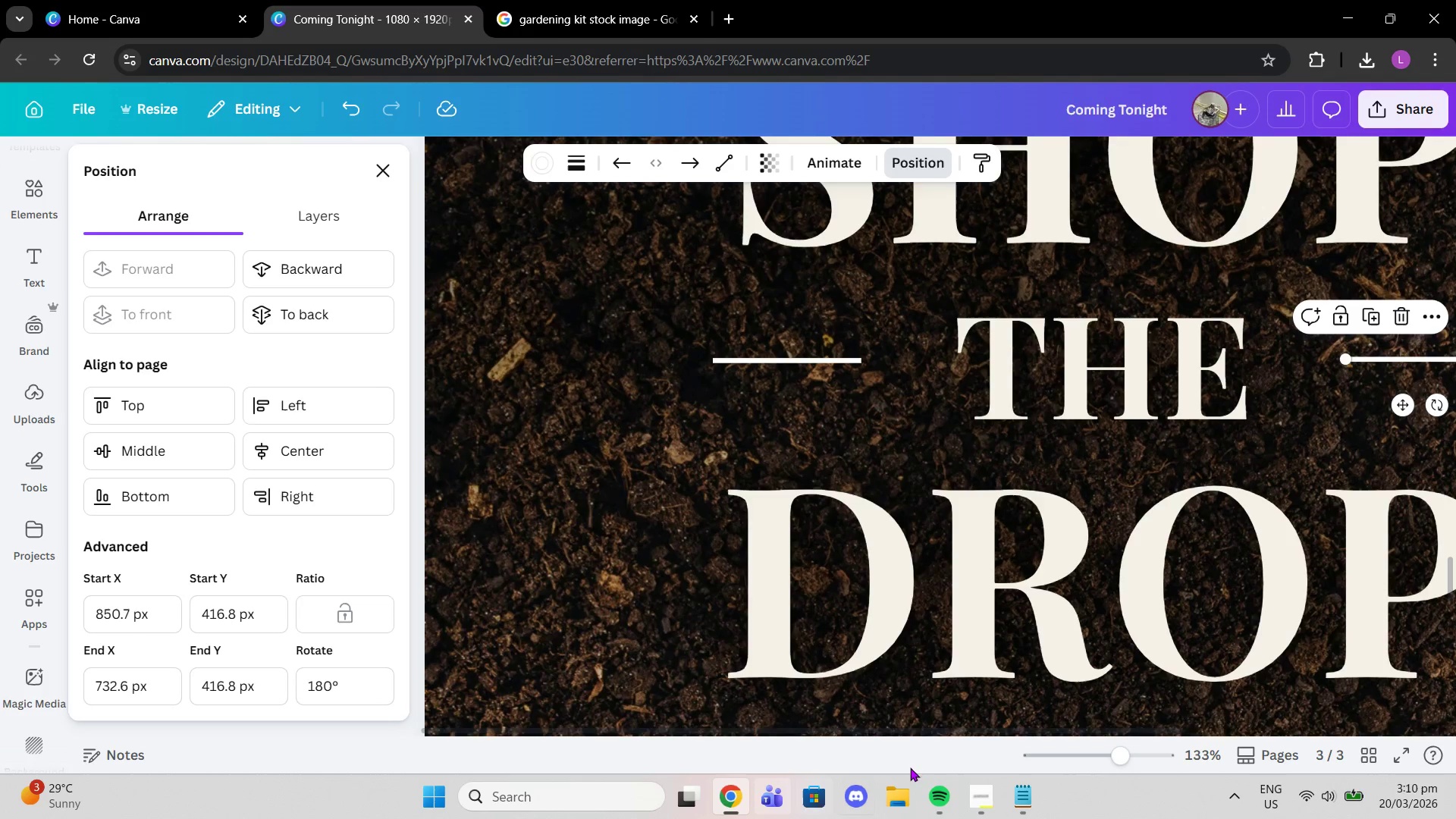 
left_click_drag(start_coordinate=[1091, 755], to_coordinate=[1100, 752])
 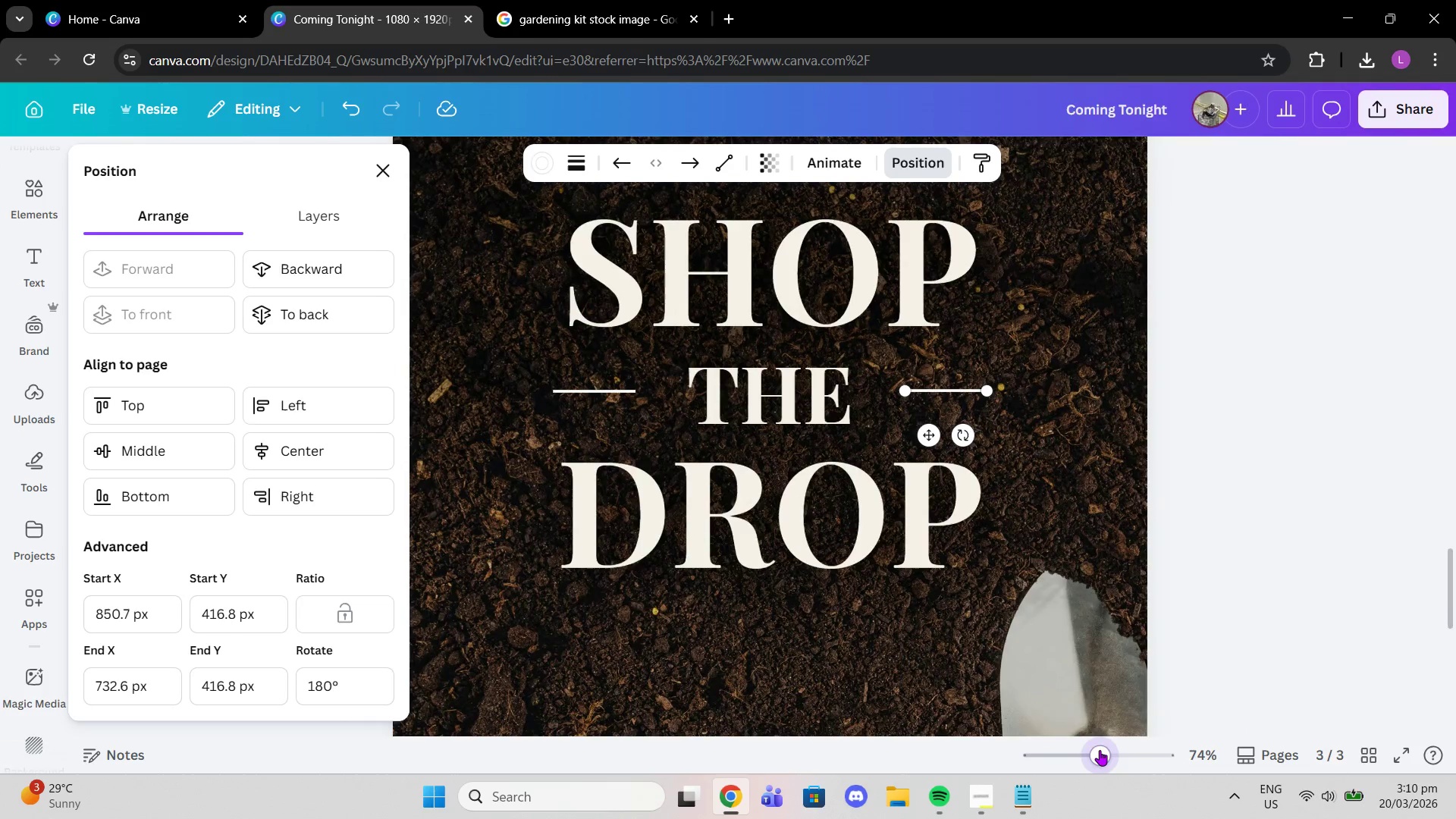 
key(Control+Z)
 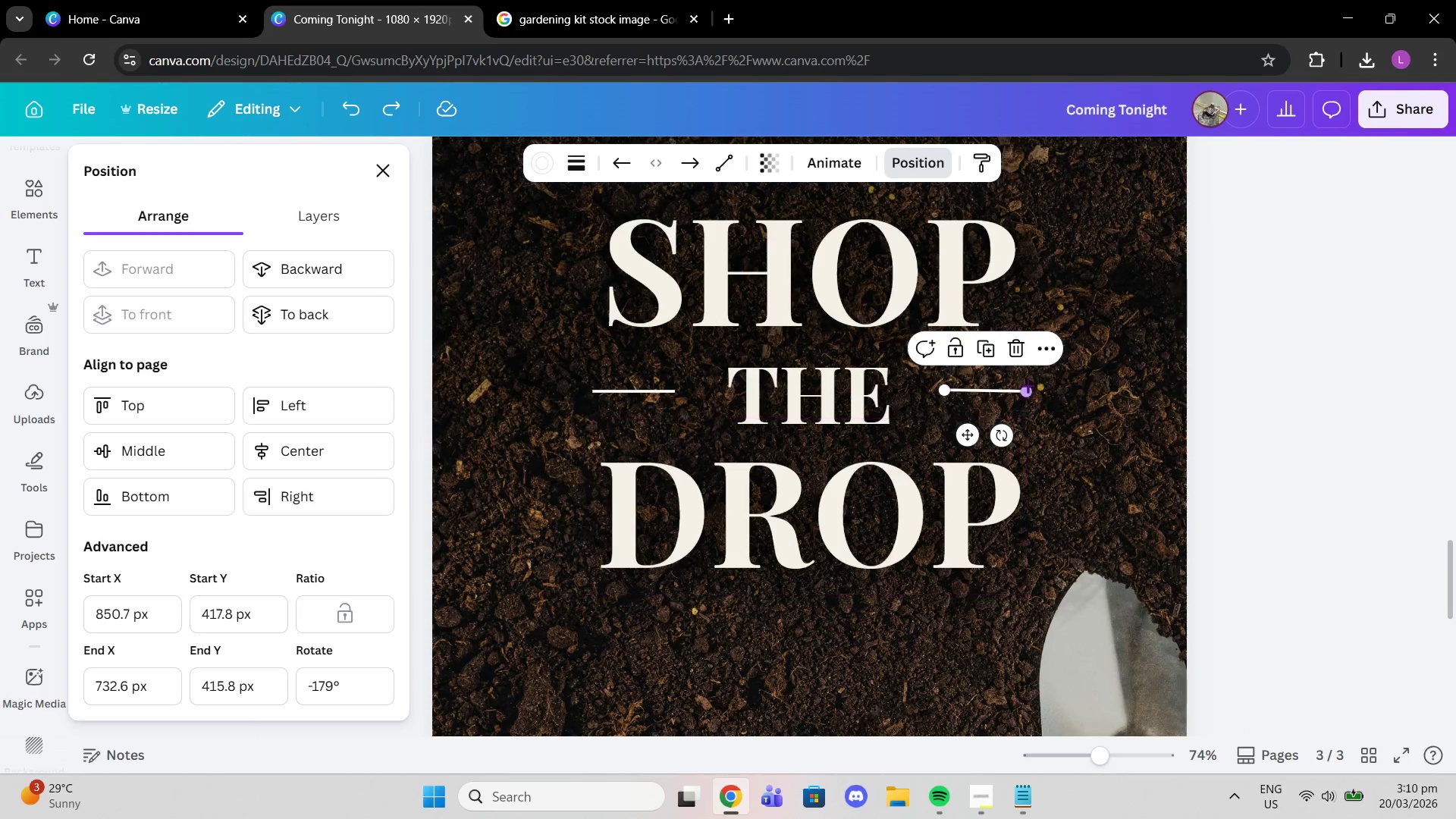 
mouse_move([1015, 391])
 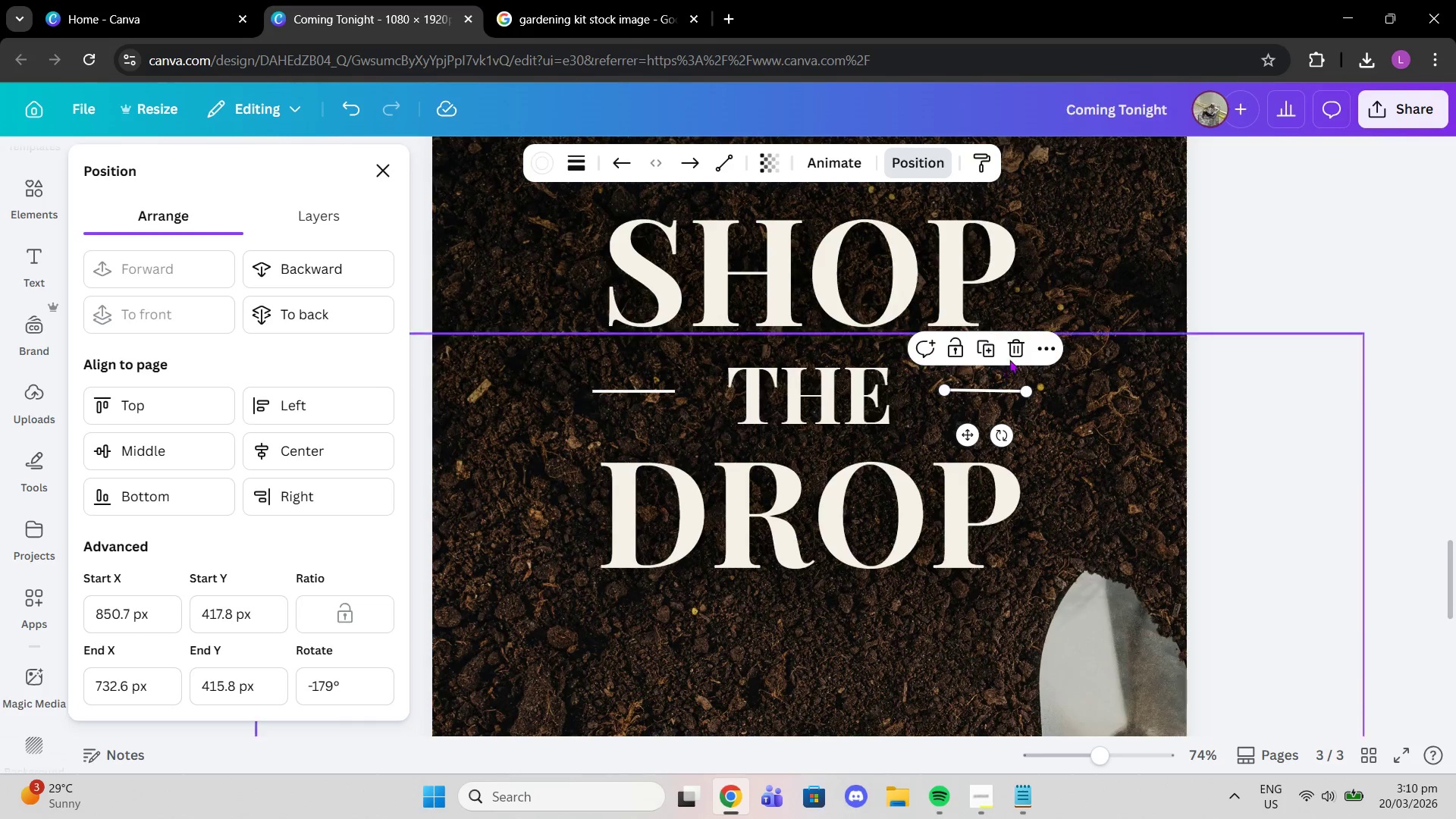 
left_click([1015, 349])
 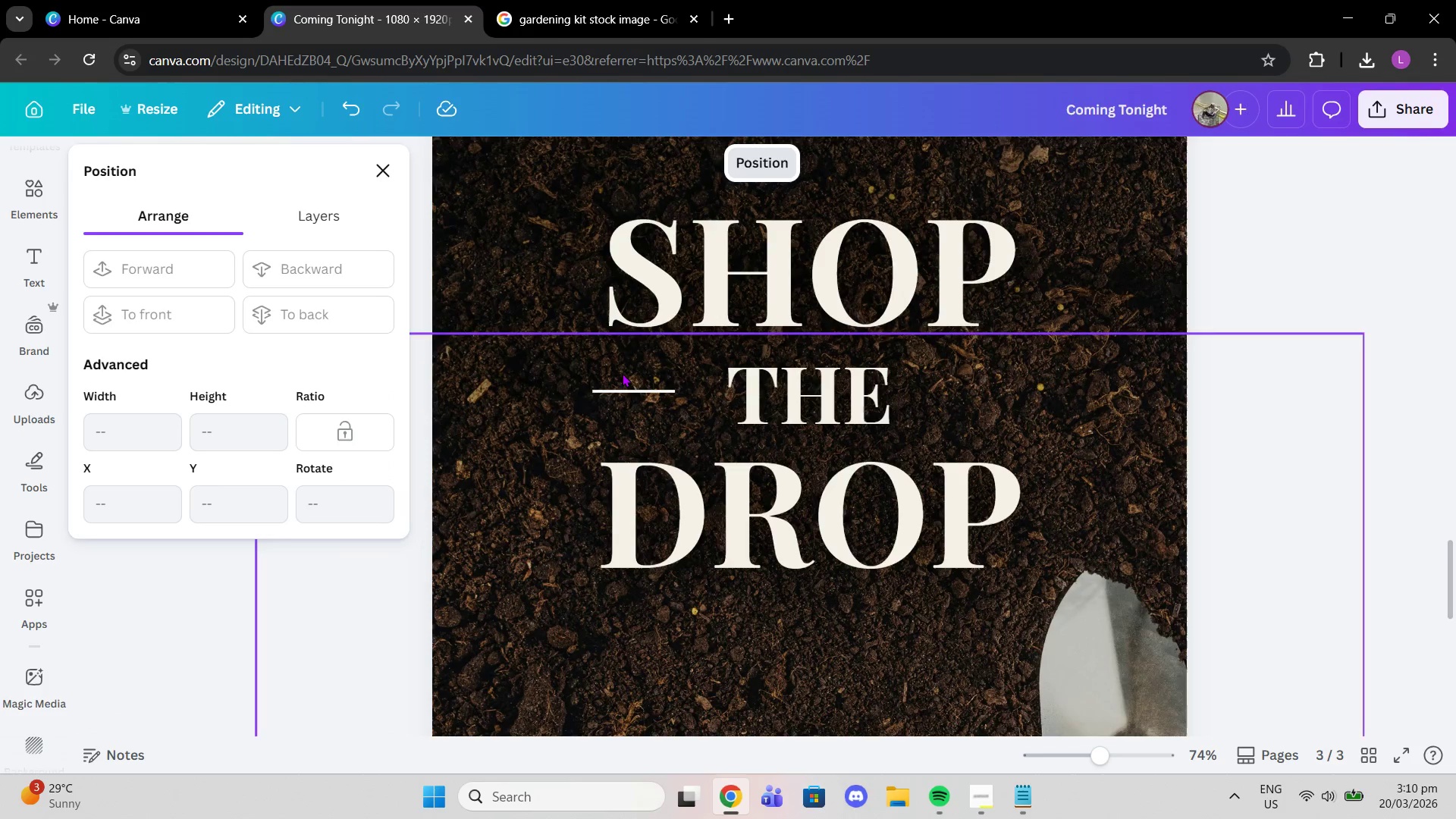 
left_click([622, 380])
 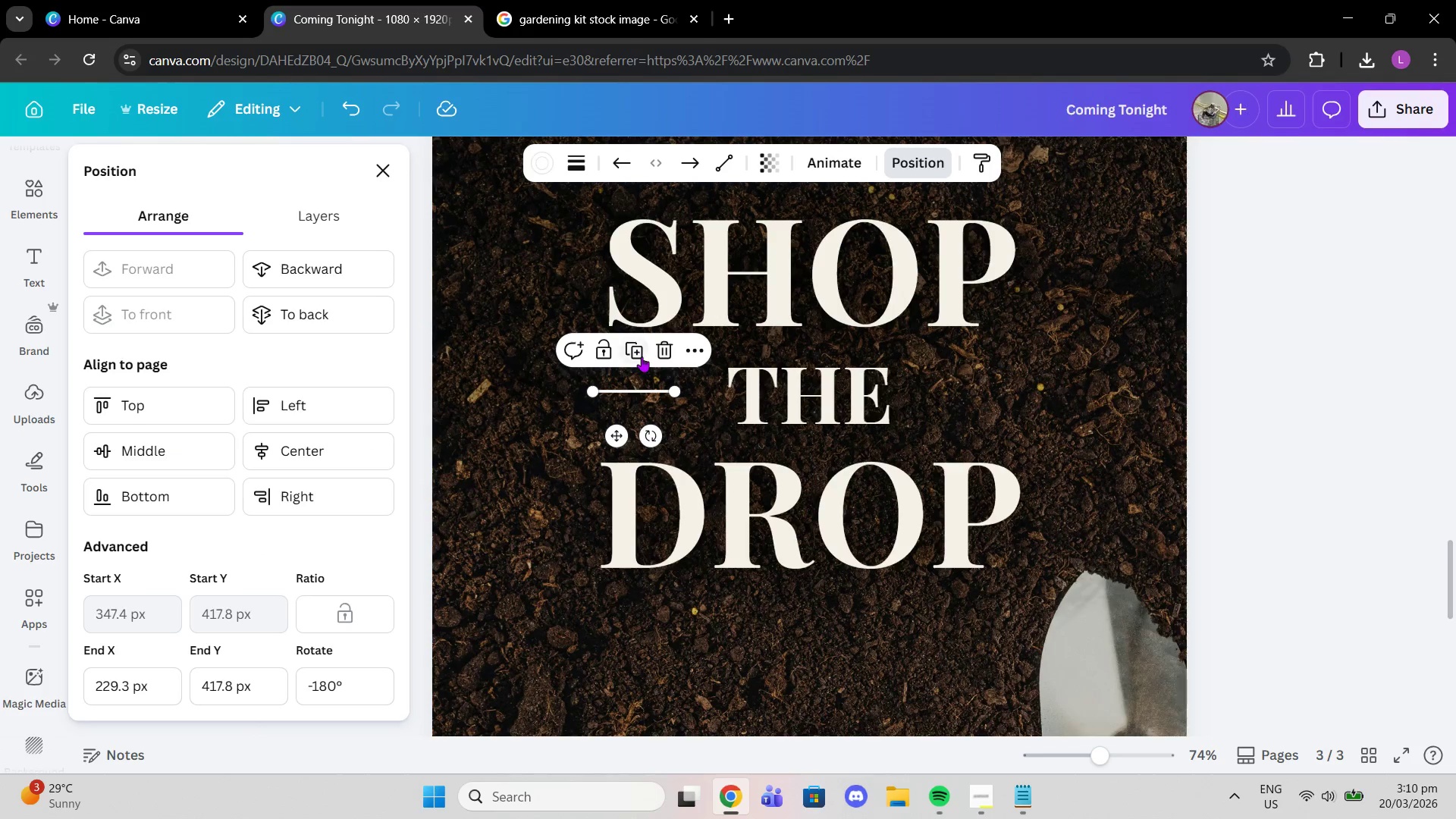 
left_click([642, 356])
 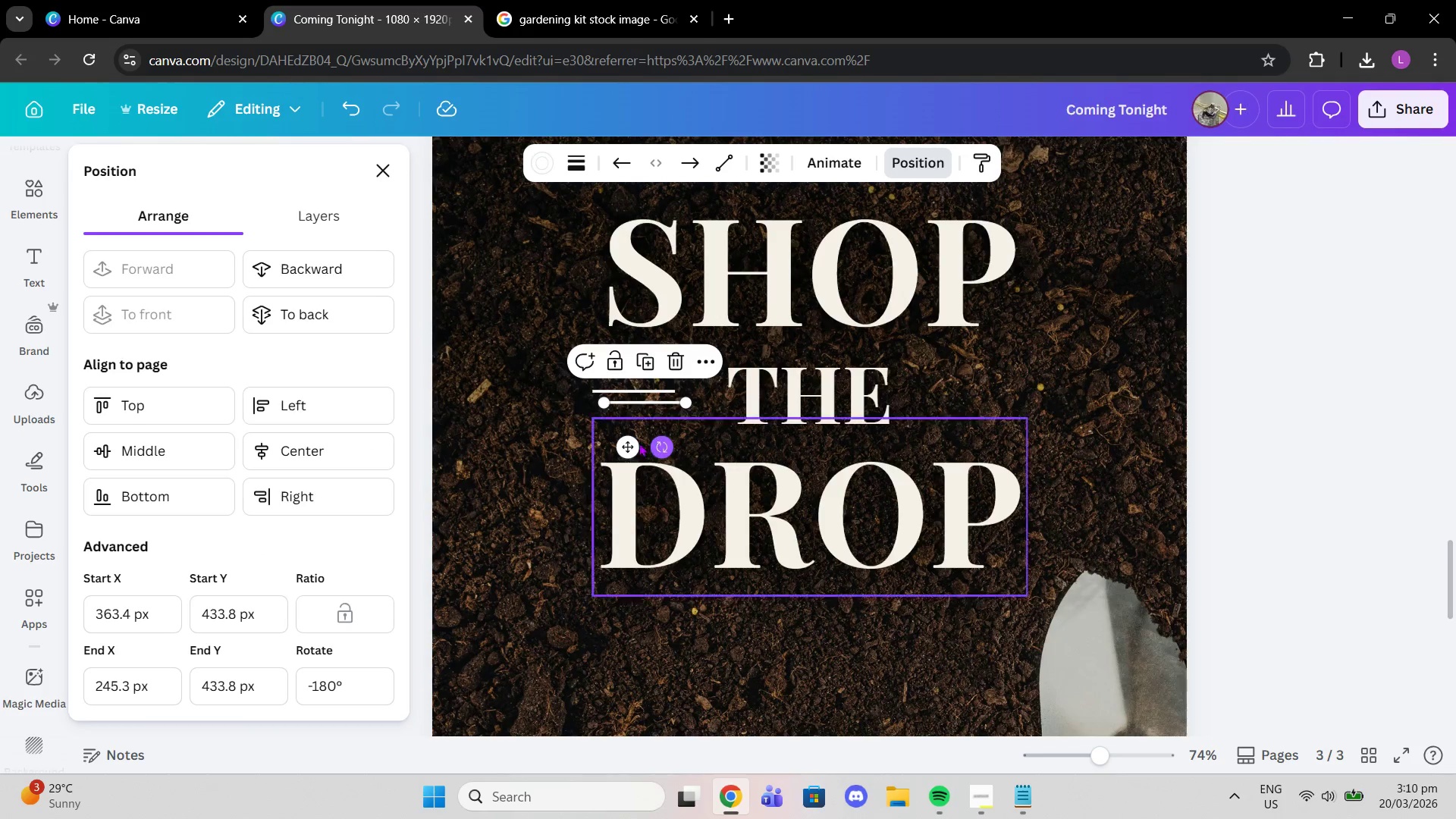 
left_click_drag(start_coordinate=[624, 447], to_coordinate=[959, 435])
 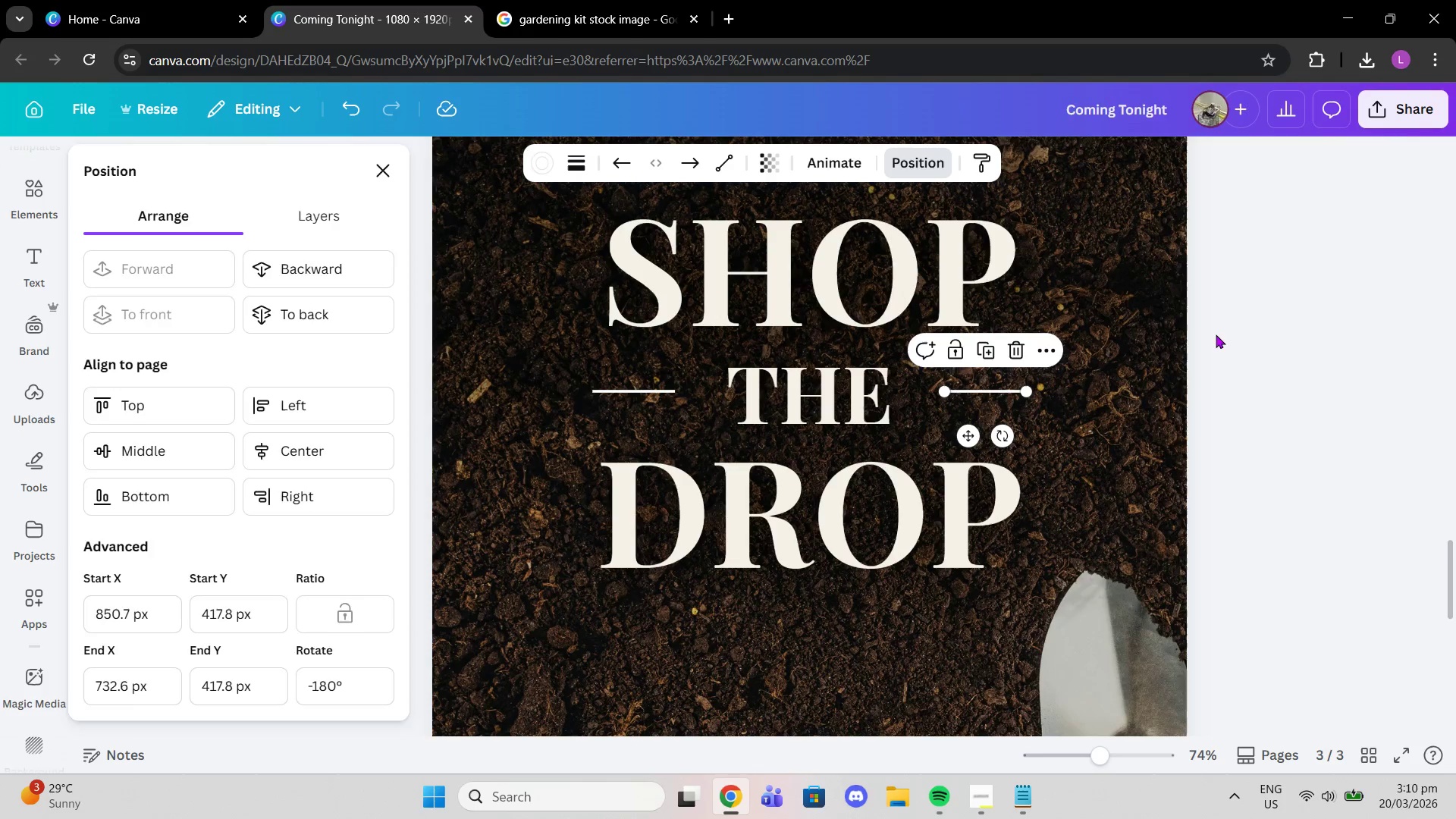 
double_click([1216, 334])
 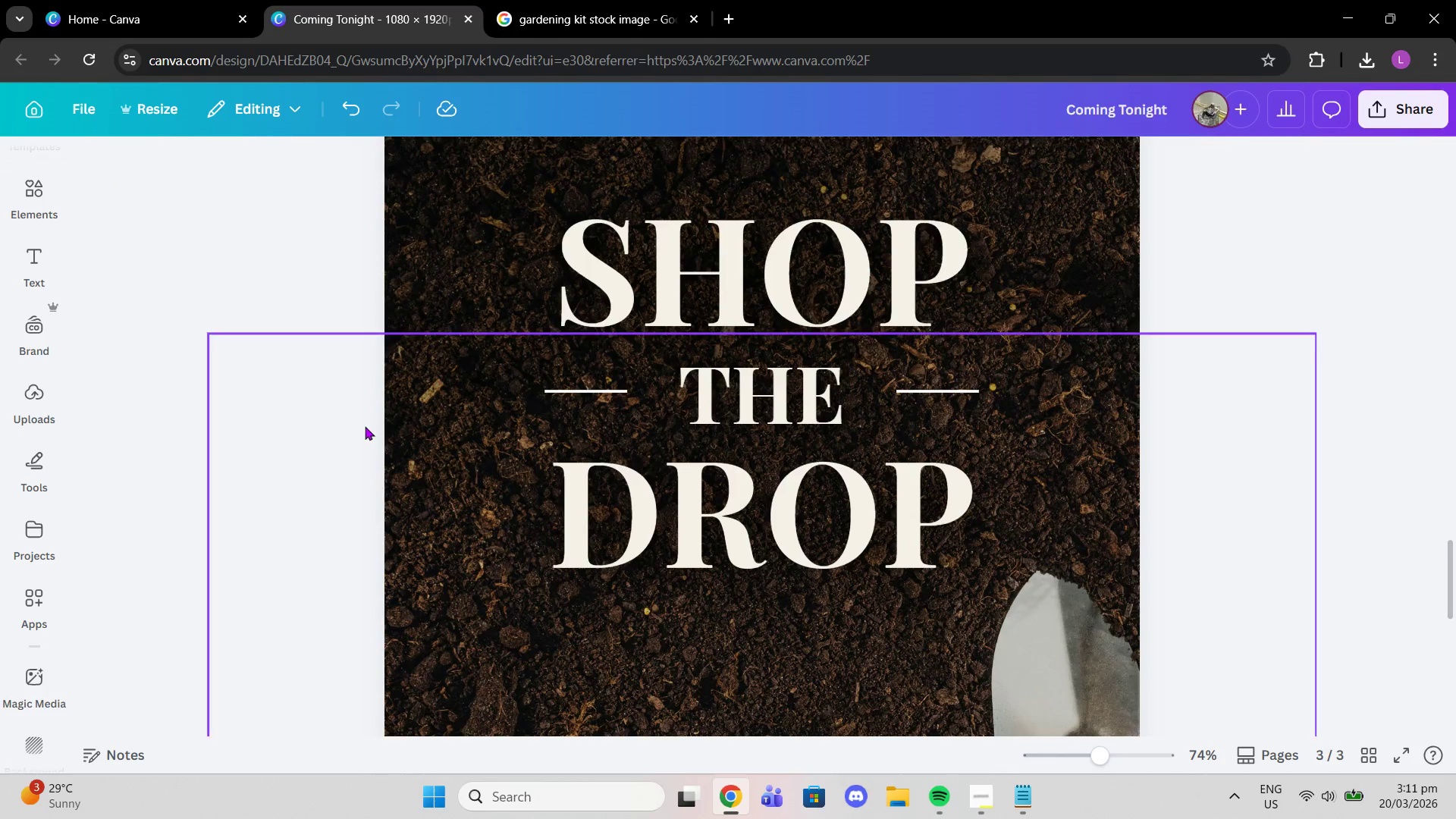 
left_click([587, 391])
 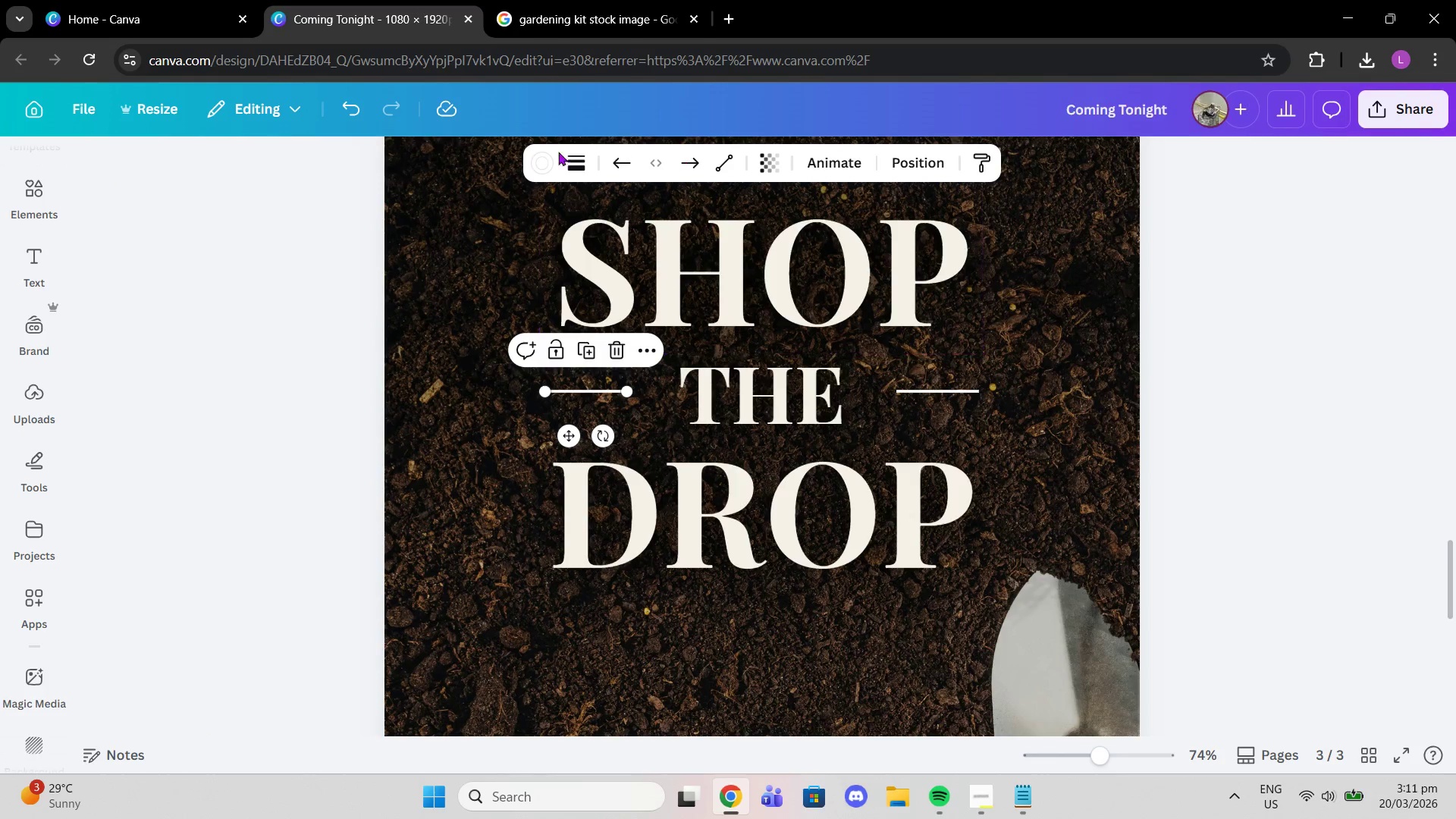 
left_click([552, 155])
 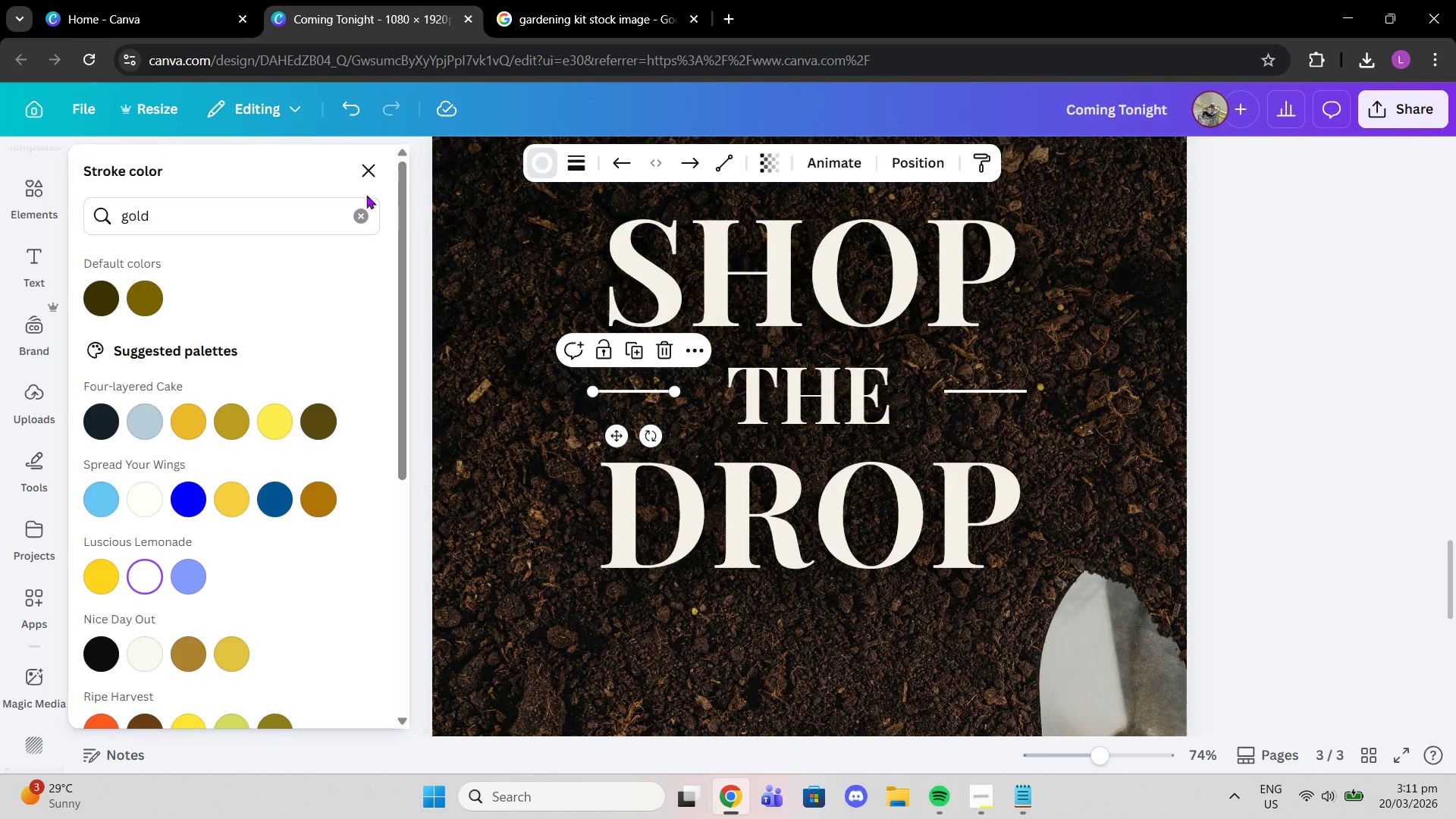 
left_click([356, 219])
 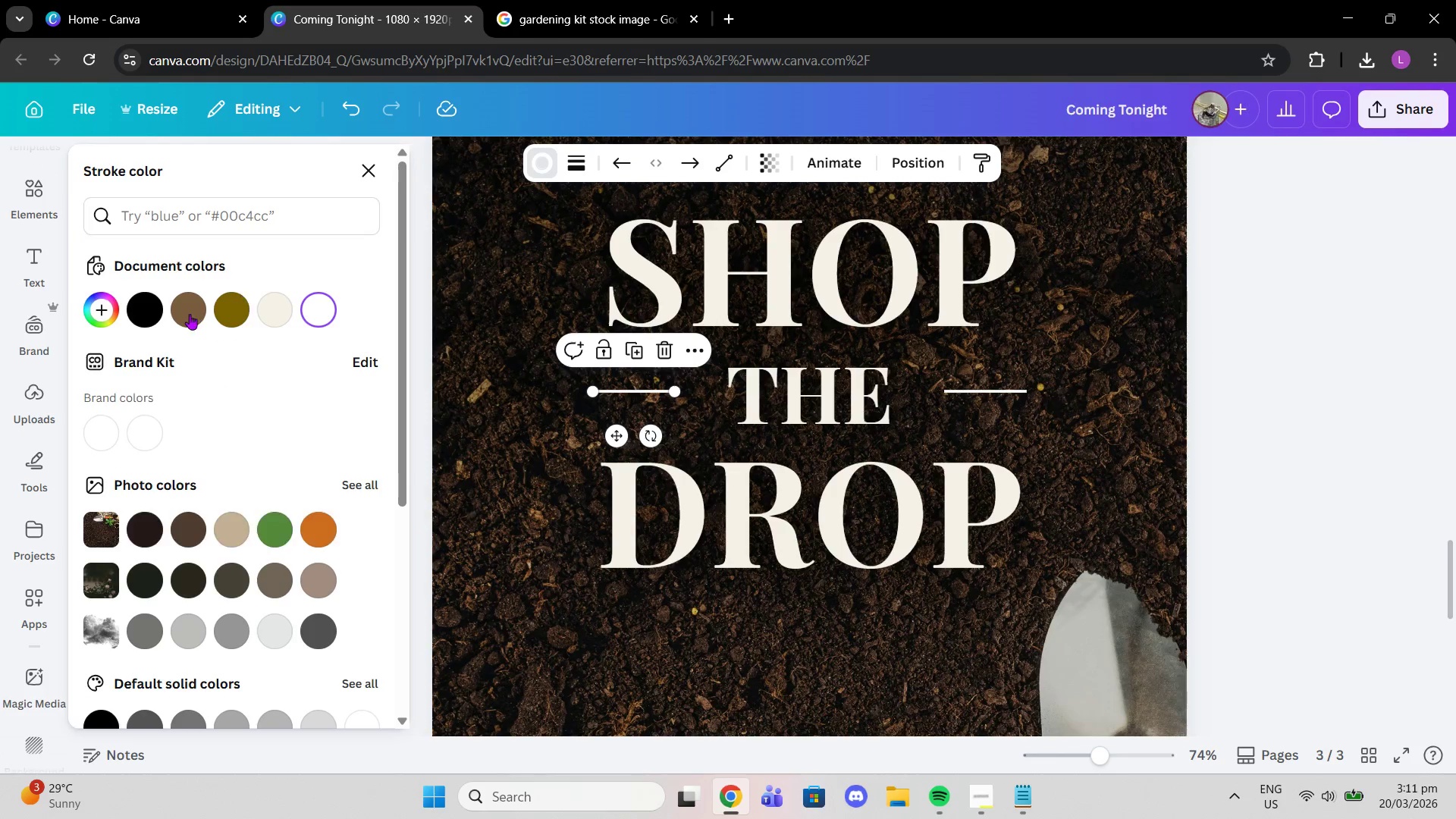 
left_click([184, 315])
 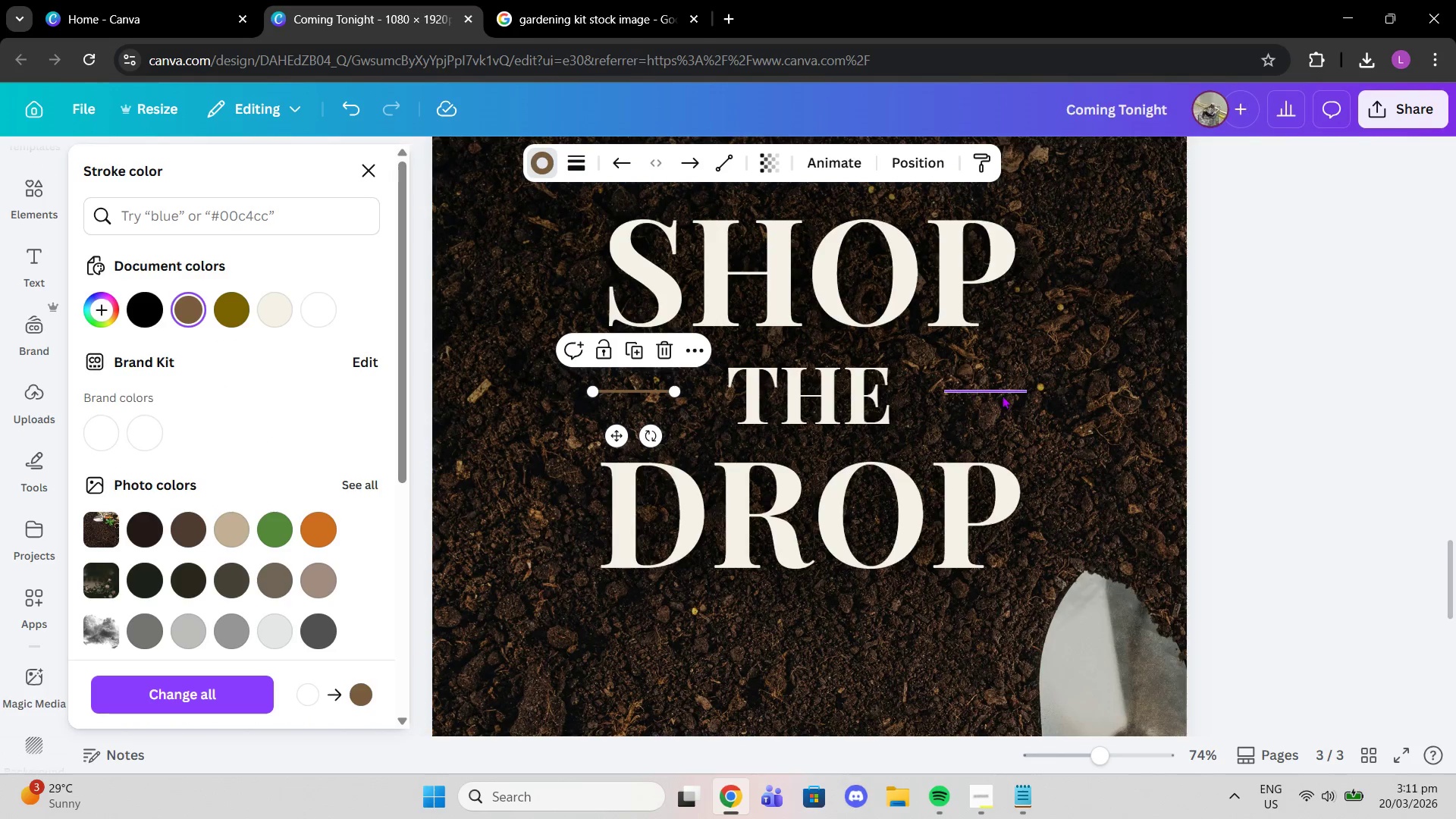 
left_click([1002, 391])
 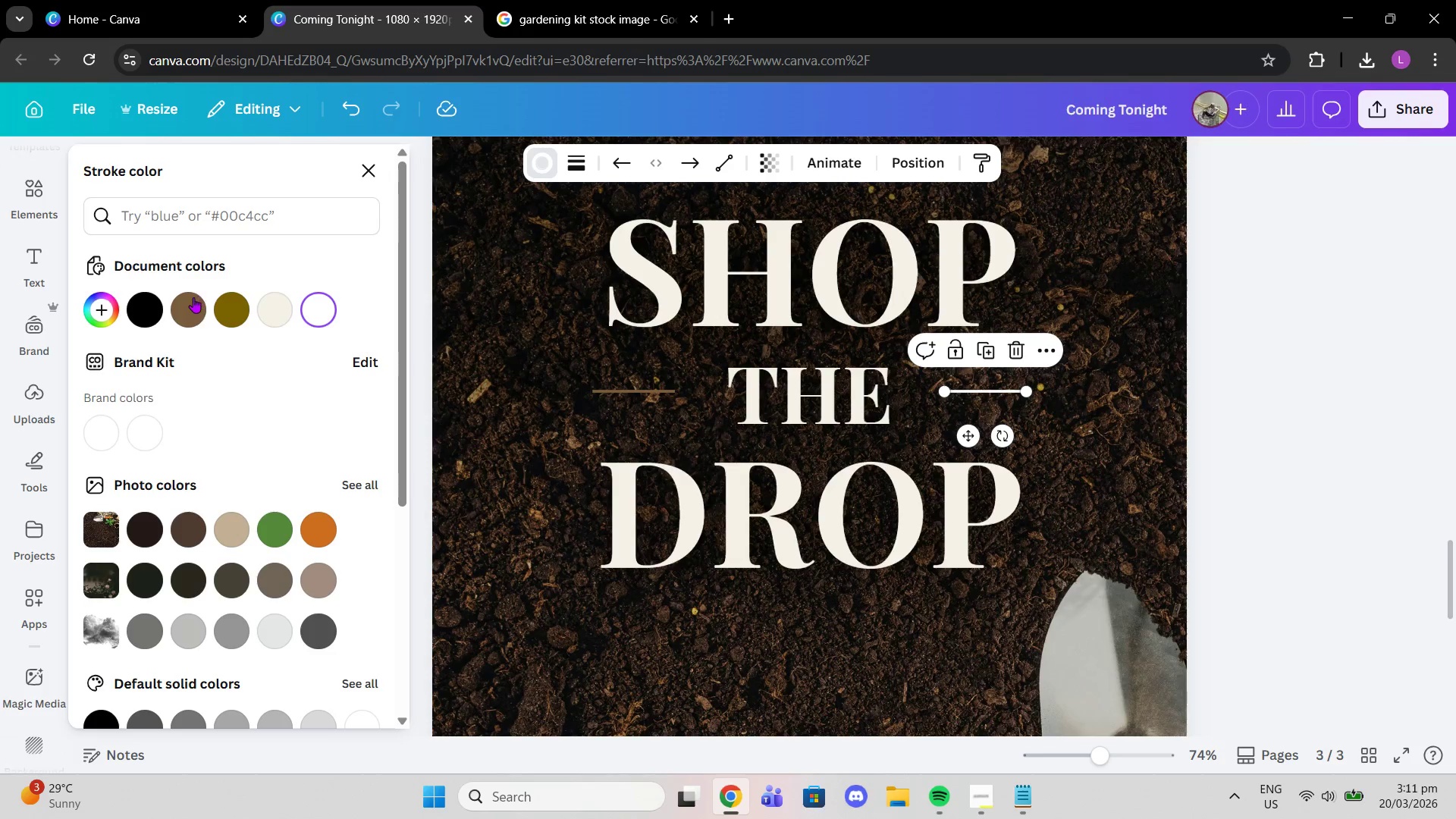 
left_click([190, 297])
 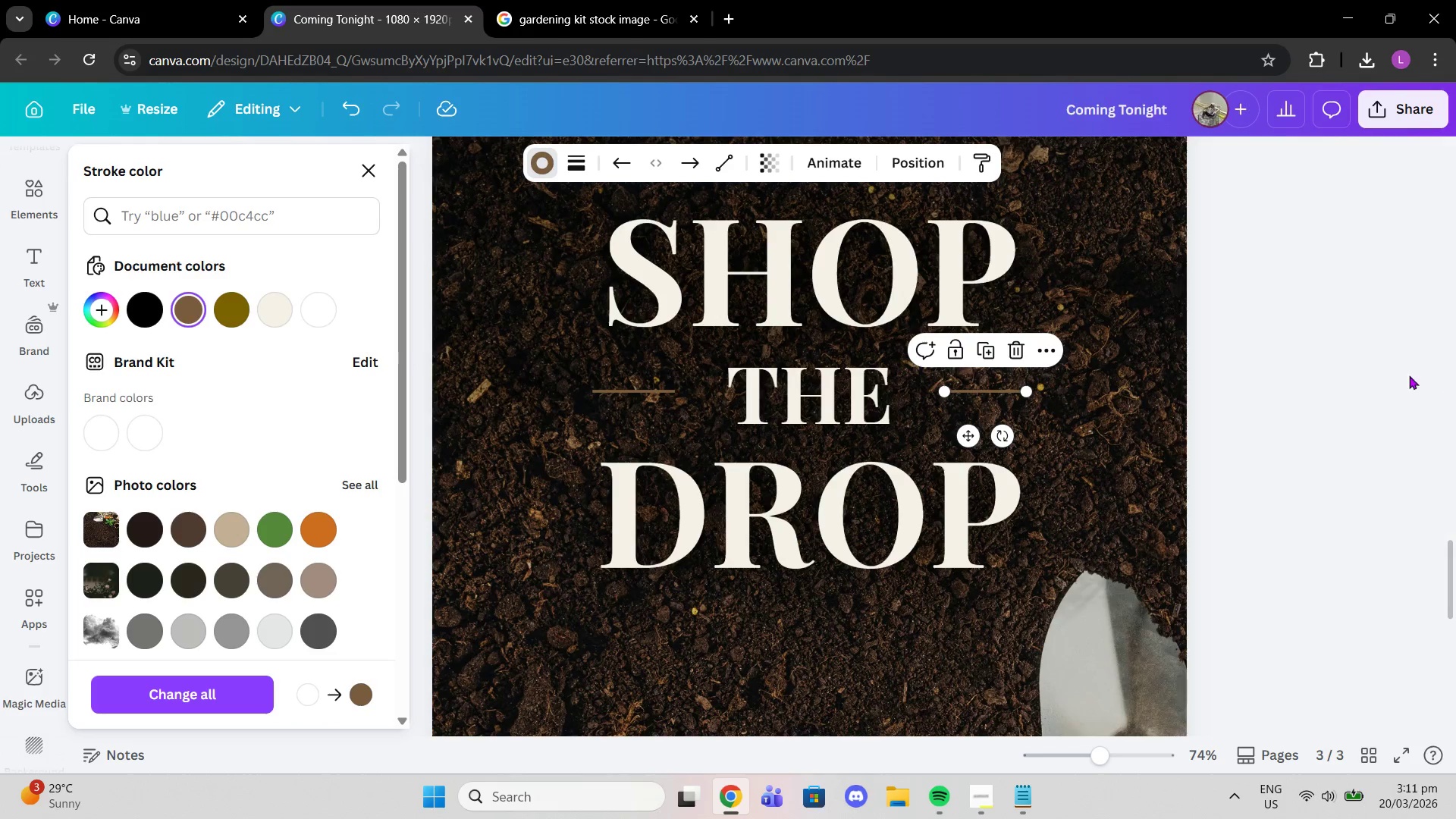 
double_click([1389, 372])
 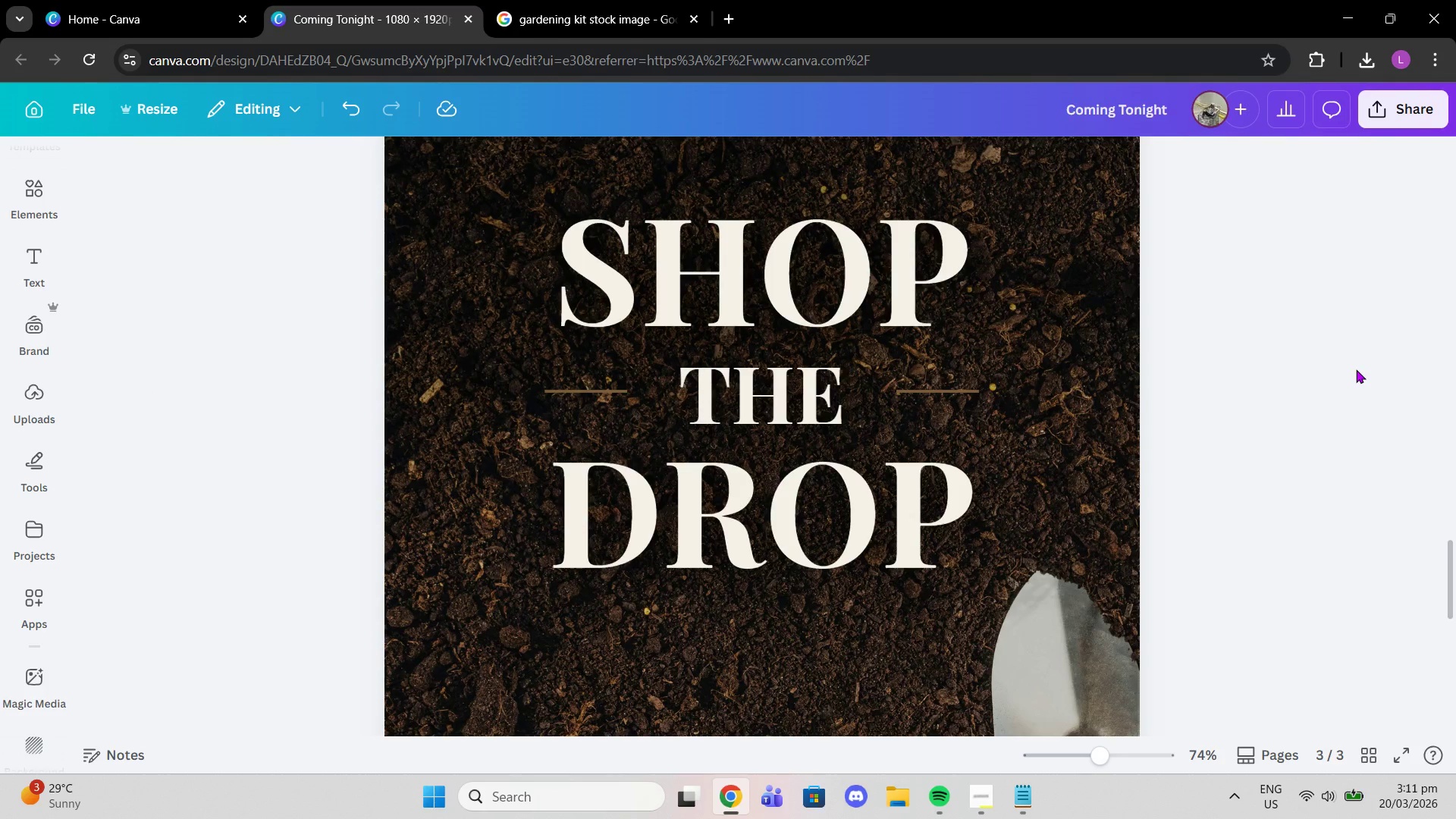 
wait(11.25)
 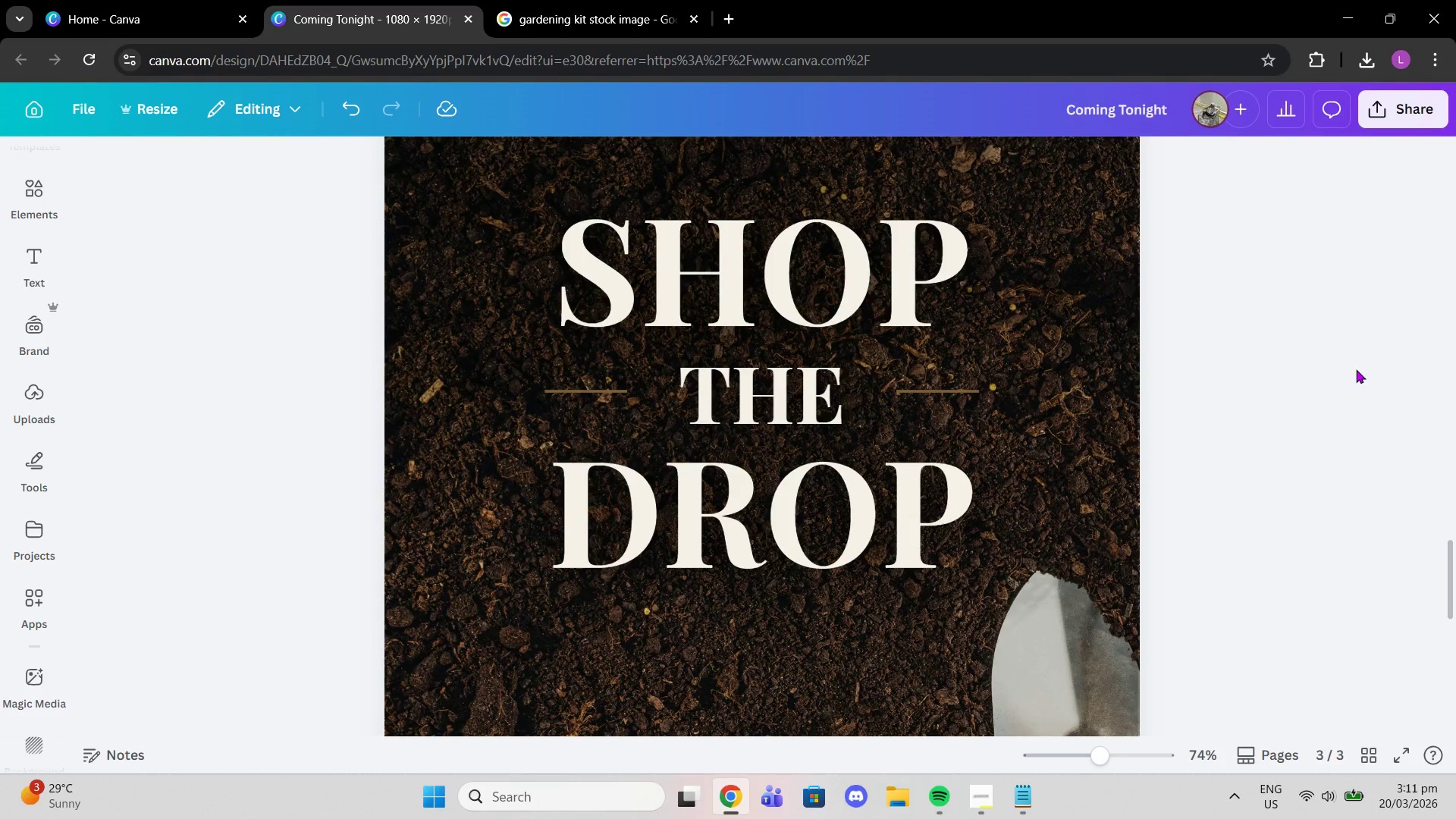 
scroll: coordinate [990, 362], scroll_direction: down, amount: 2.0
 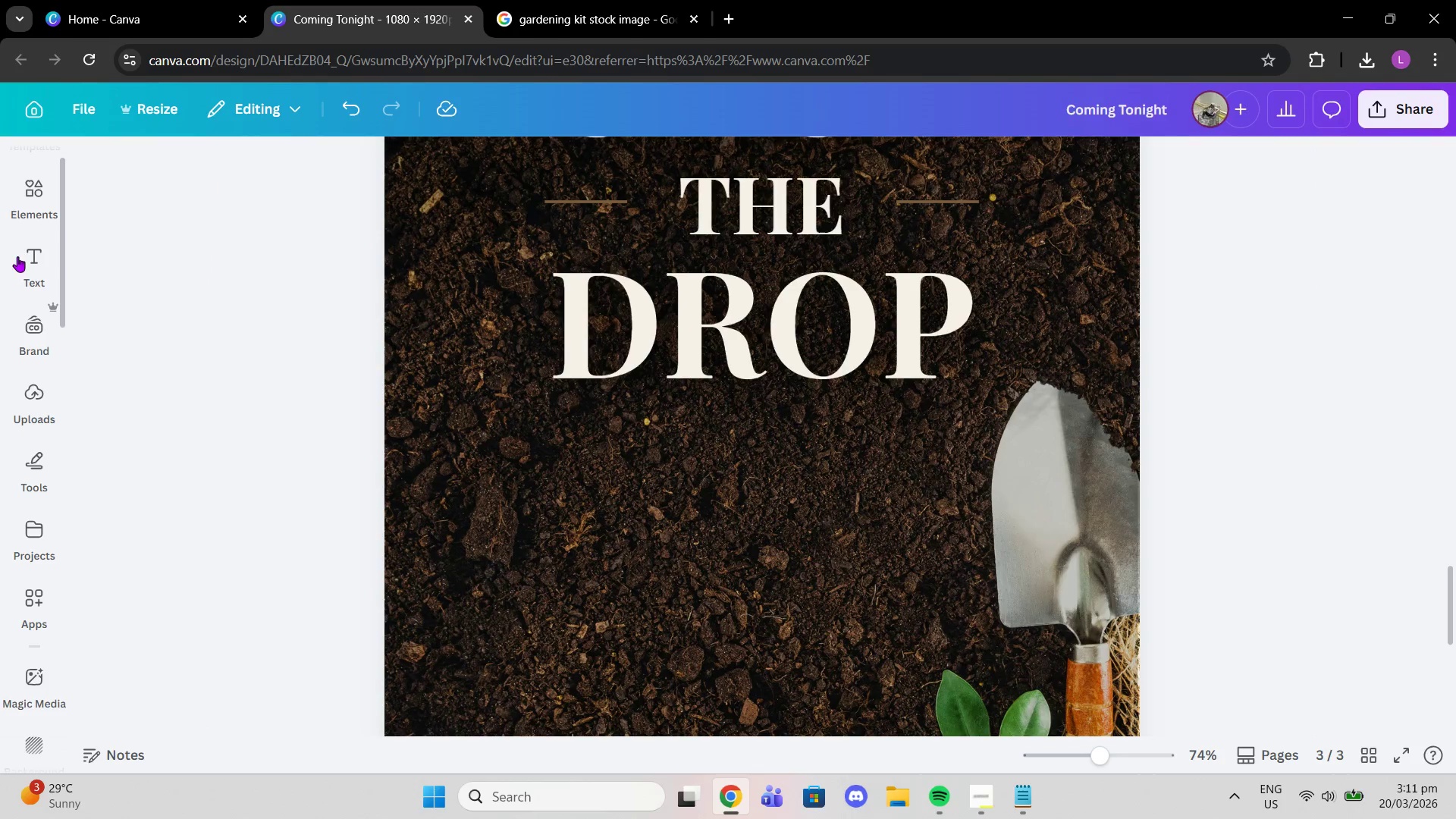 
left_click([27, 202])
 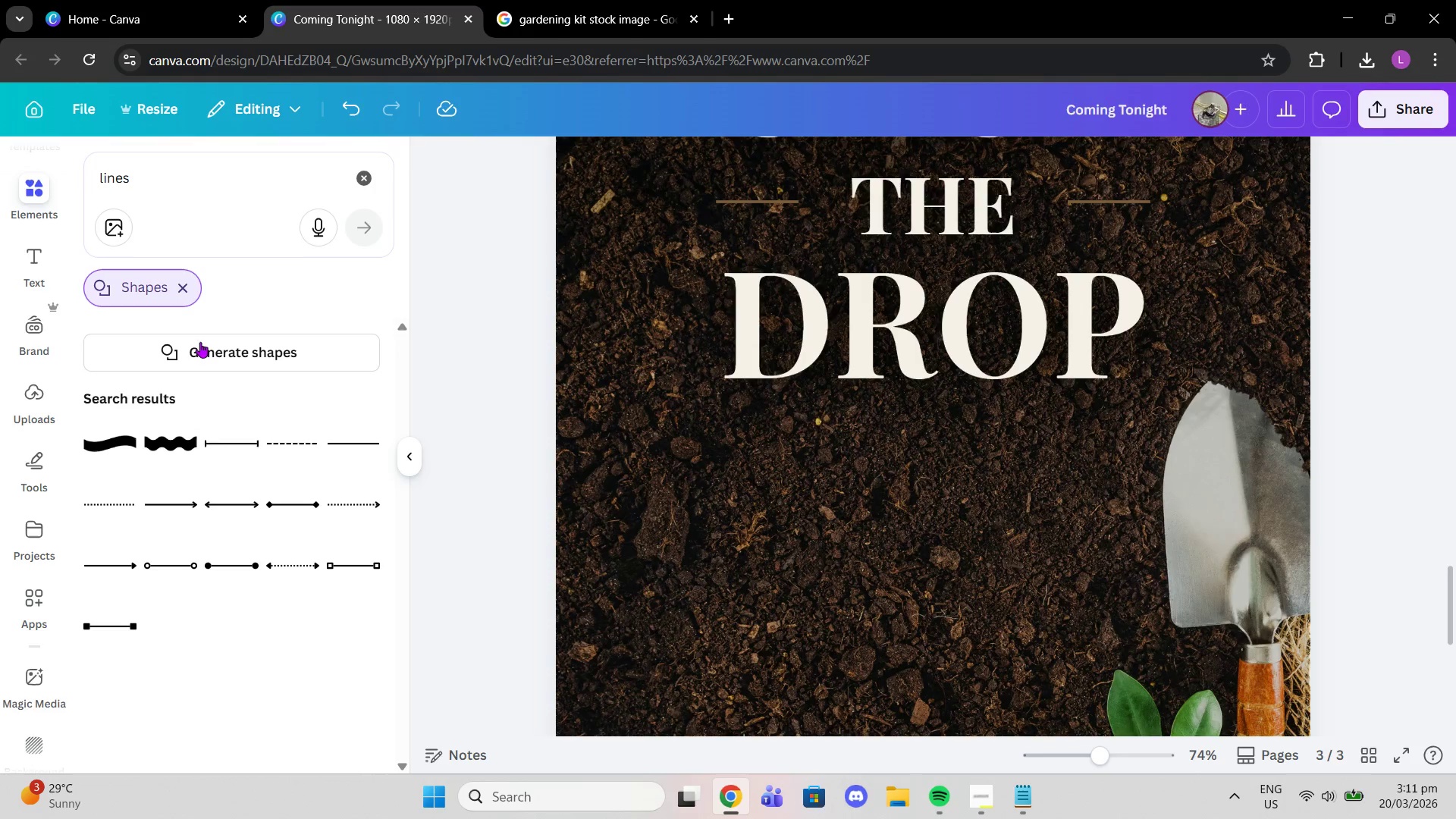 
left_click([189, 283])
 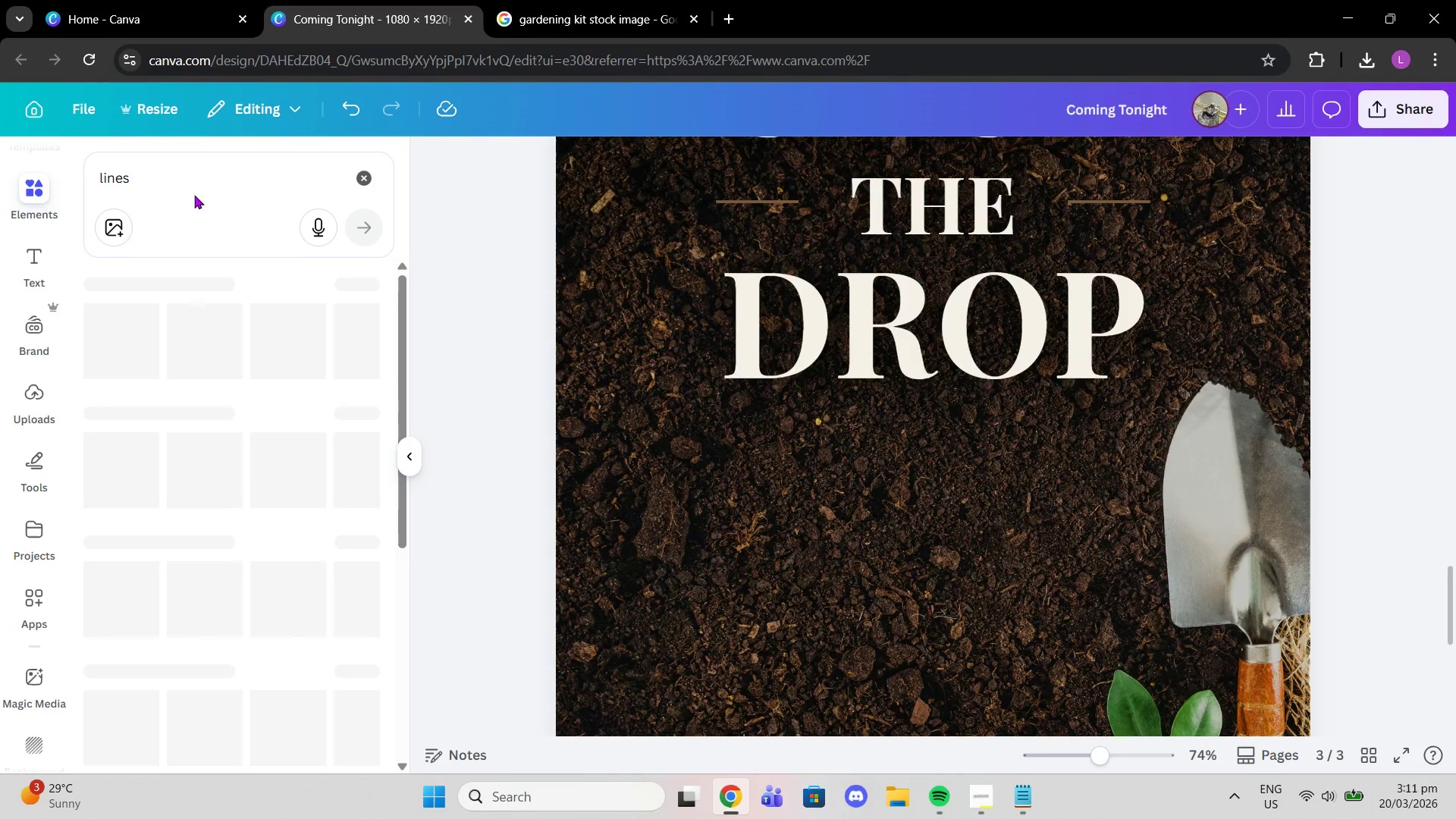 
left_click_drag(start_coordinate=[177, 170], to_coordinate=[95, 162])
 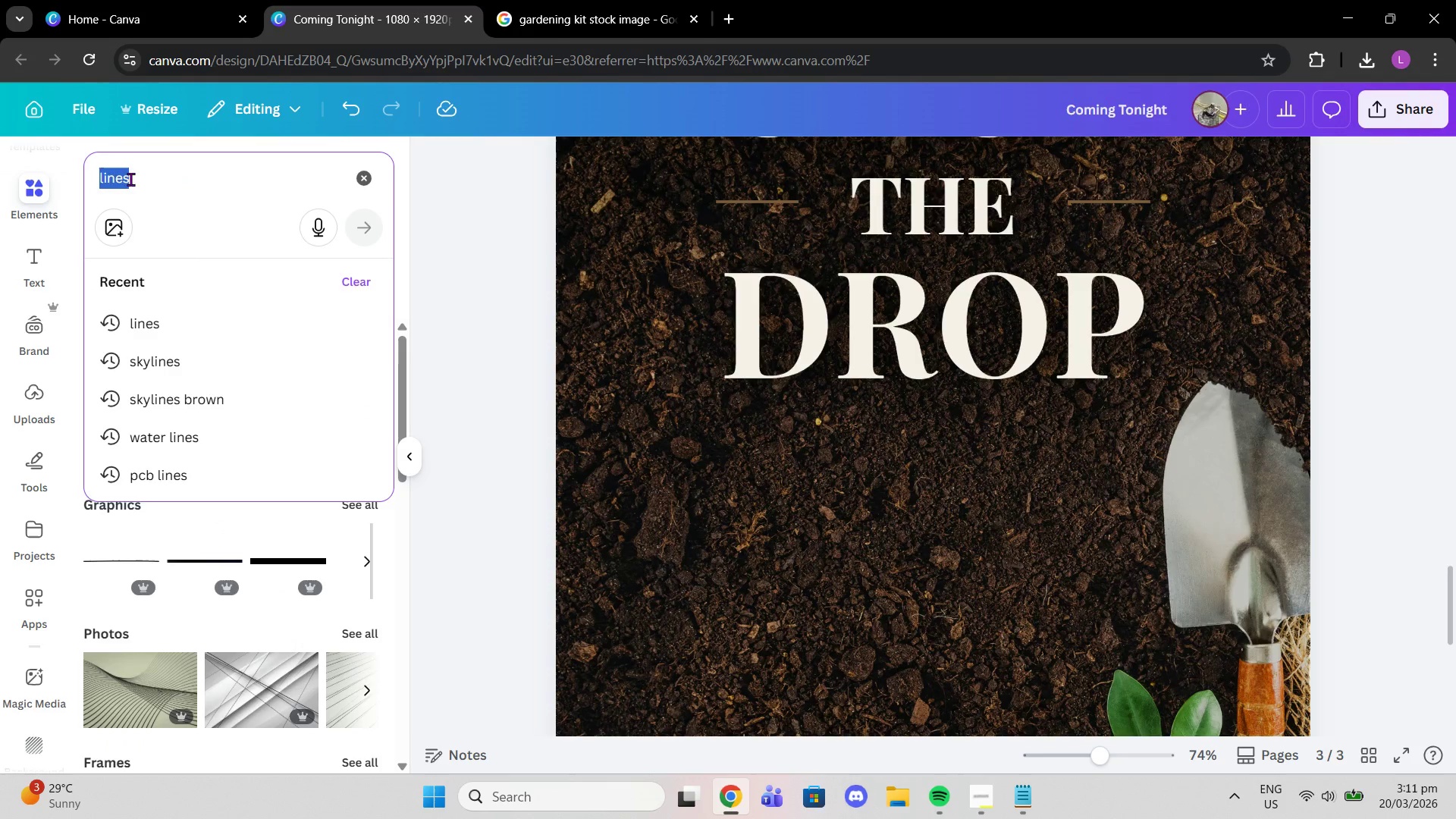 
type(squae)
key(Backspace)
type(re)
 